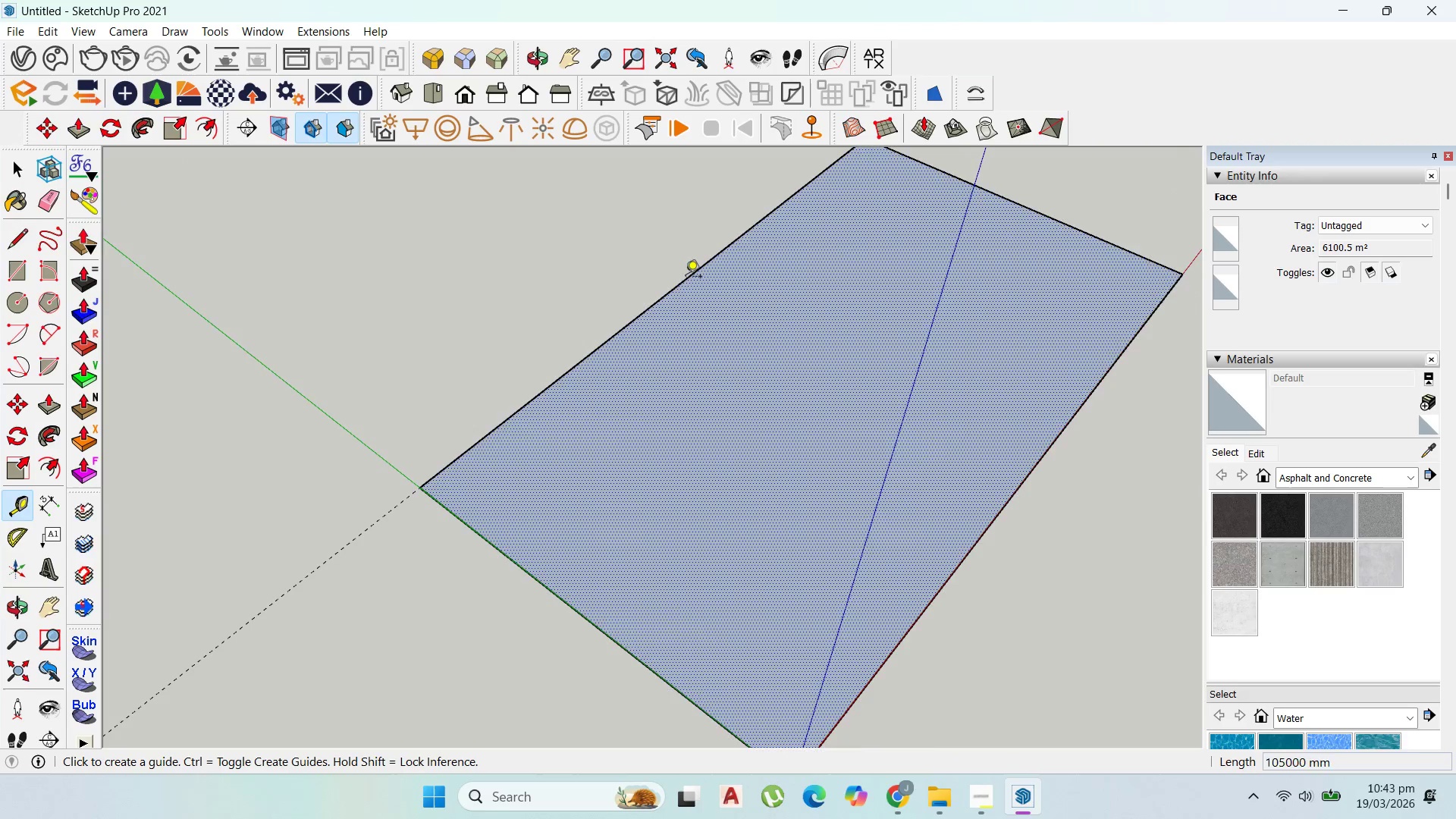 
left_click_drag(start_coordinate=[1025, 261], to_coordinate=[1028, 281])
 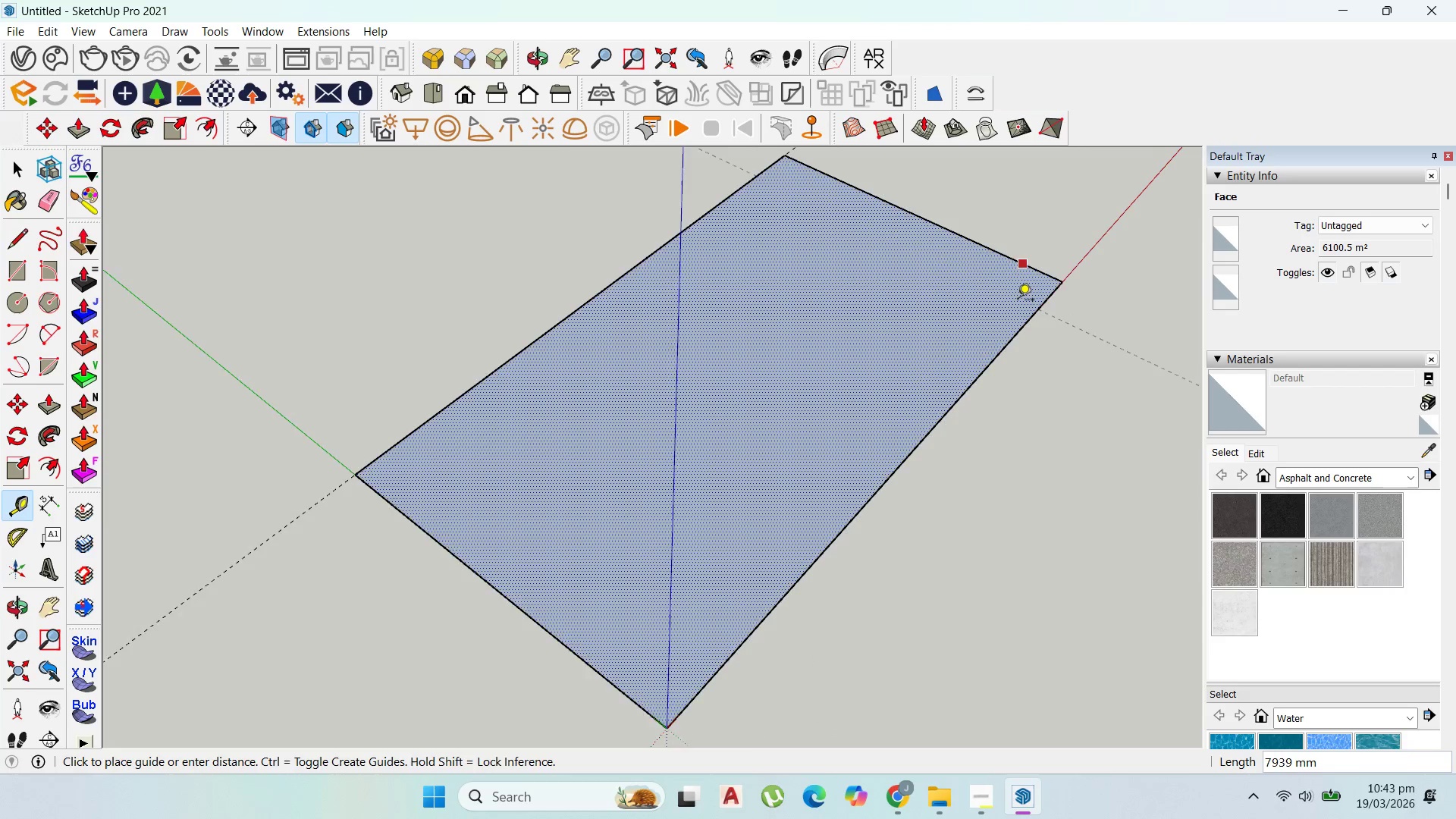 
scroll: coordinate [1035, 253], scroll_direction: down, amount: 1.0
 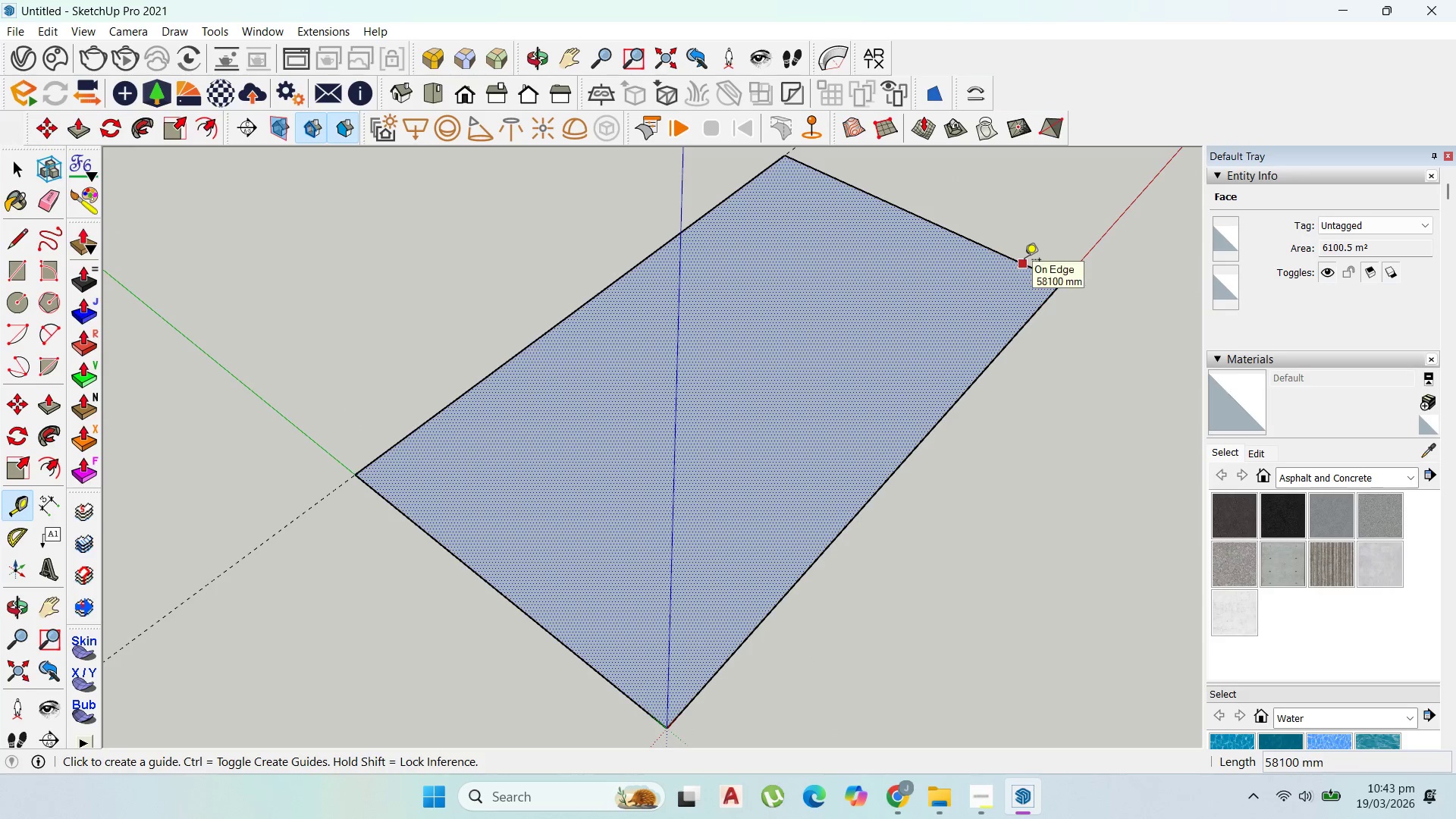 
scroll: coordinate [1018, 302], scroll_direction: up, amount: 2.0
 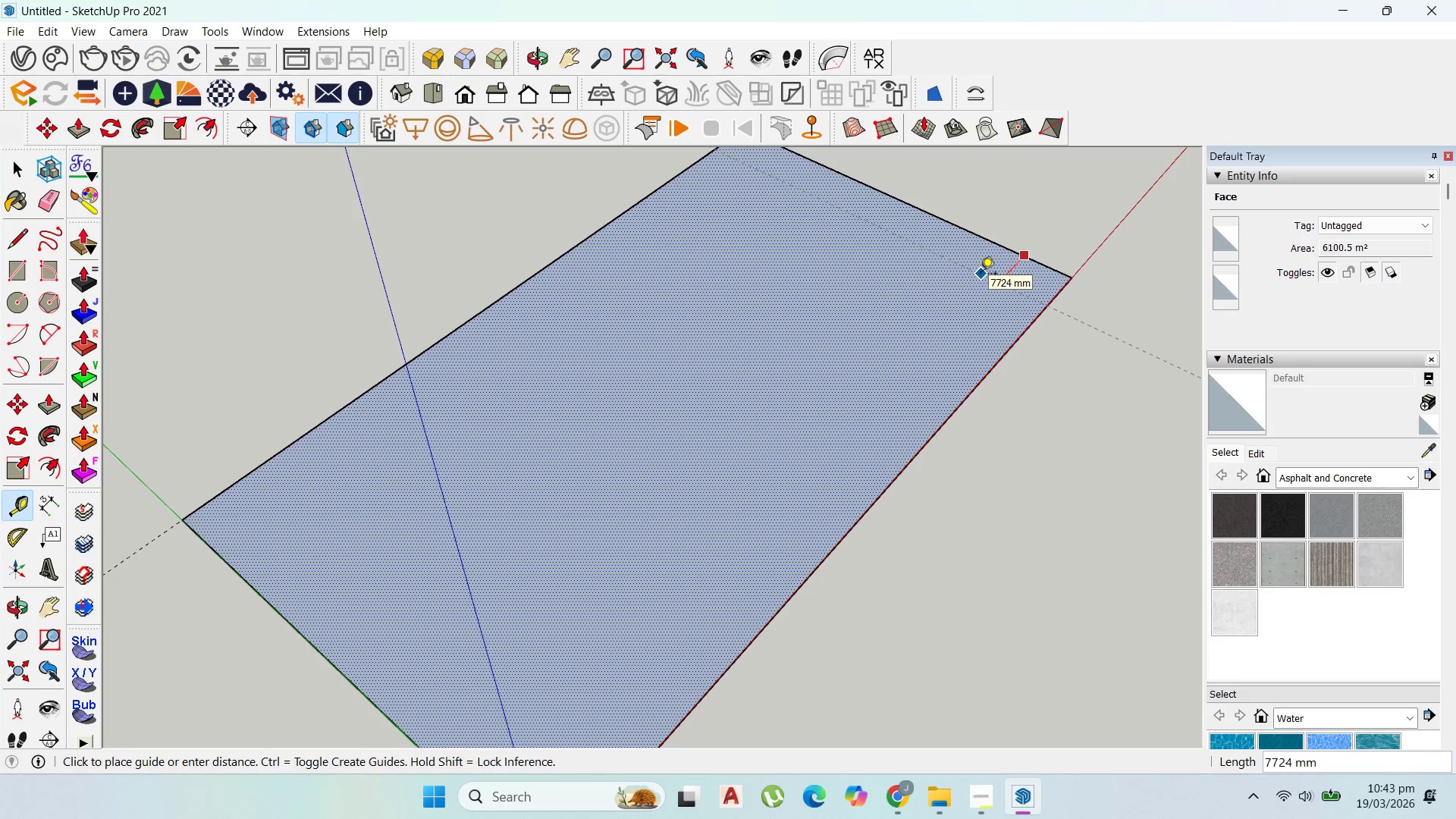 
type(100)
 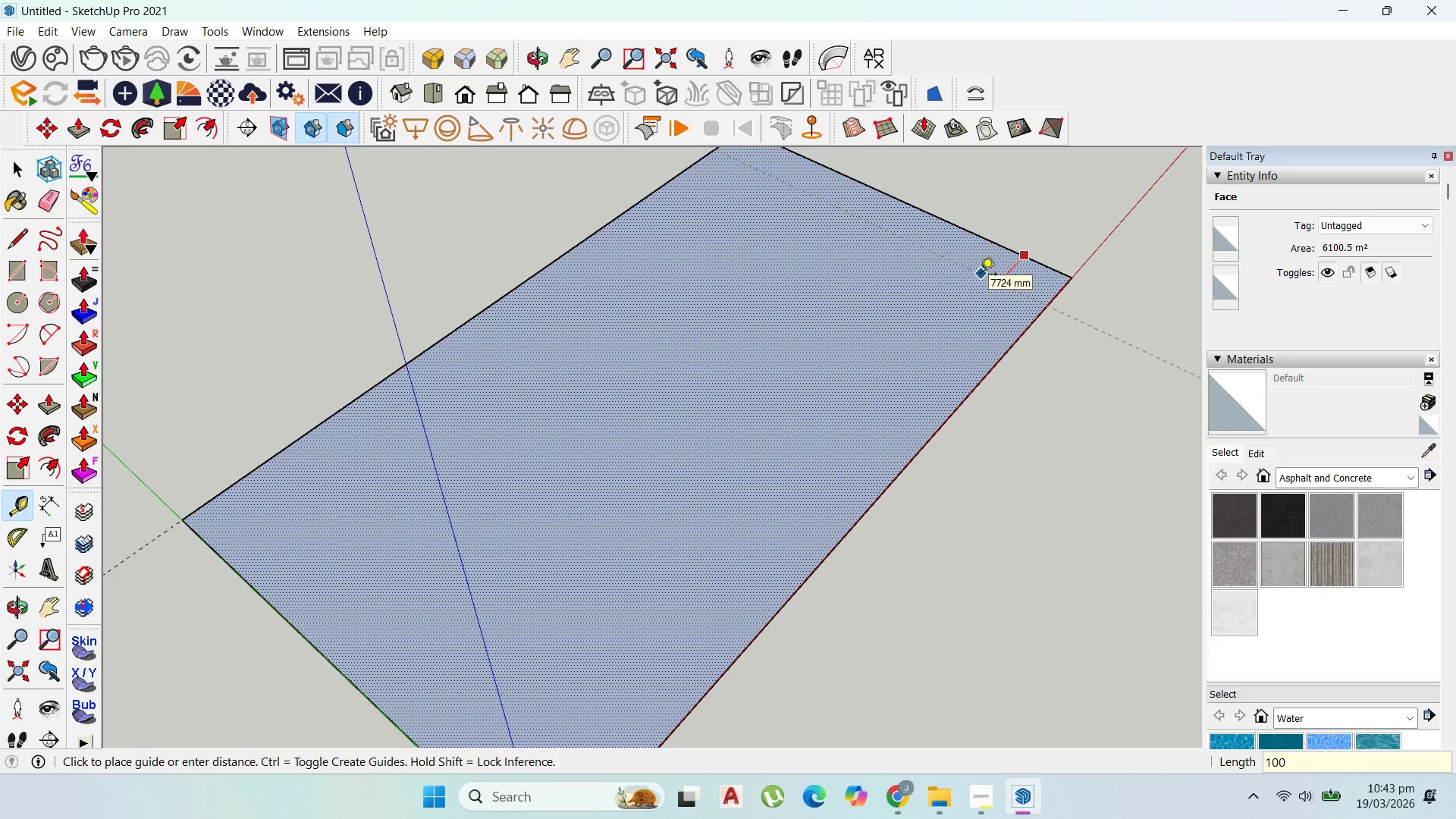 
key(Enter)
 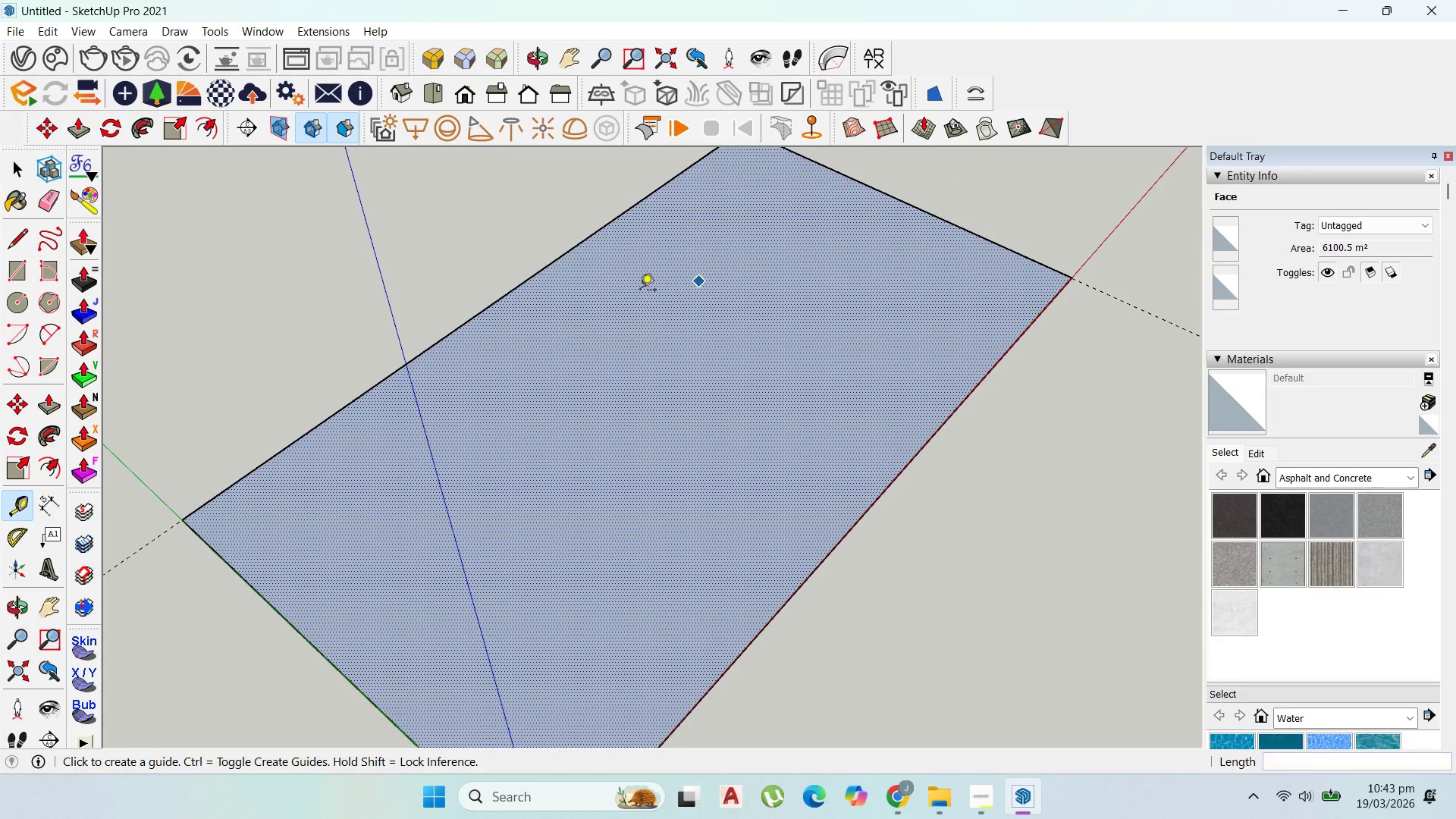 
scroll: coordinate [545, 291], scroll_direction: down, amount: 3.0
 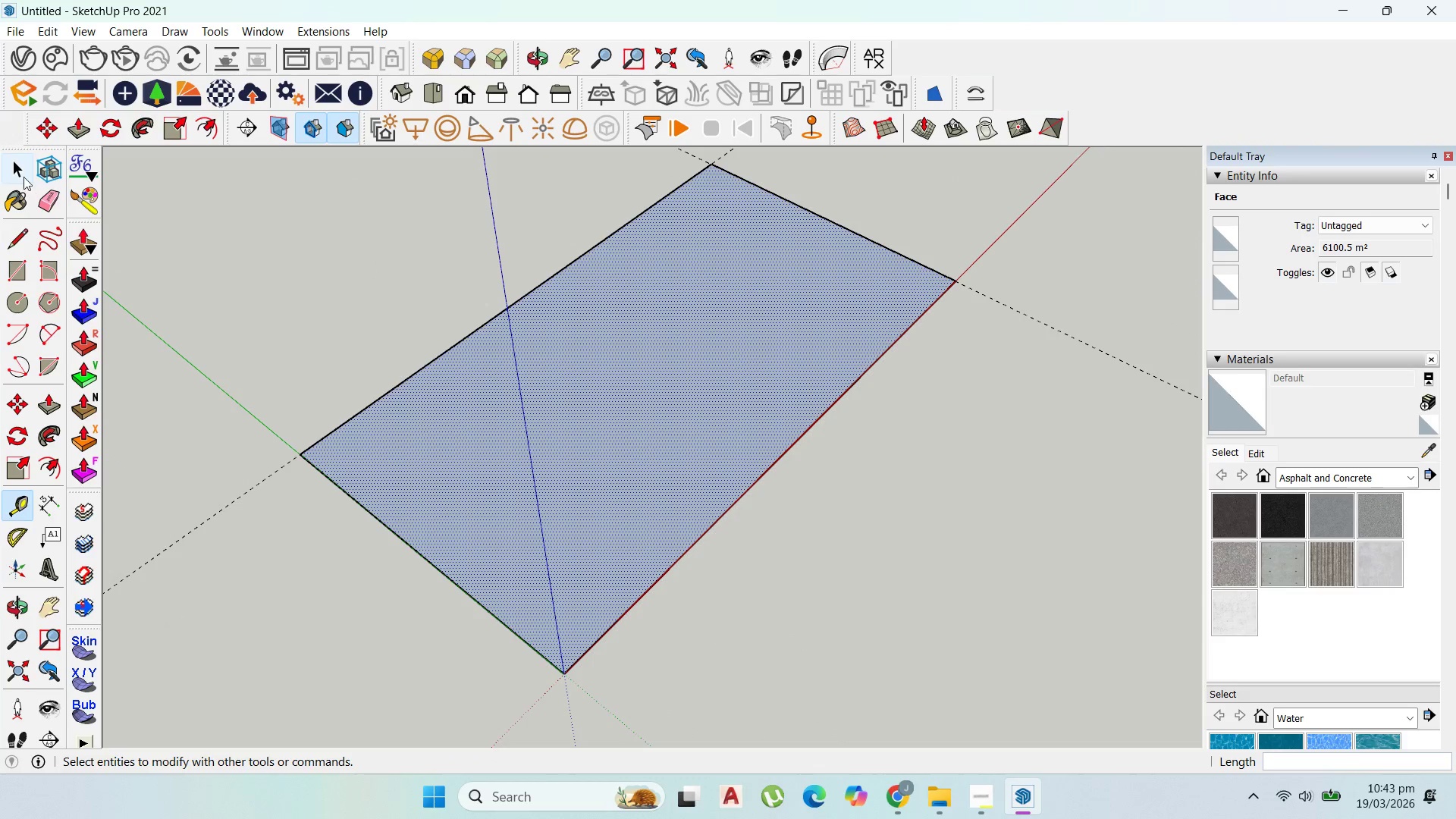 
left_click([17, 175])
 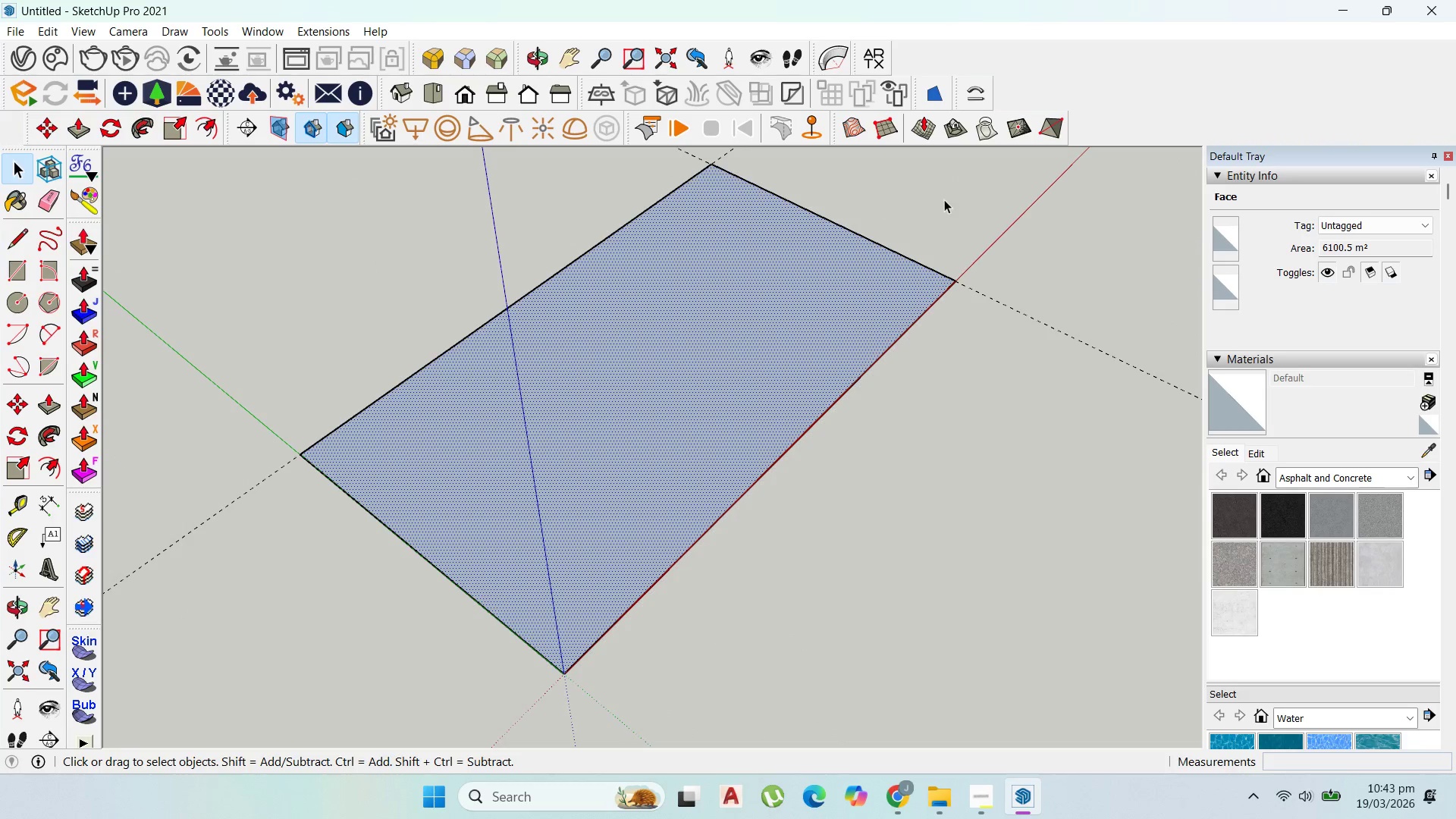 
double_click([904, 312])
 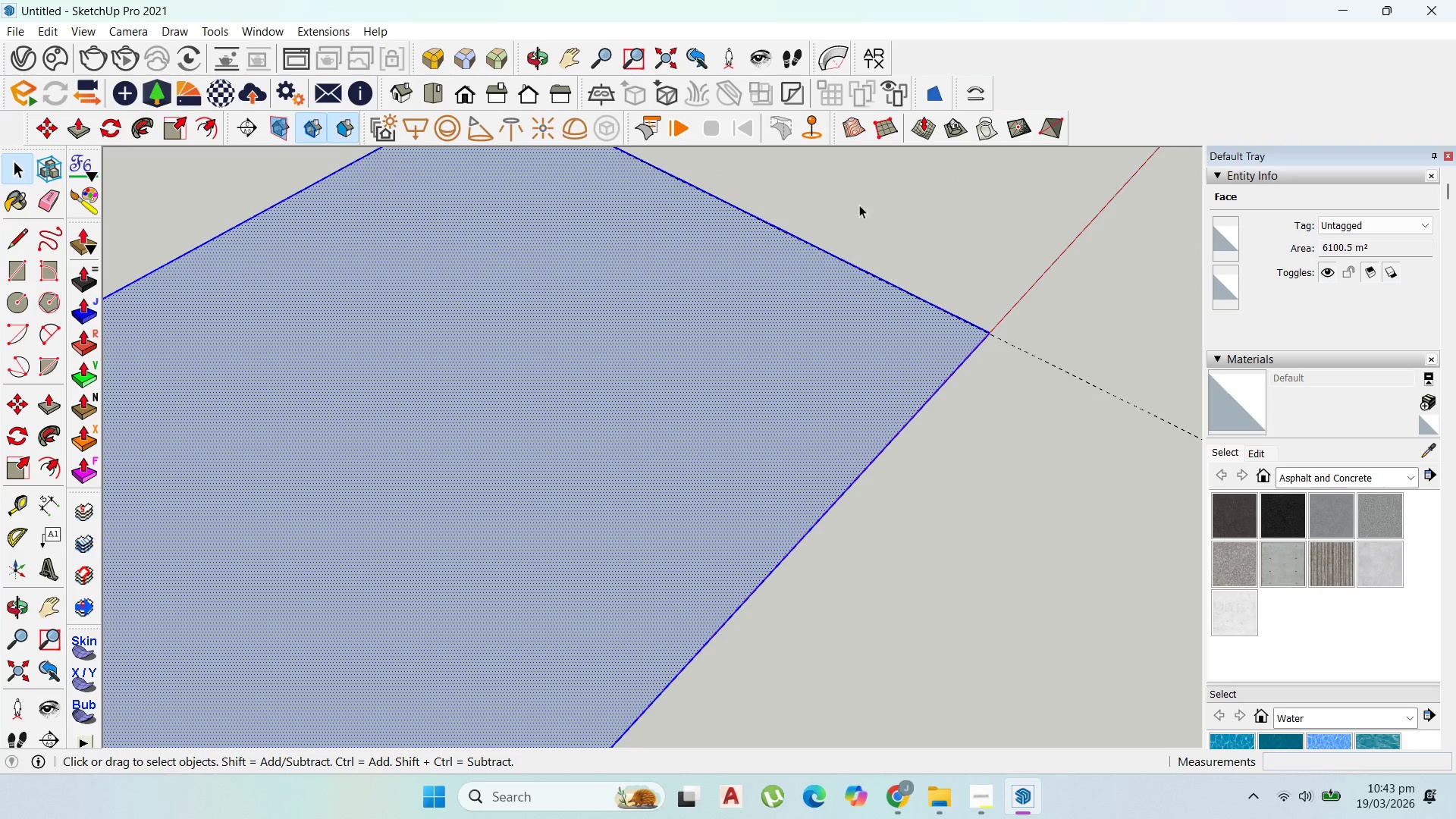 
scroll: coordinate [822, 203], scroll_direction: up, amount: 14.0
 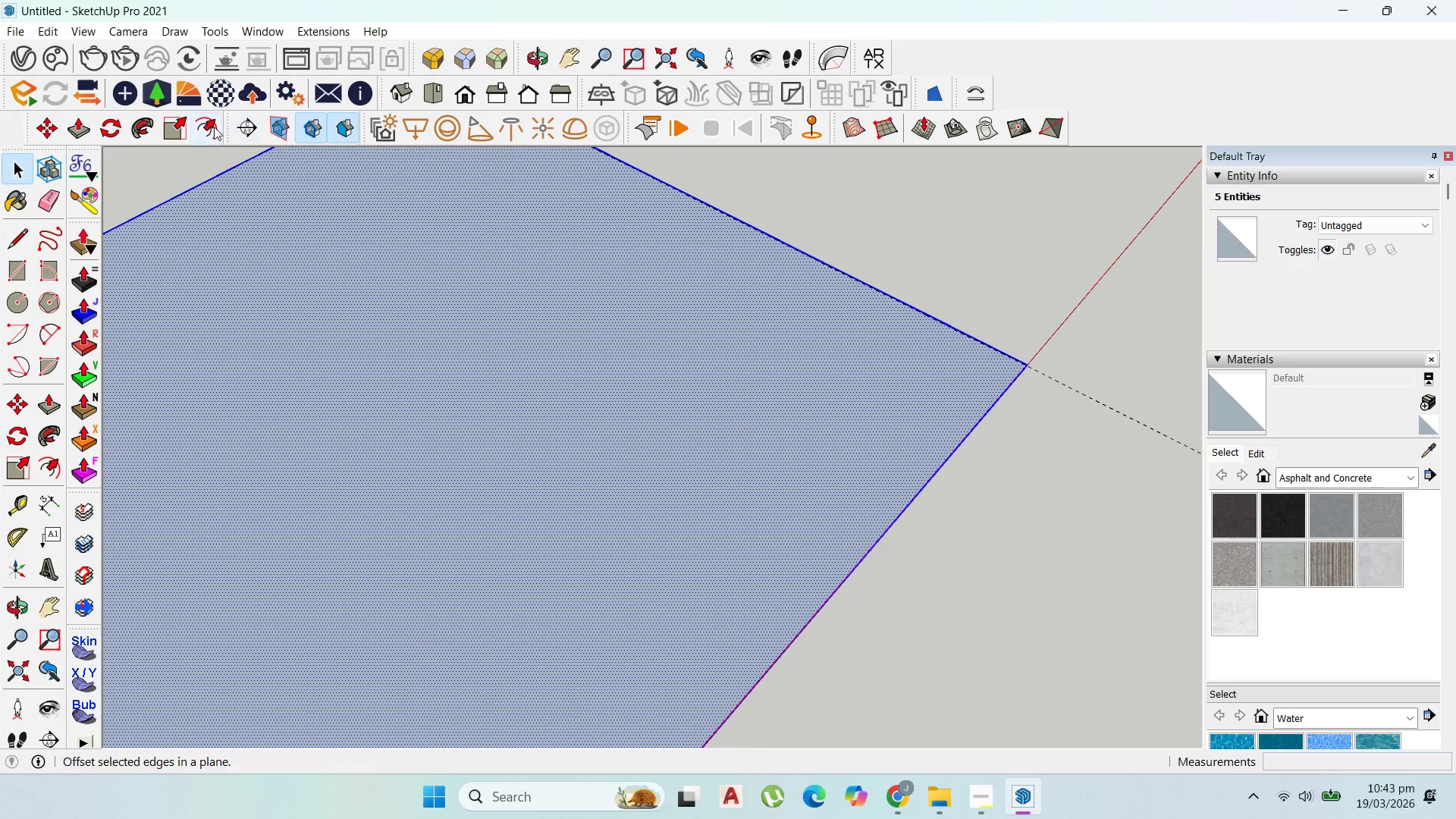 
left_click([186, 123])
 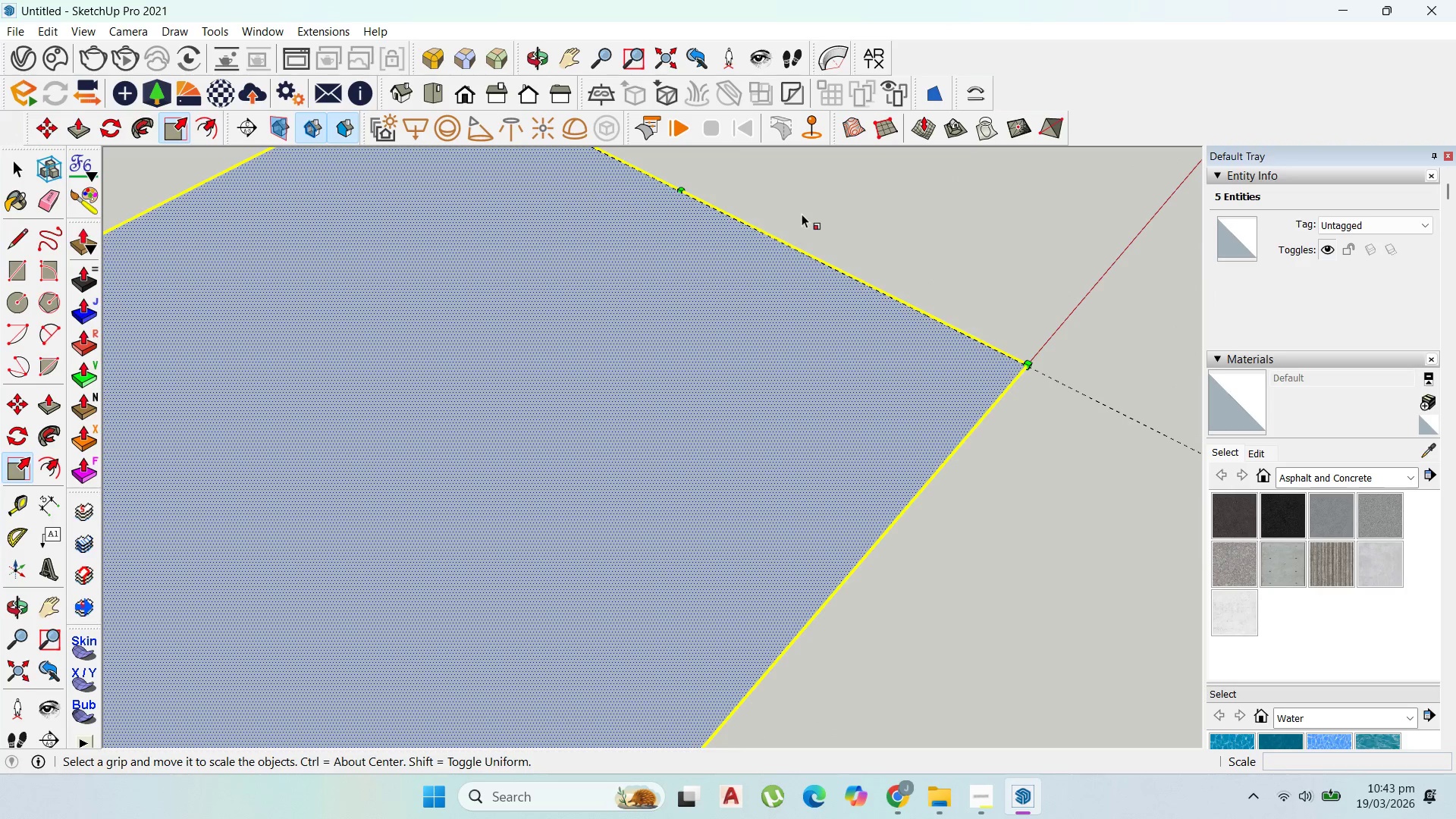 
left_click_drag(start_coordinate=[658, 190], to_coordinate=[658, 196])
 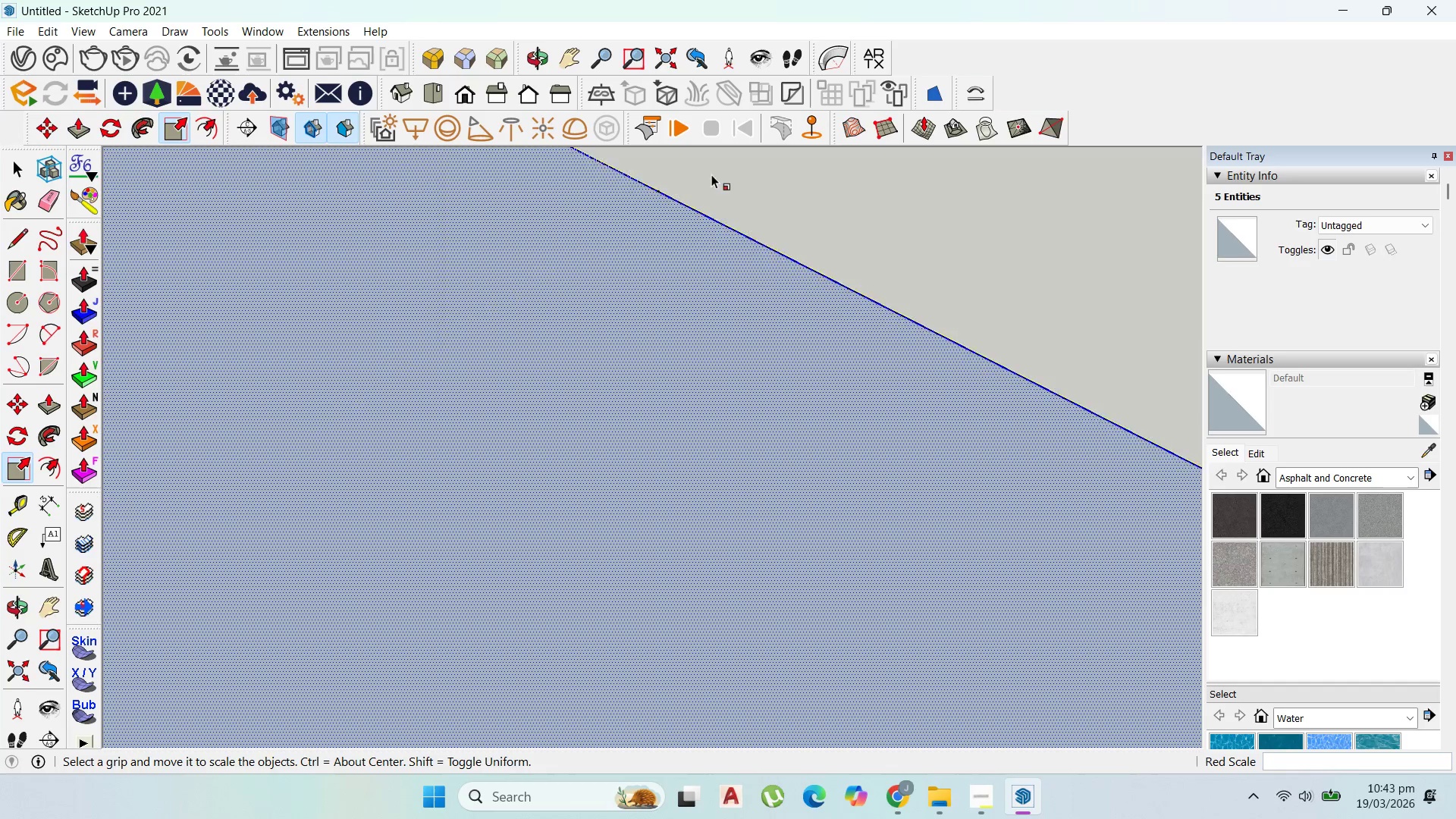 
scroll: coordinate [654, 190], scroll_direction: up, amount: 11.0
 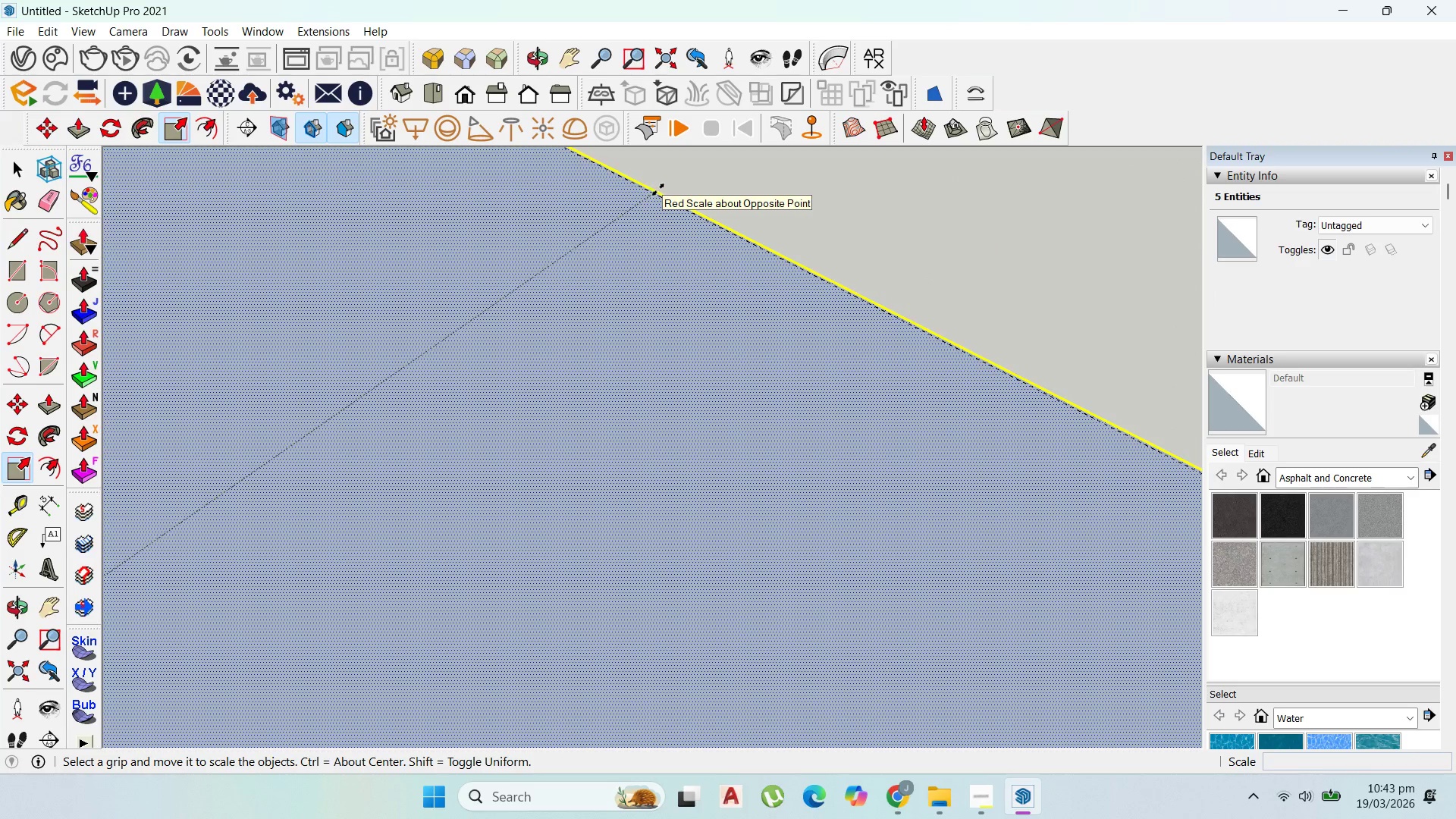 
scroll: coordinate [721, 250], scroll_direction: down, amount: 17.0
 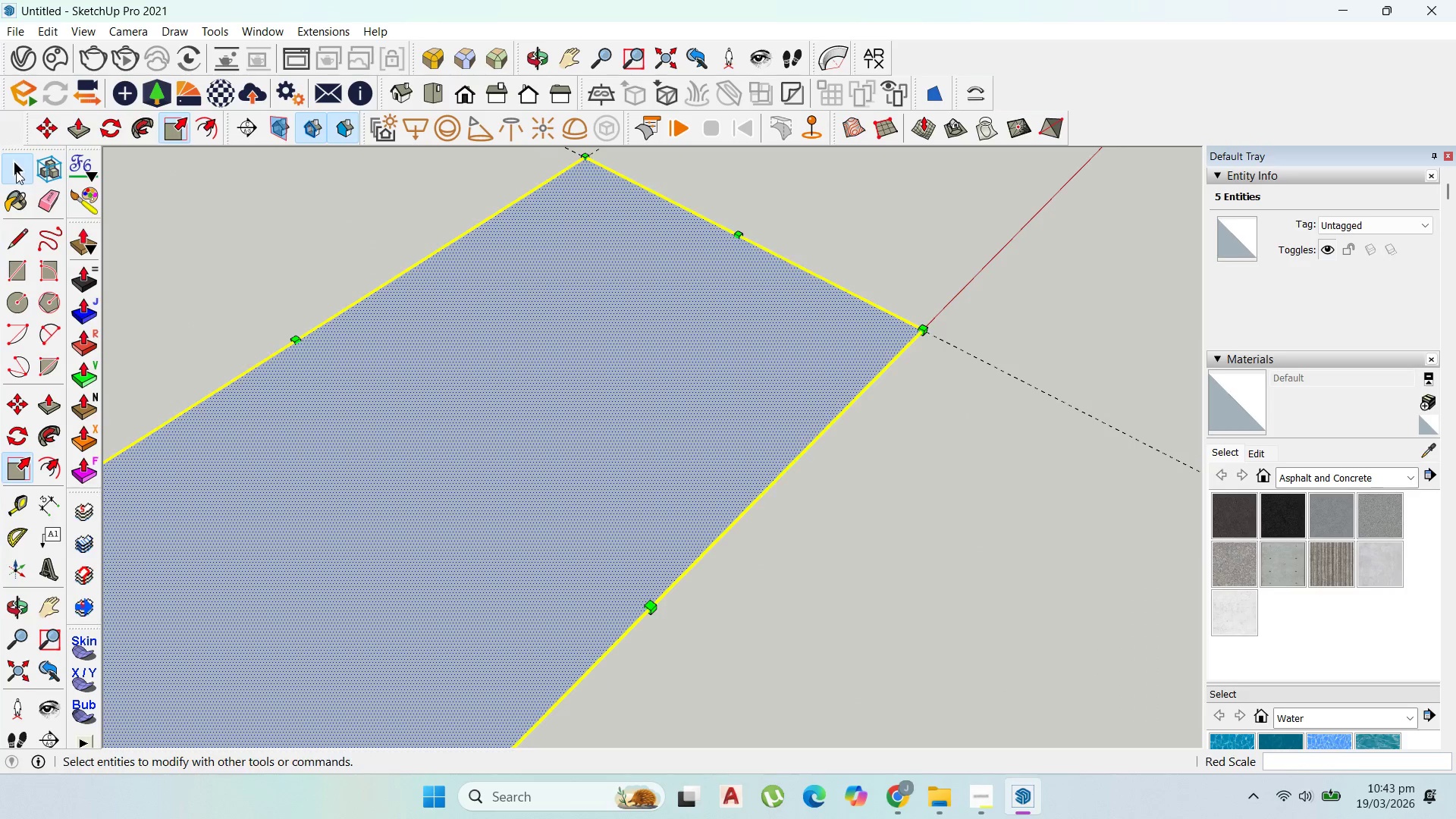 
double_click([371, 331])
 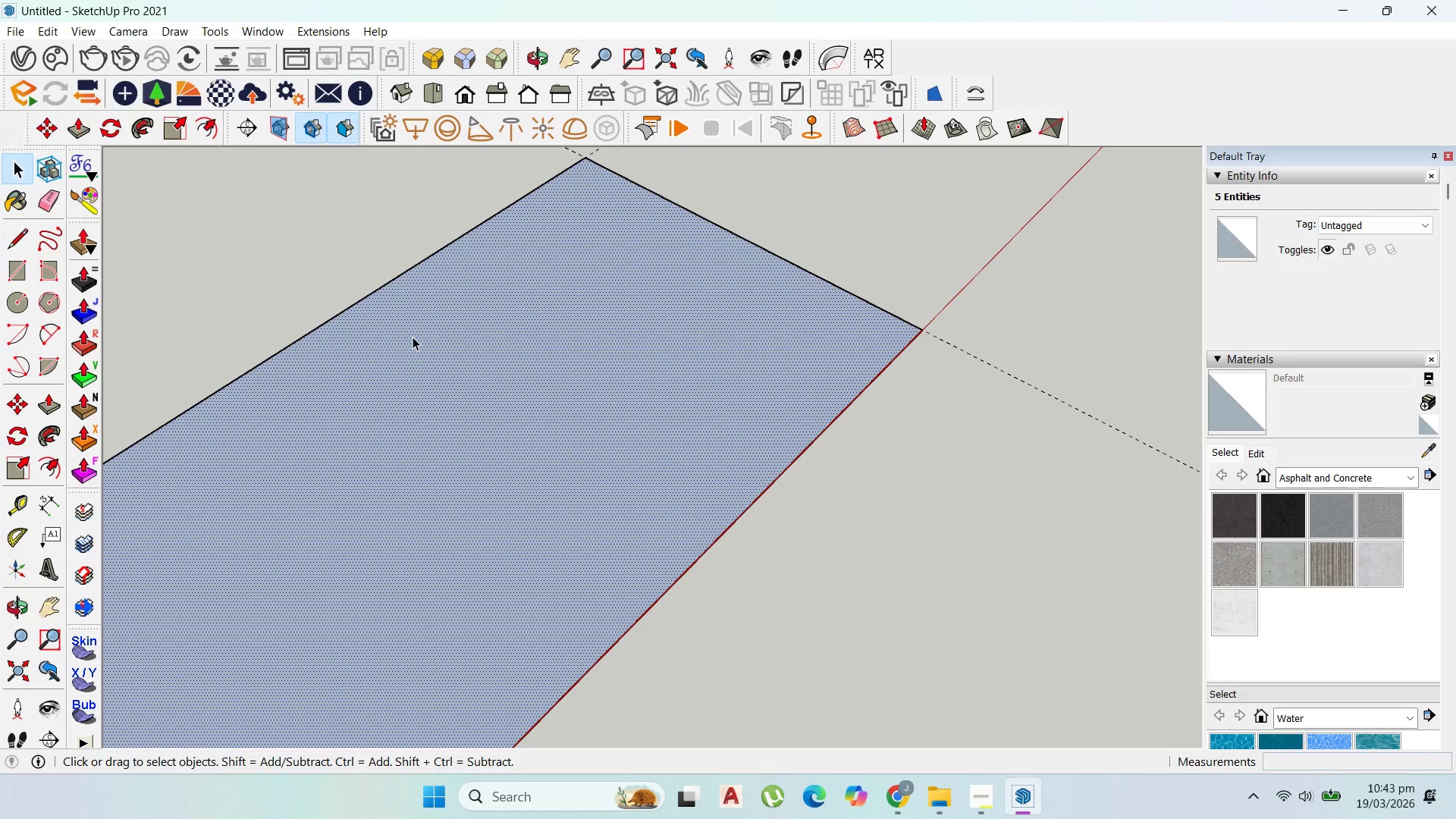 
right_click([413, 337])
 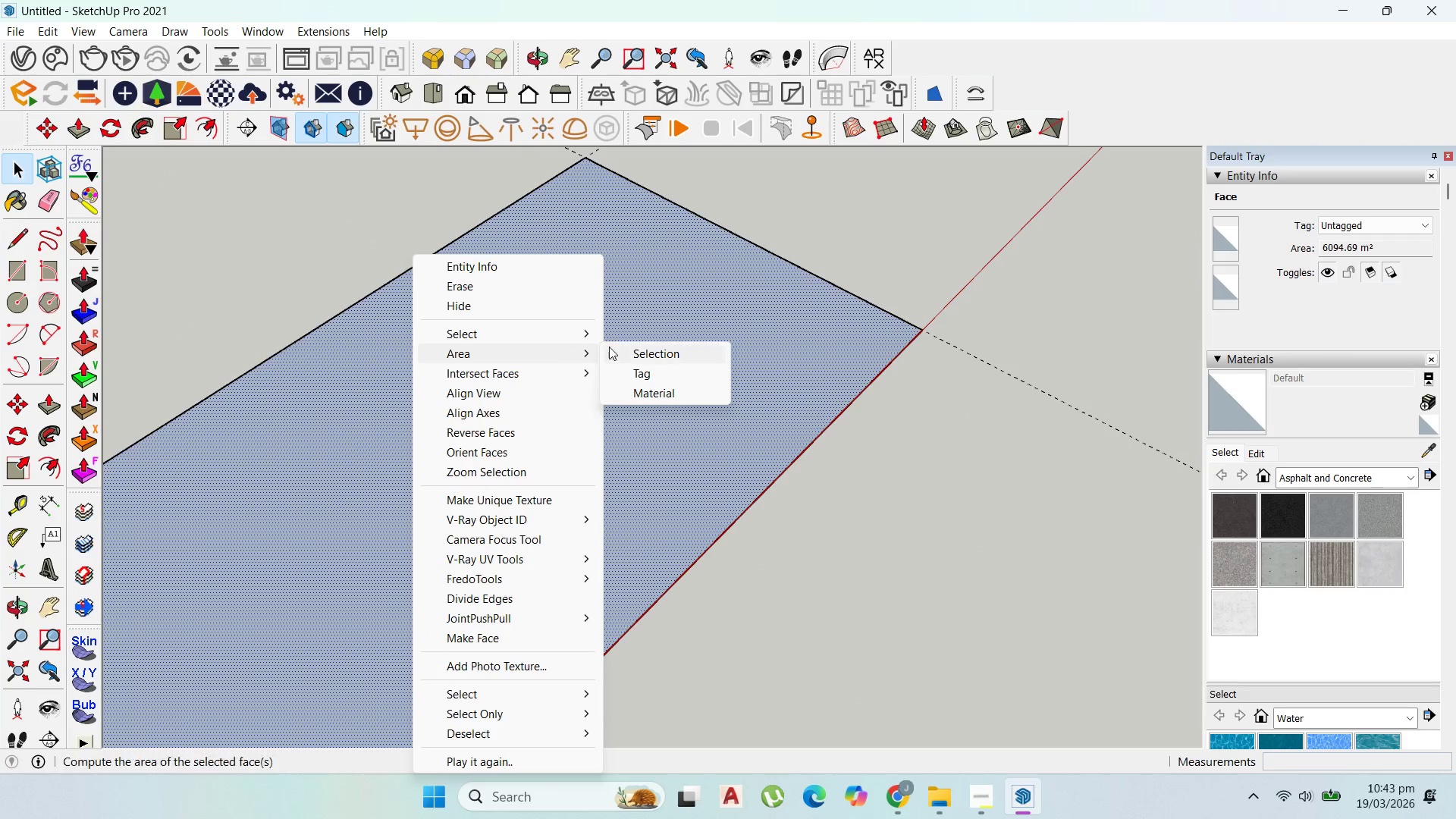 
left_click([624, 344])
 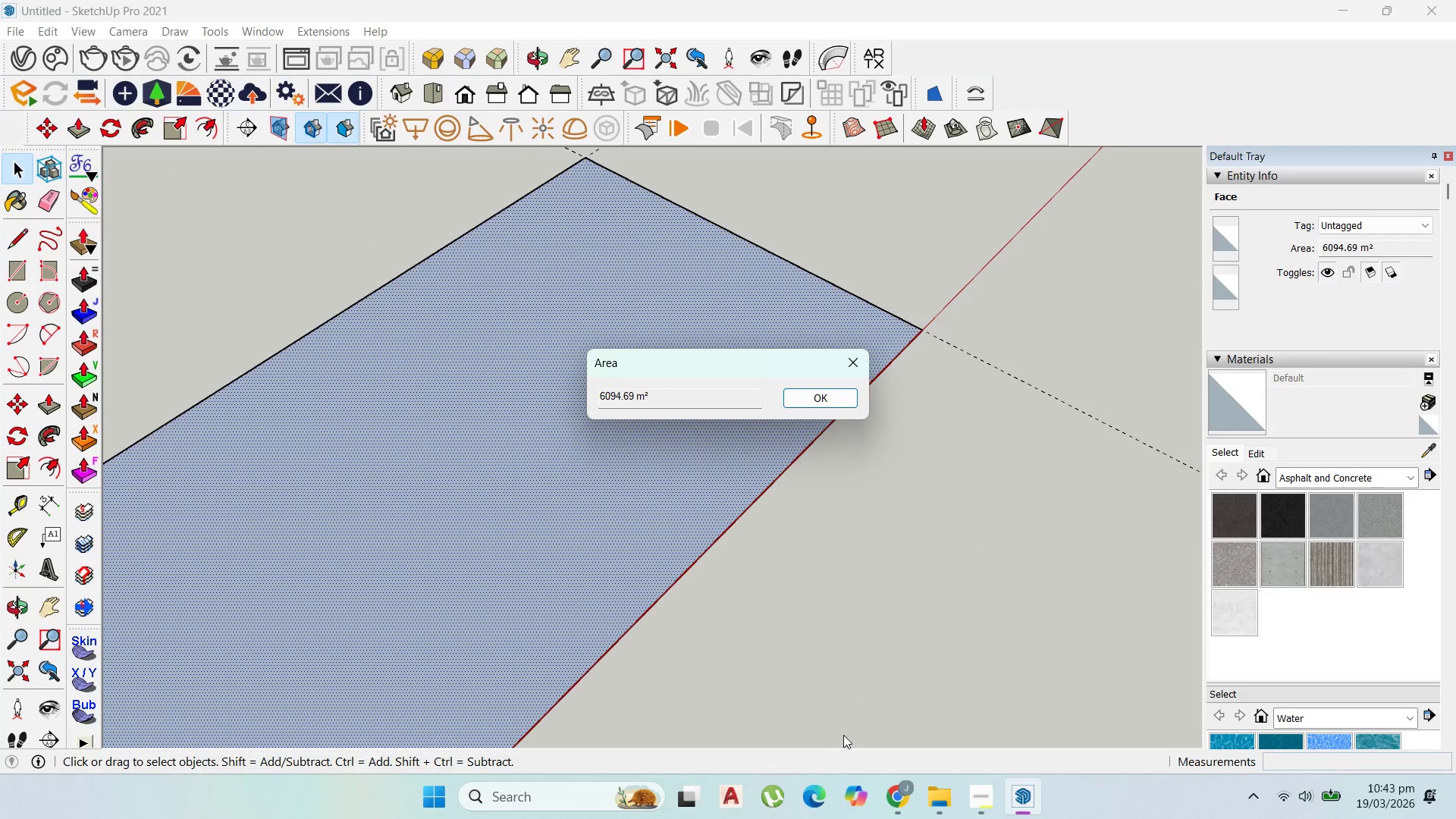 
left_click([890, 792])
 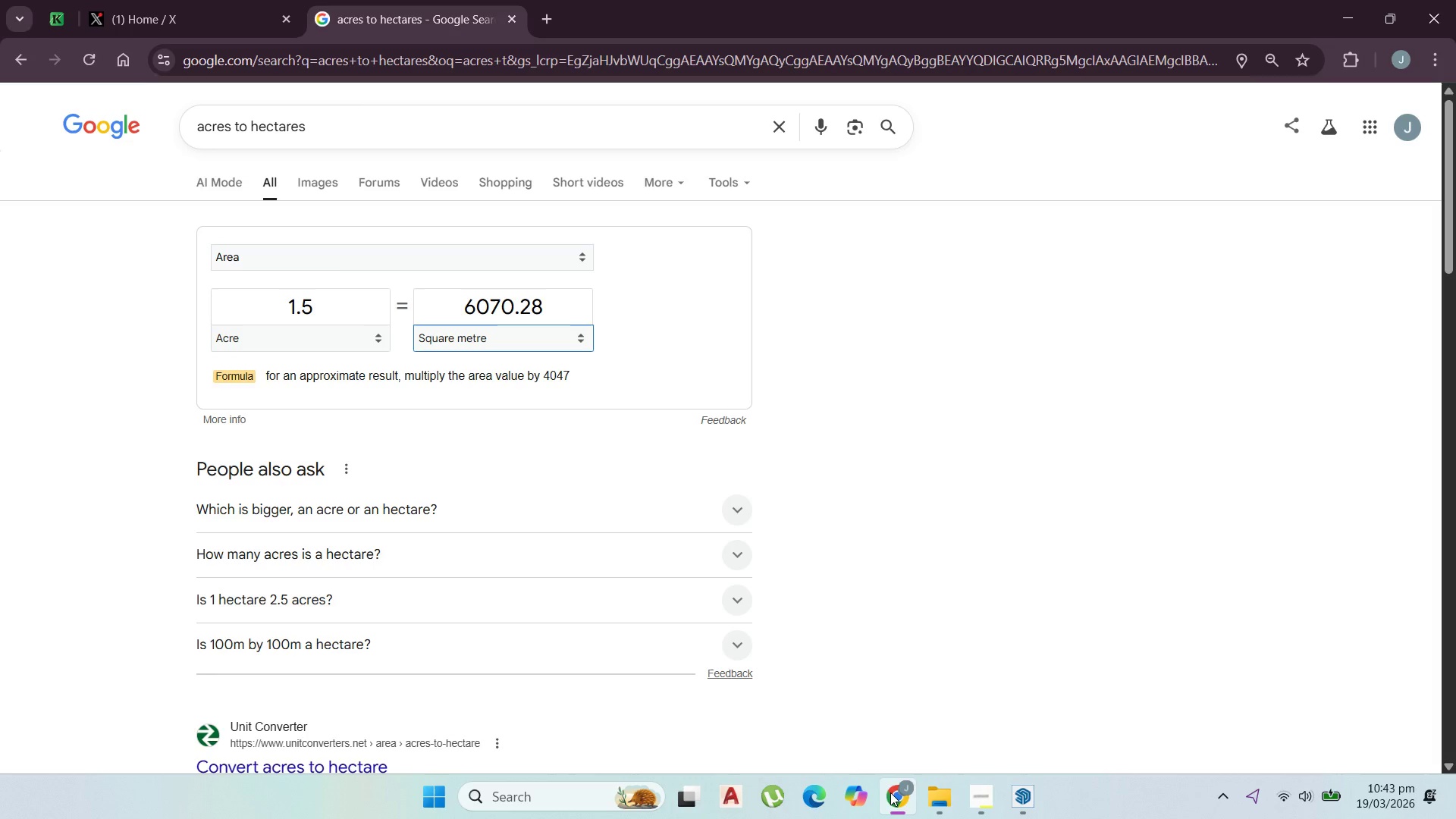 
left_click([890, 792])
 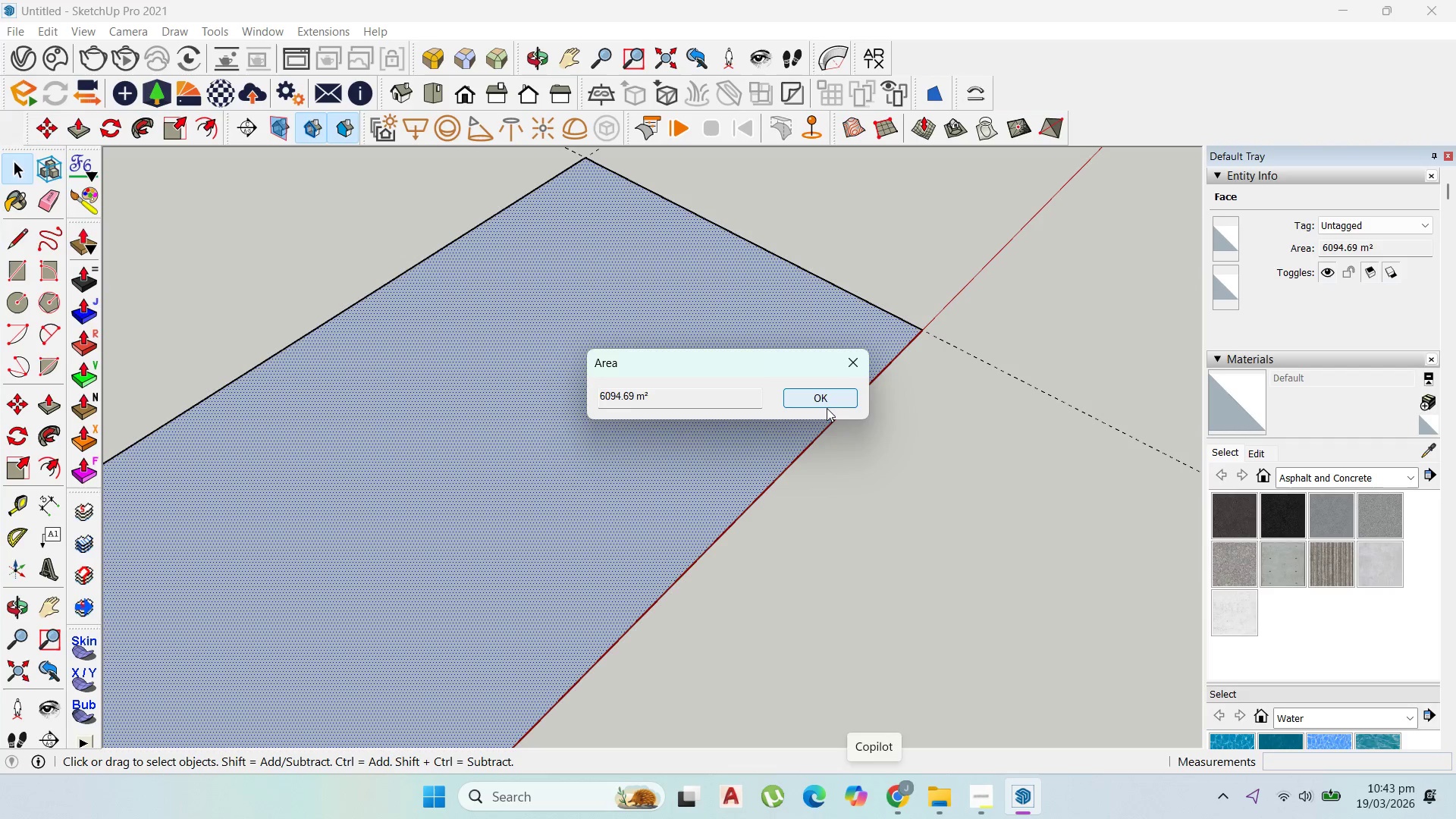 
left_click([829, 400])
 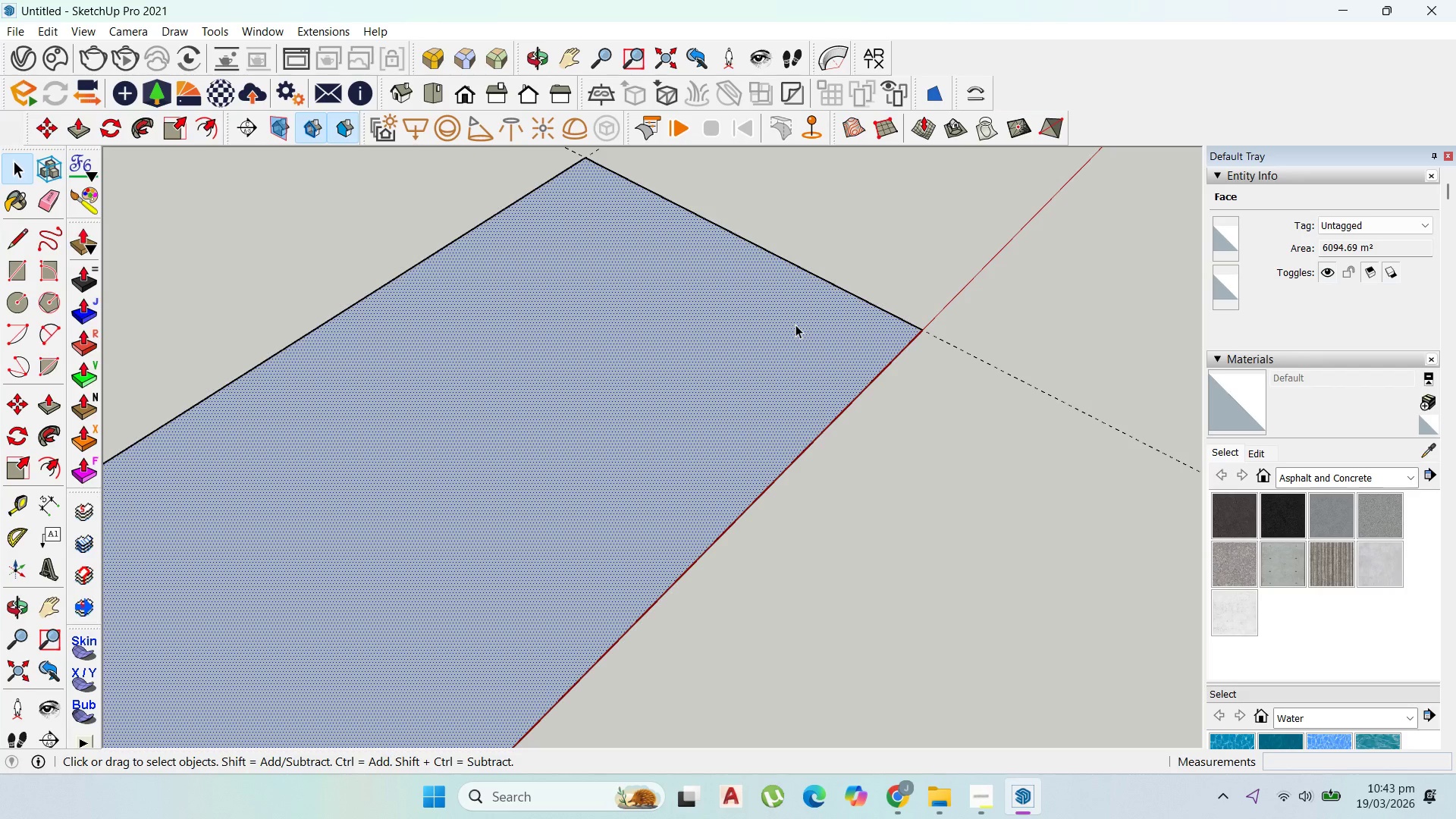 
left_click([795, 325])
 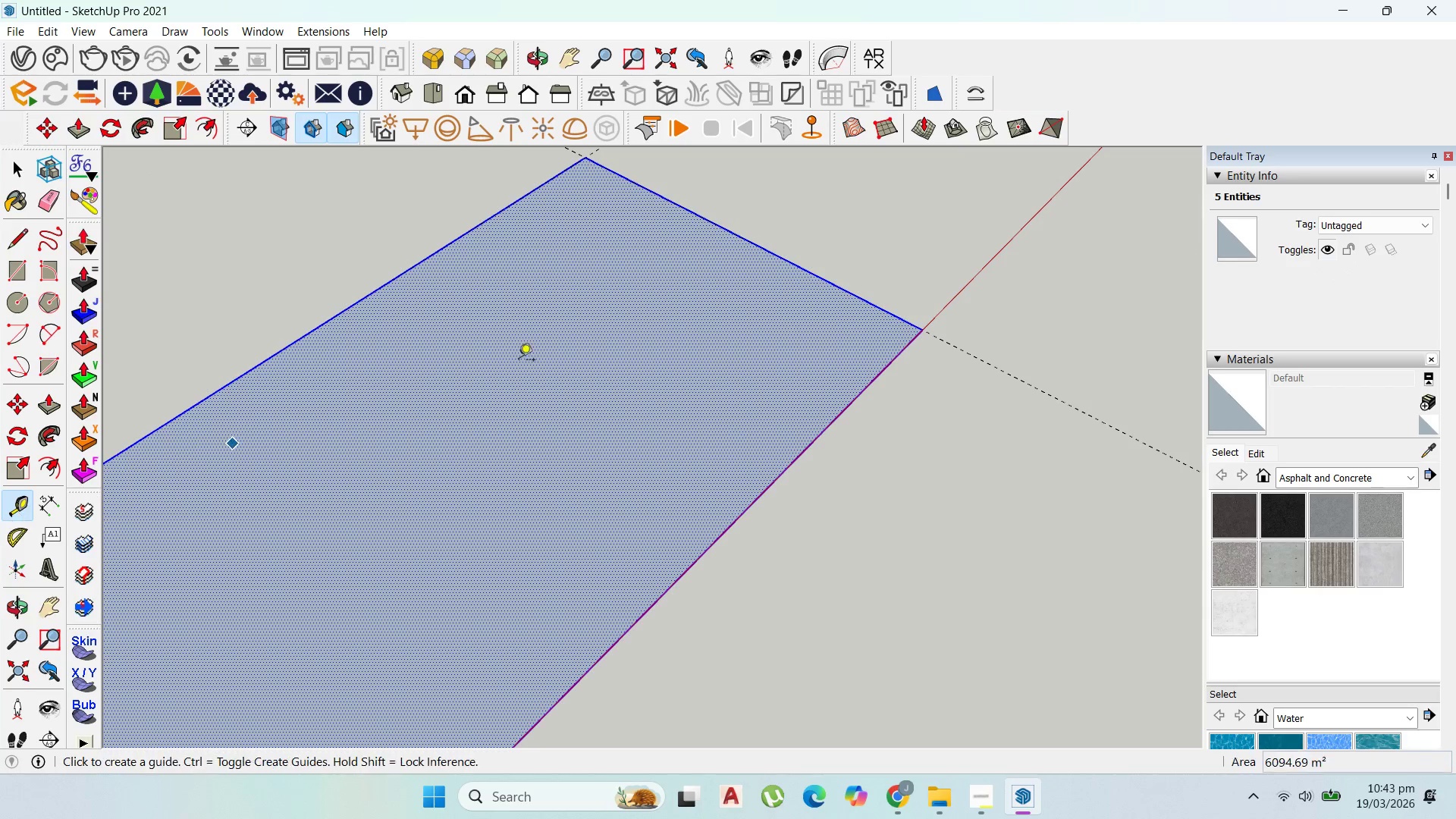 
left_click([777, 259])
 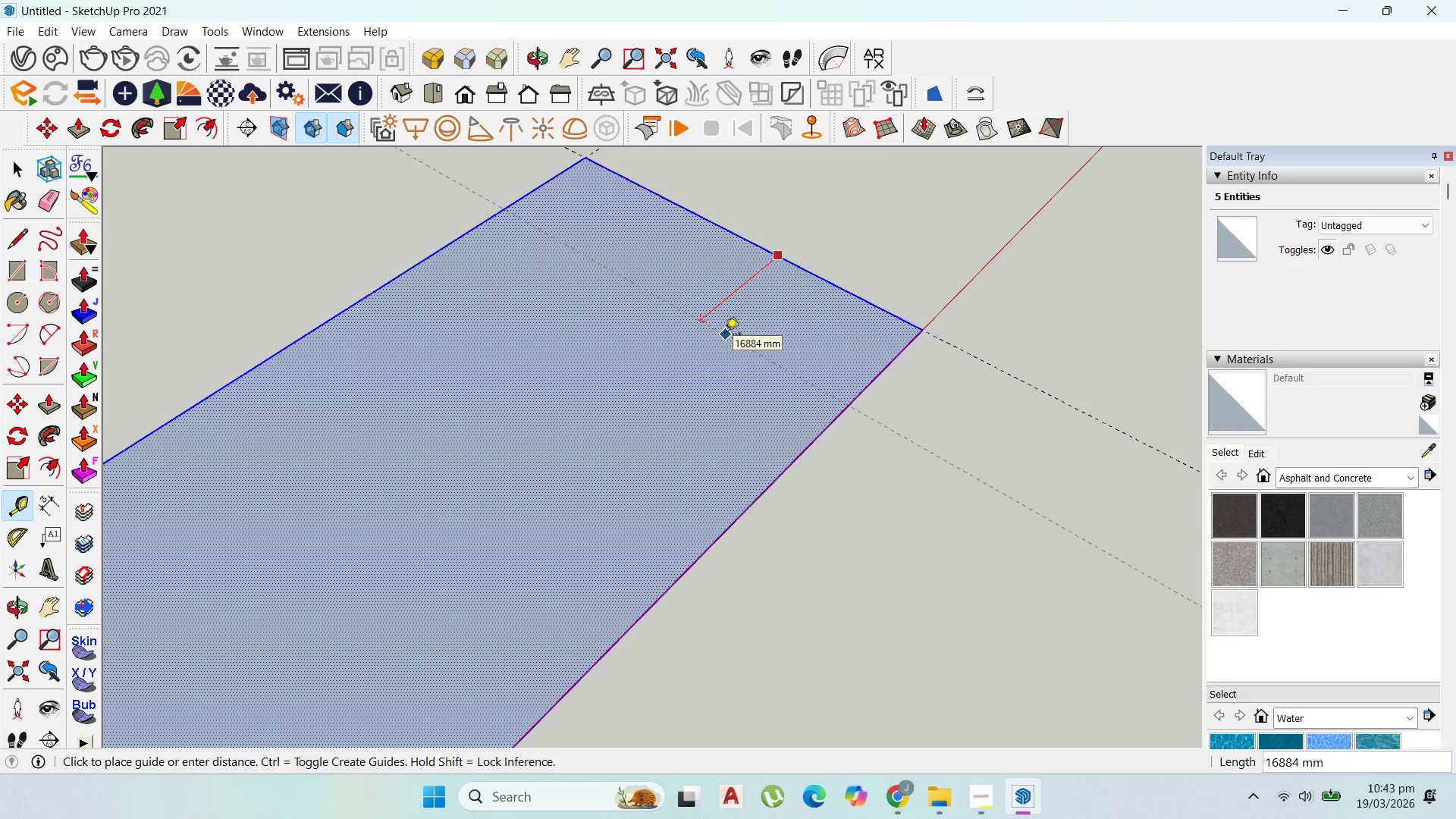 
type(50)
 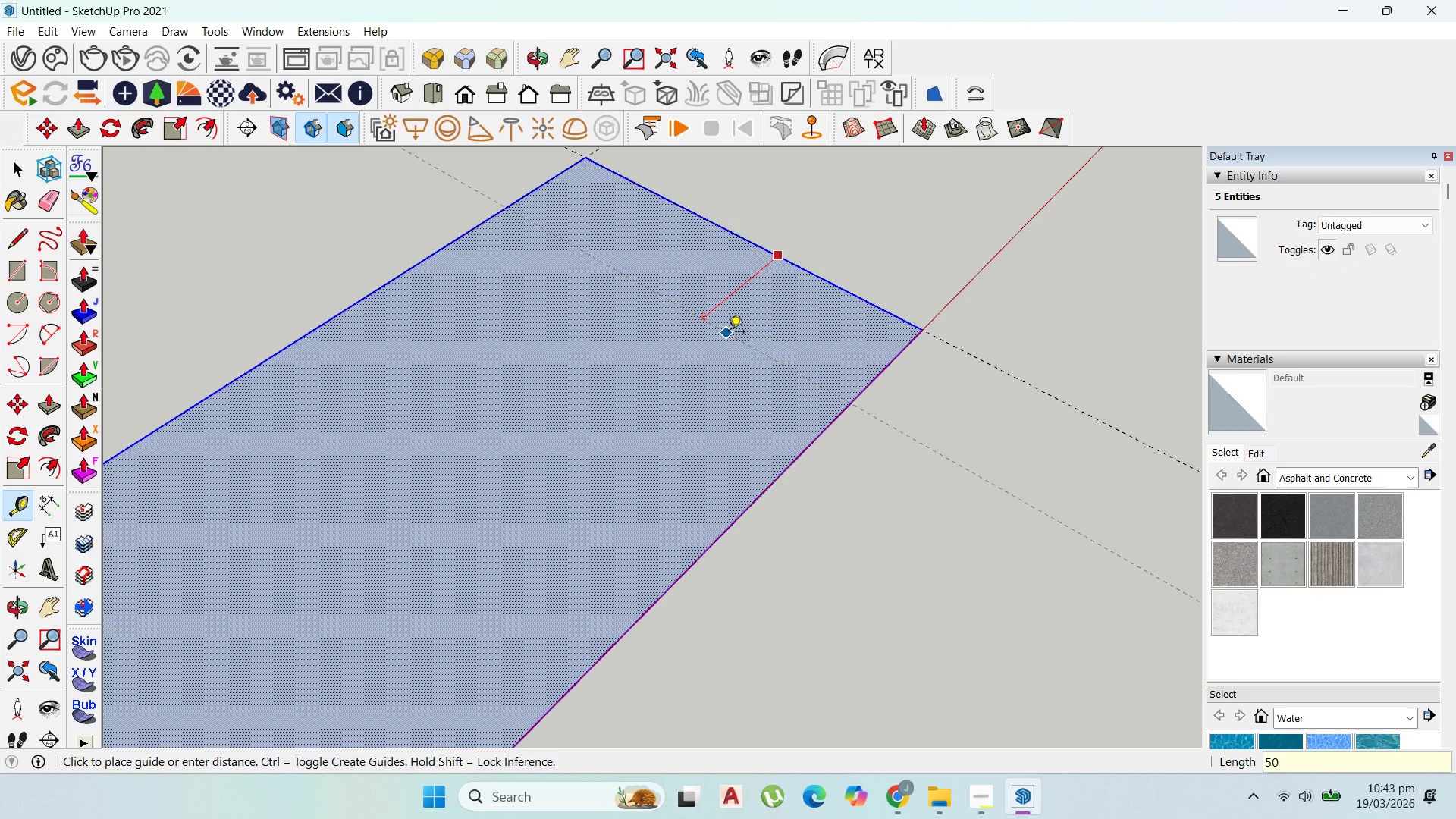 
key(Enter)
 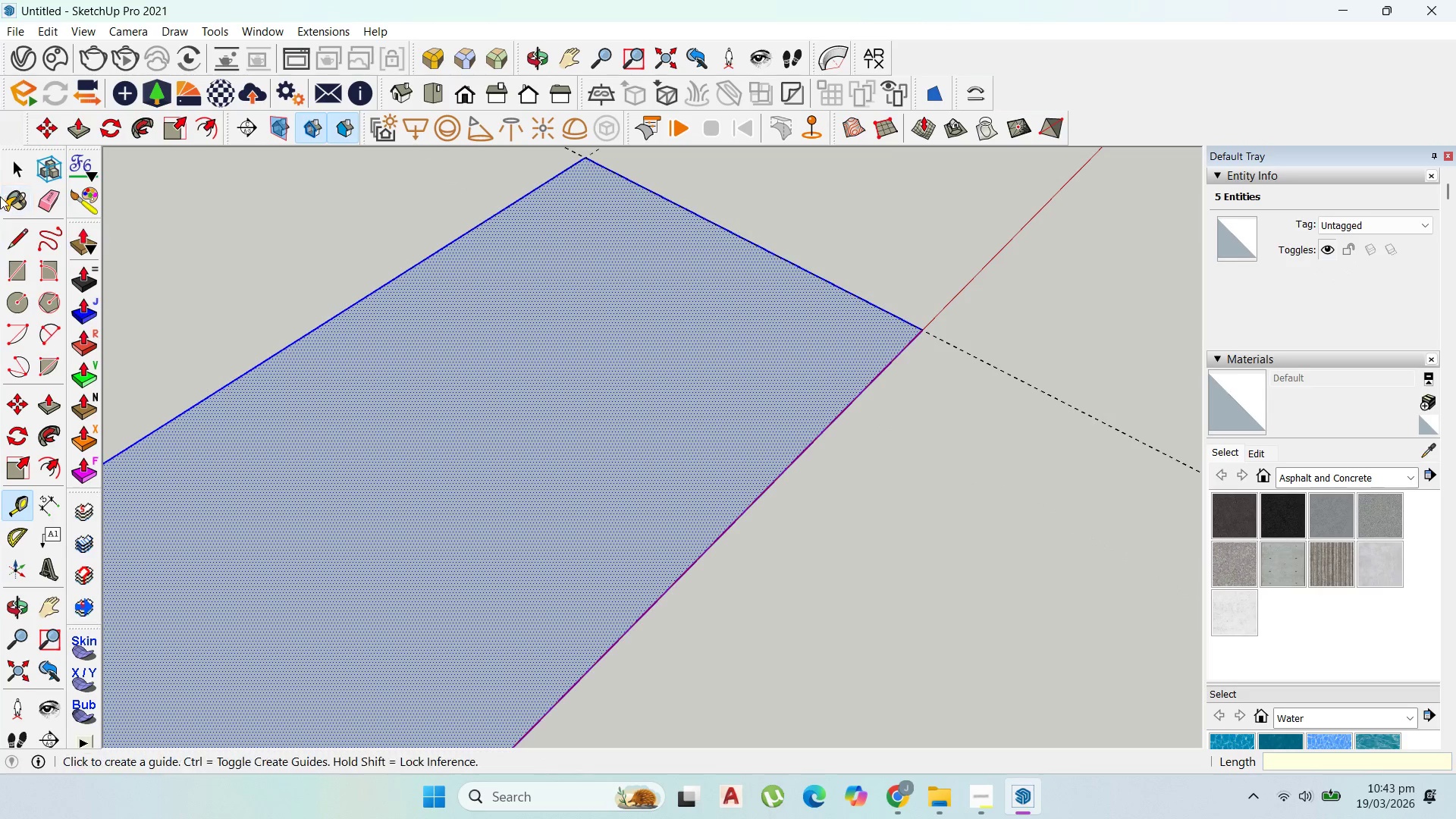 
left_click_drag(start_coordinate=[11, 167], to_coordinate=[20, 167])
 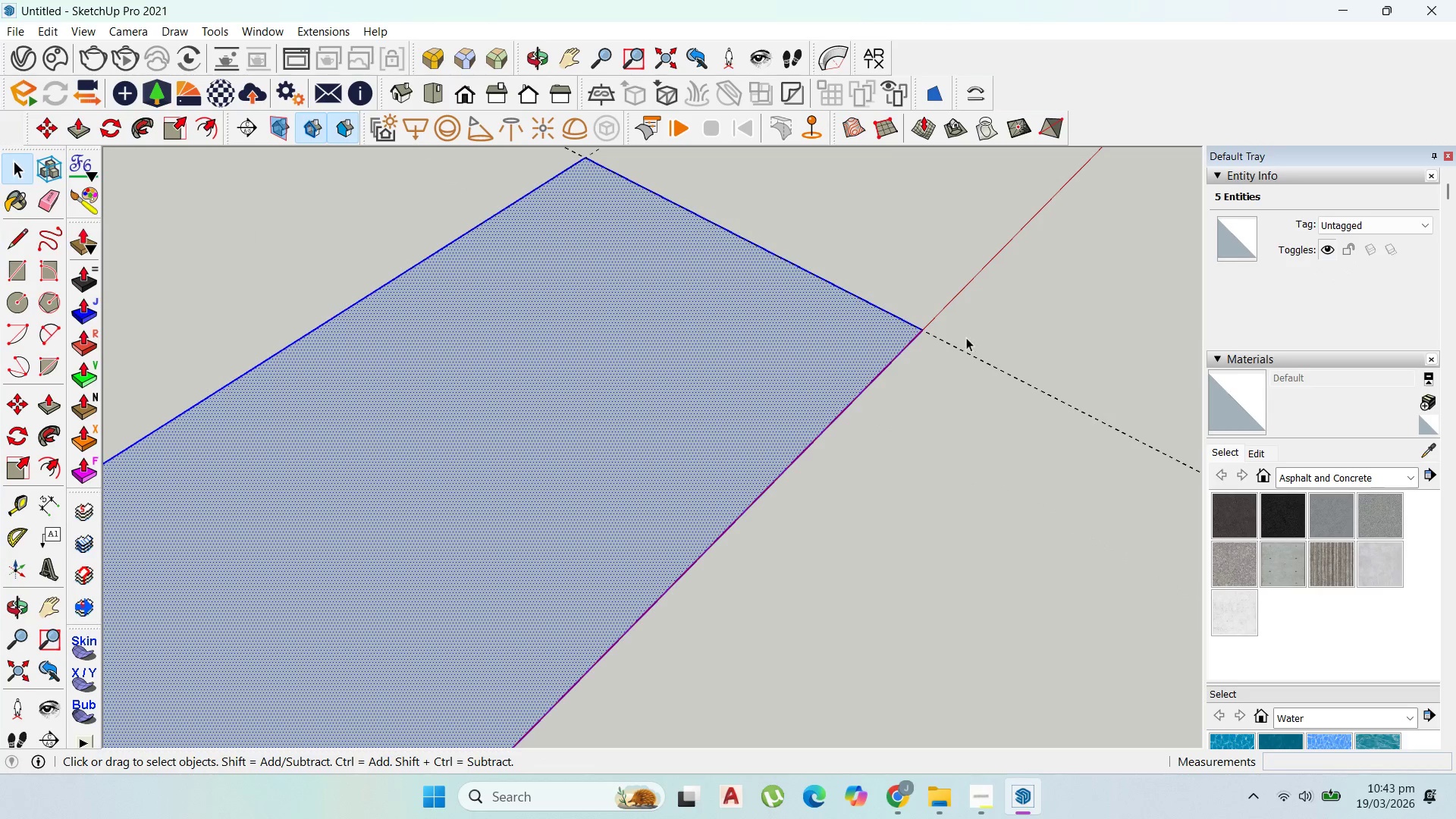 
scroll: coordinate [868, 326], scroll_direction: up, amount: 27.0
 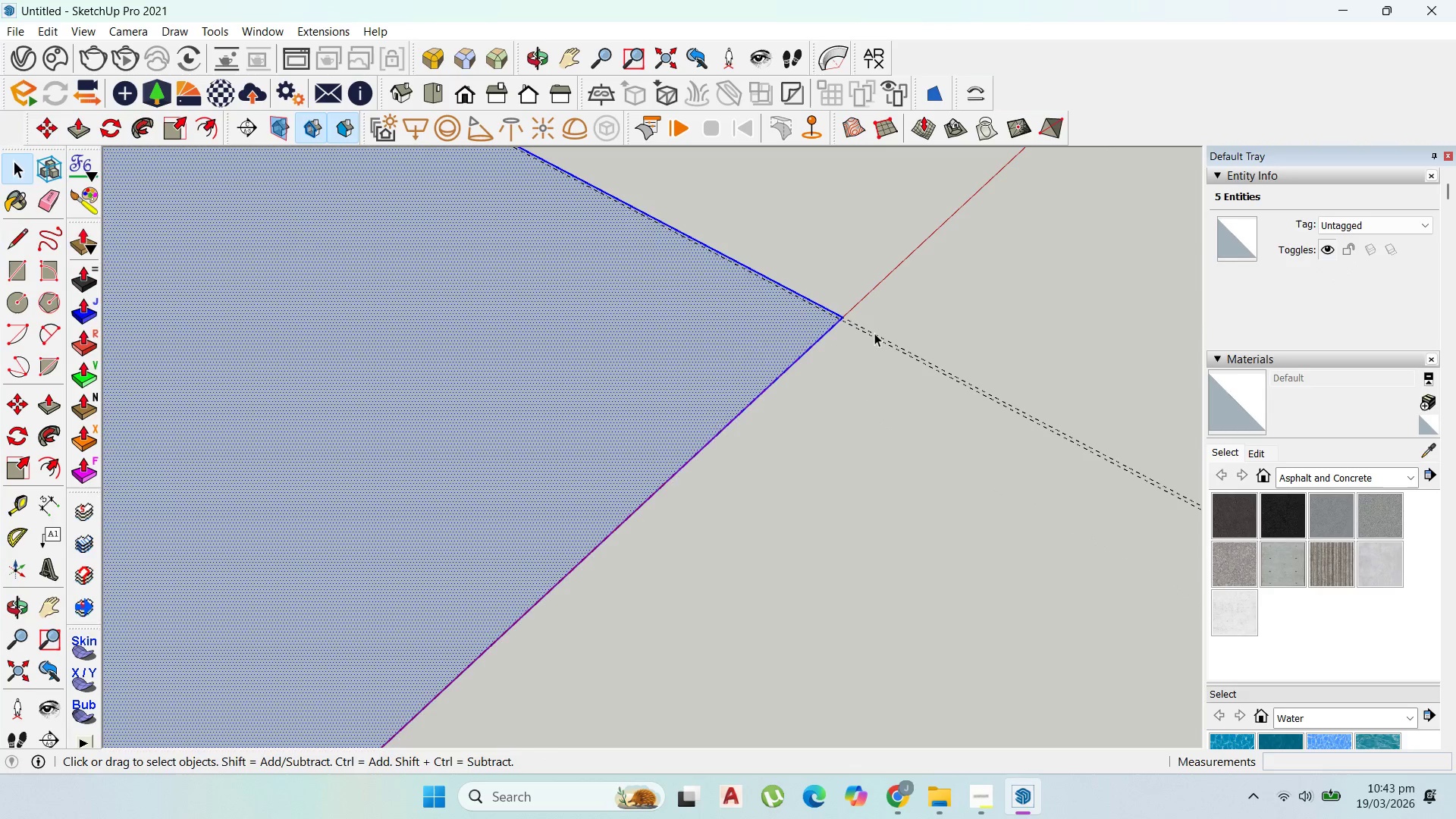 
left_click([874, 333])
 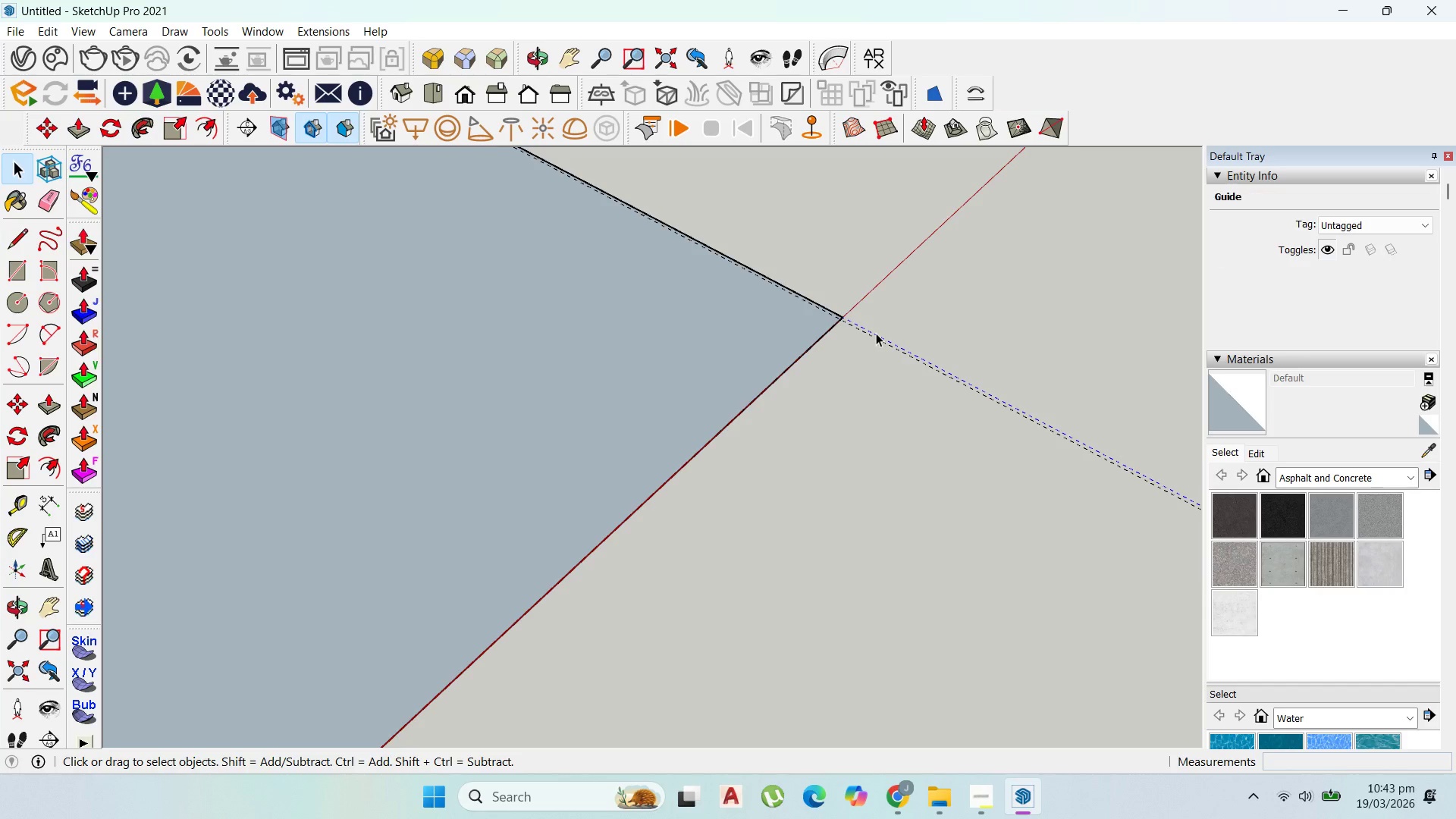 
scroll: coordinate [876, 333], scroll_direction: down, amount: 3.0
 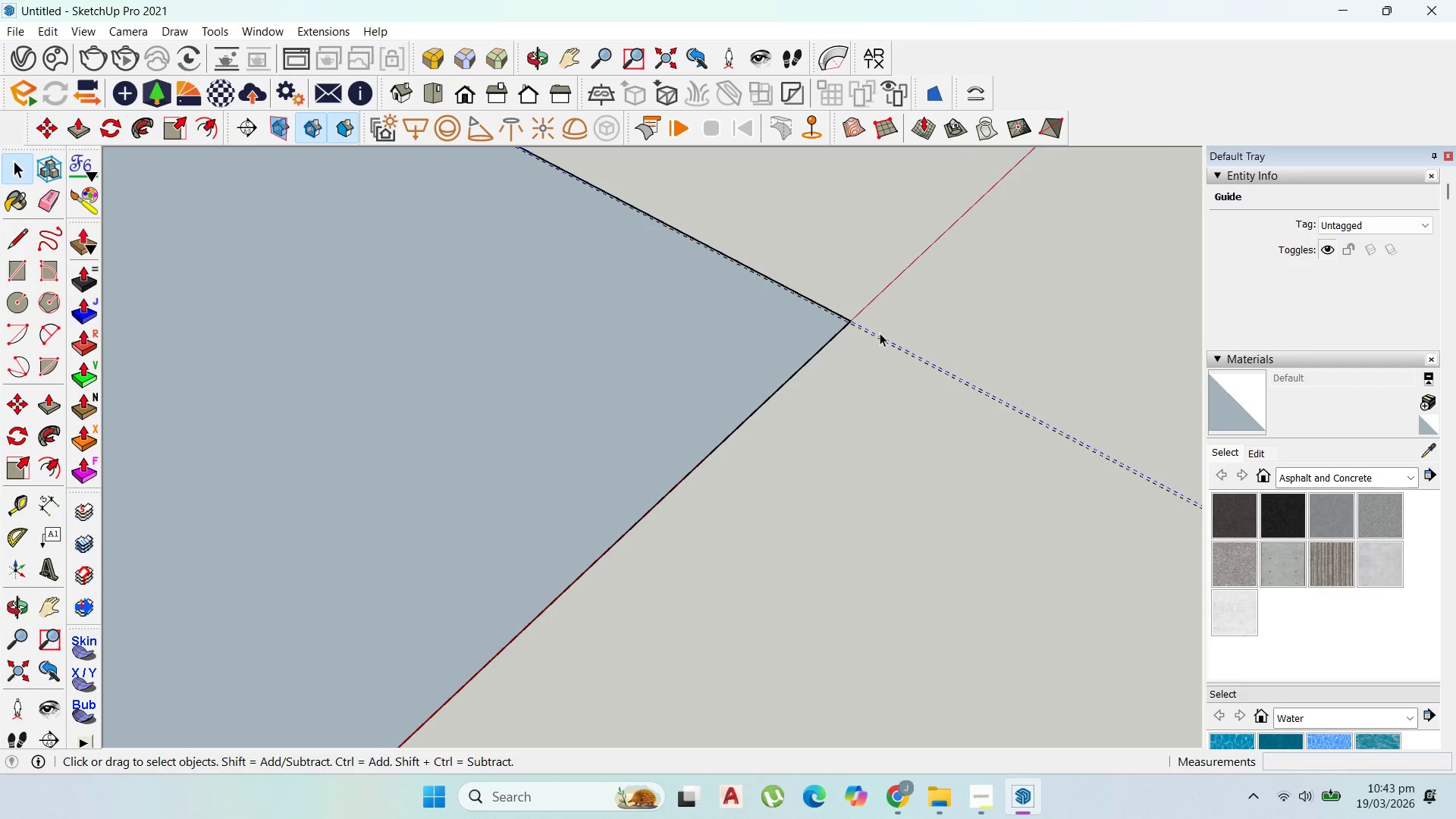 
key(Delete)
 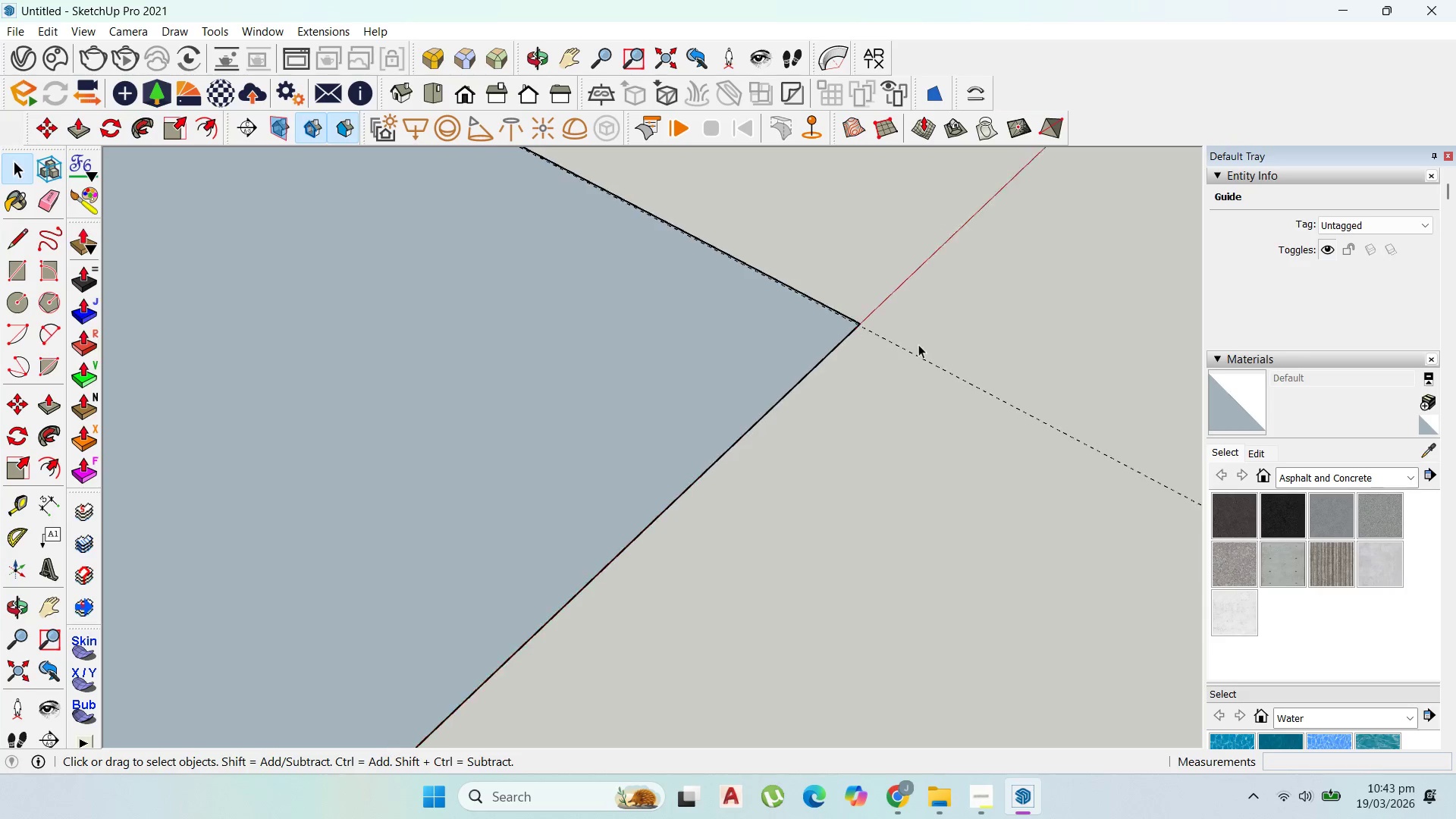 
double_click([711, 388])
 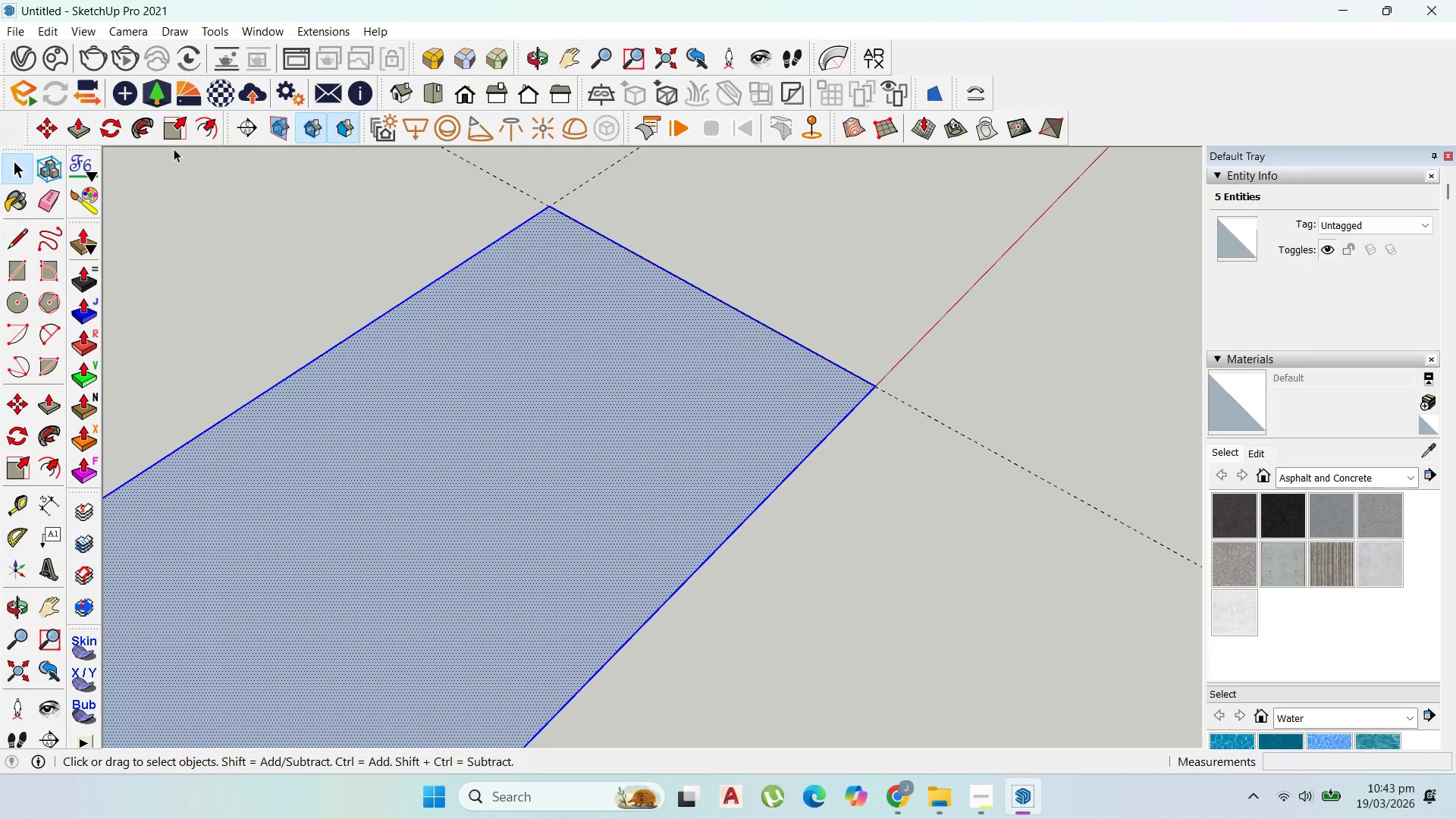 
scroll: coordinate [877, 412], scroll_direction: down, amount: 27.0
 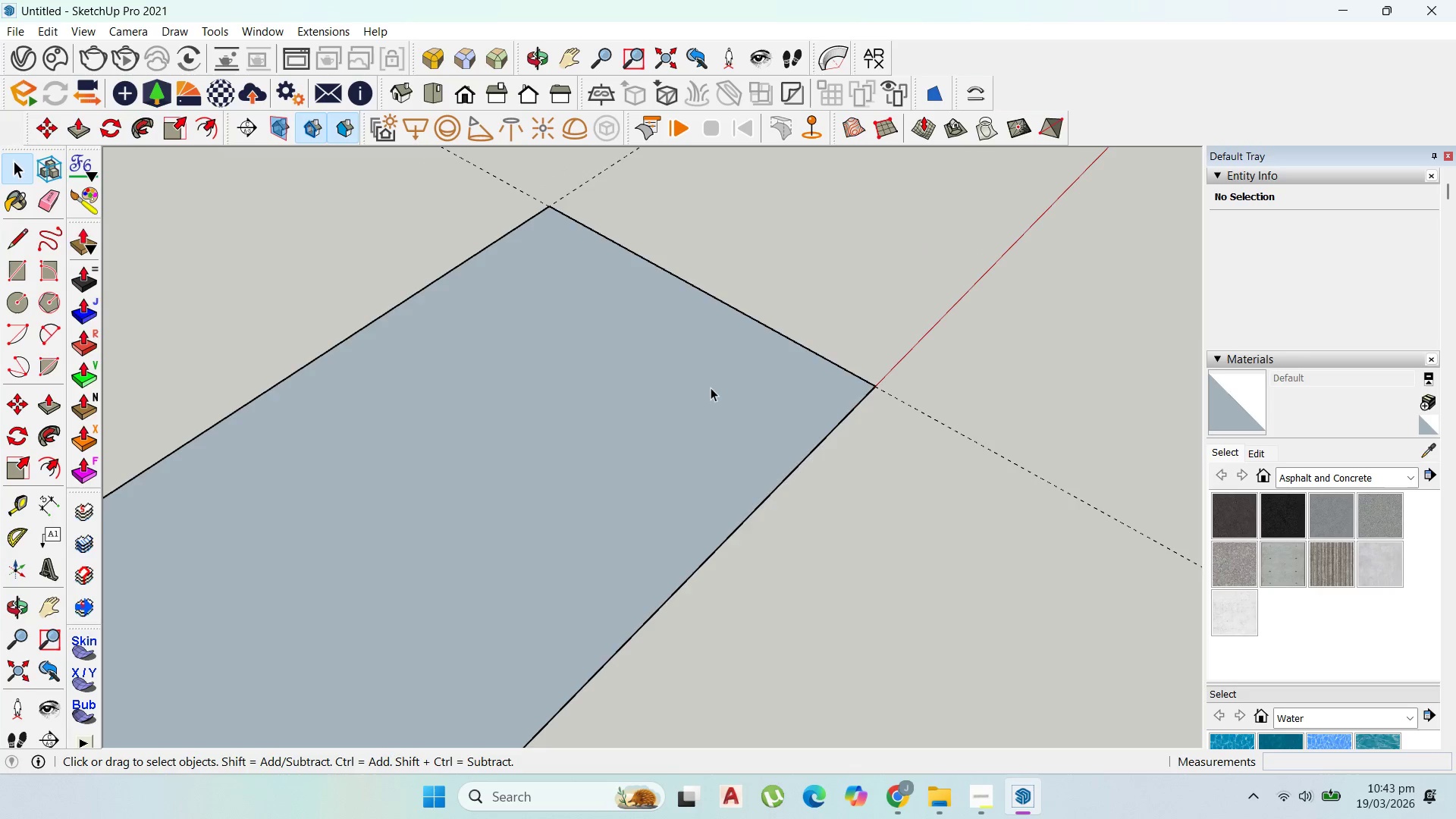 
left_click([173, 128])
 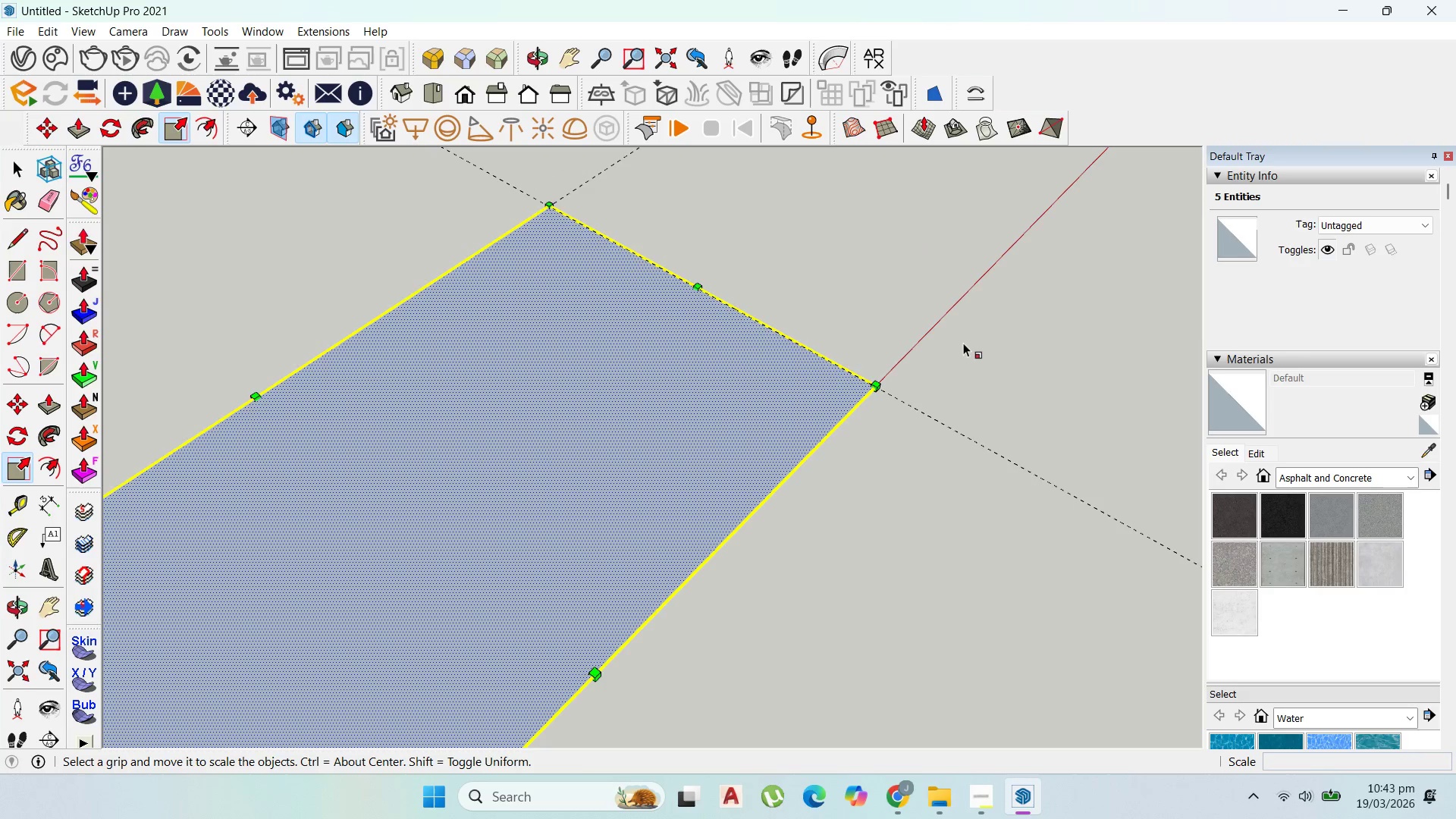 
scroll: coordinate [669, 273], scroll_direction: up, amount: 14.0
 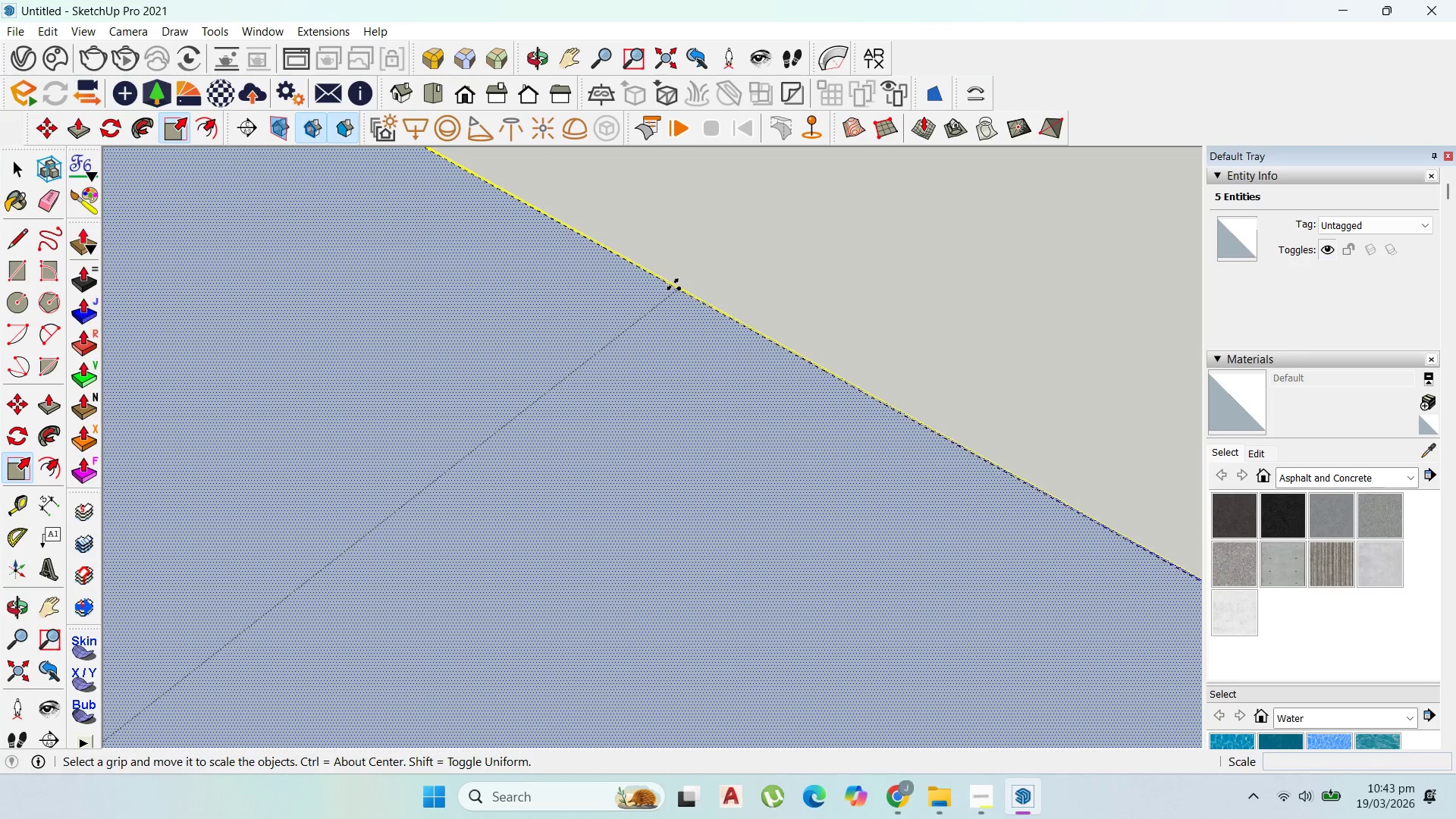 
left_click_drag(start_coordinate=[673, 284], to_coordinate=[719, 307])
 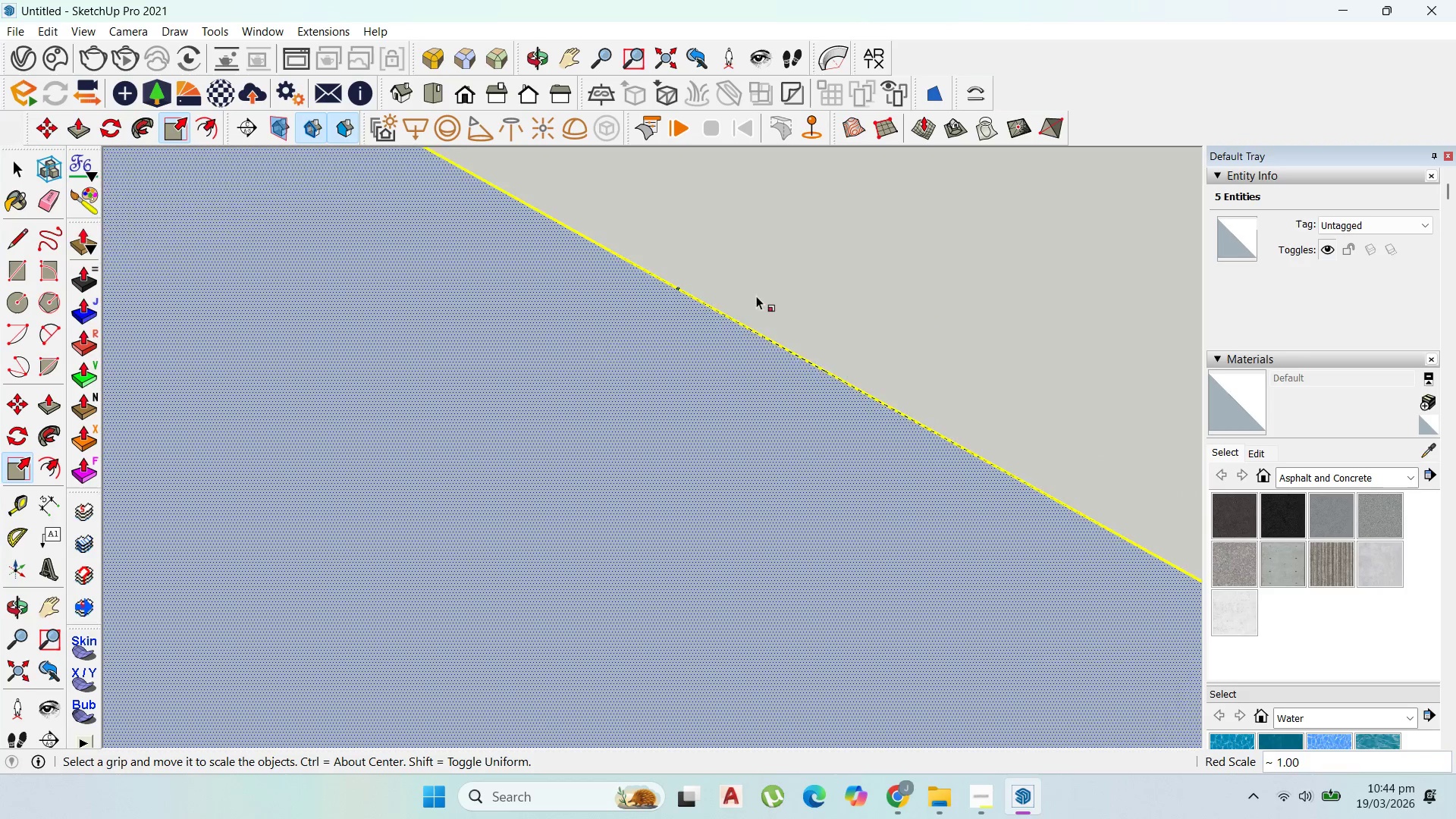 
scroll: coordinate [824, 299], scroll_direction: down, amount: 13.0
 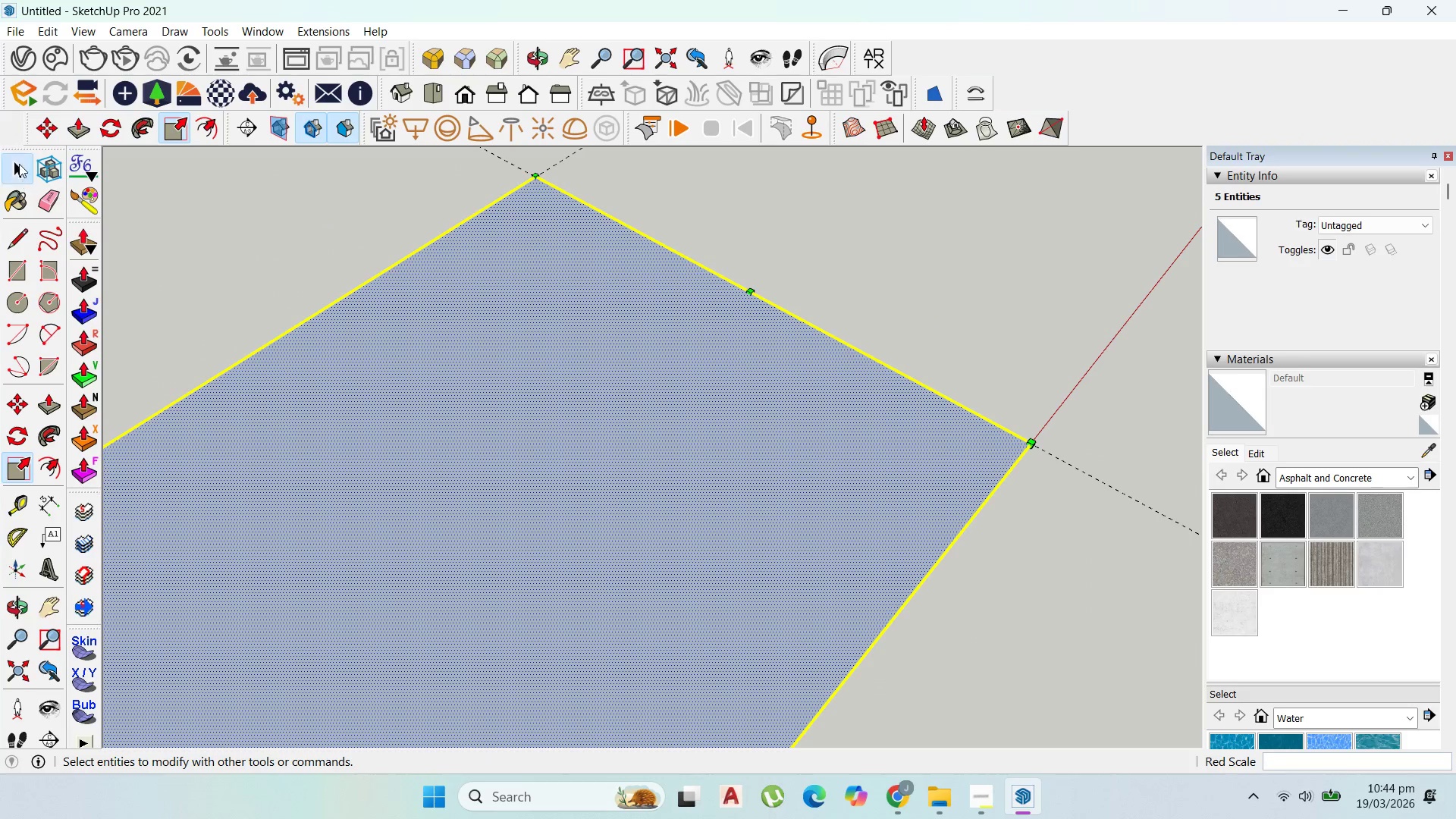 
double_click([451, 372])
 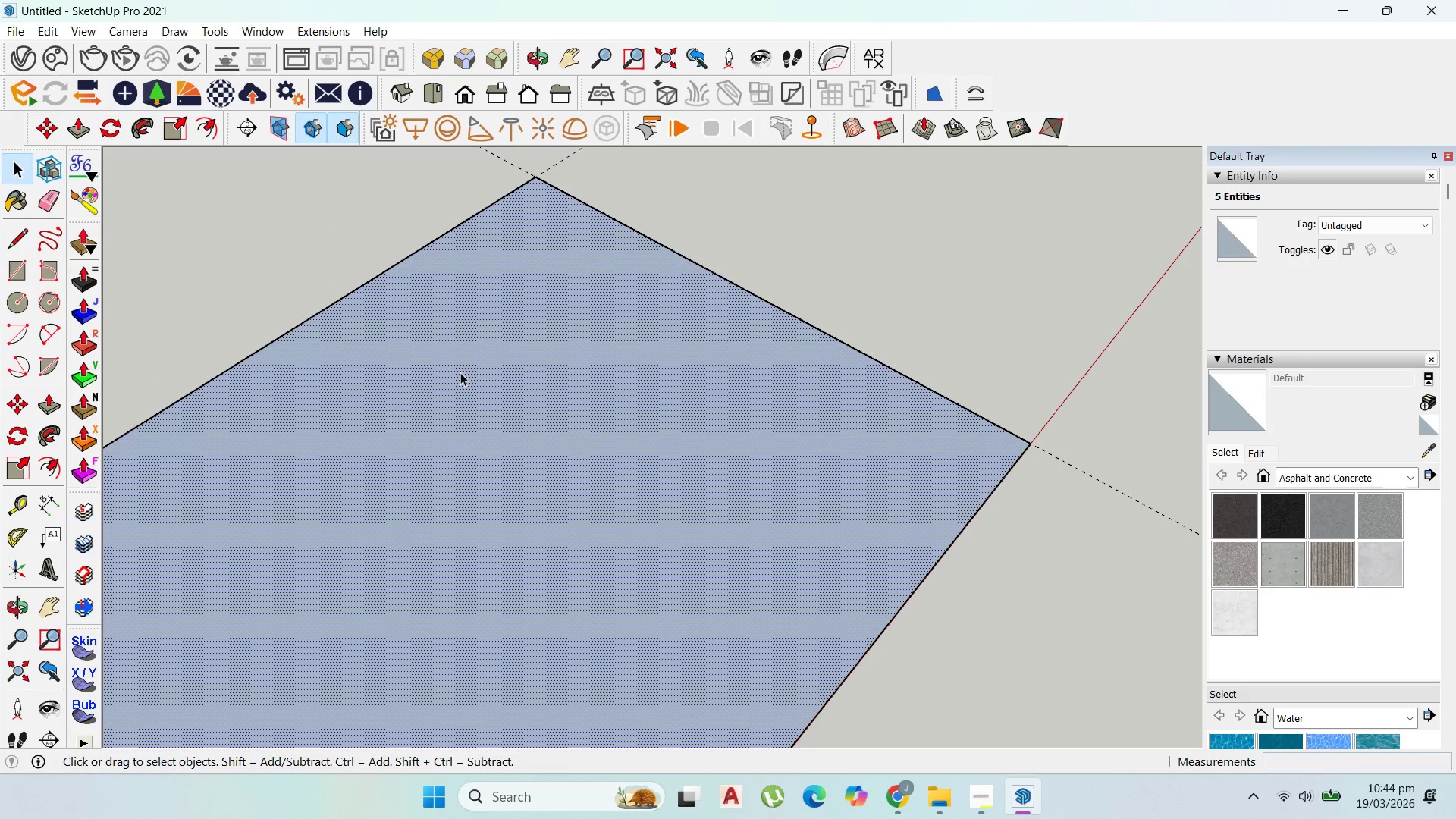 
right_click([471, 372])
 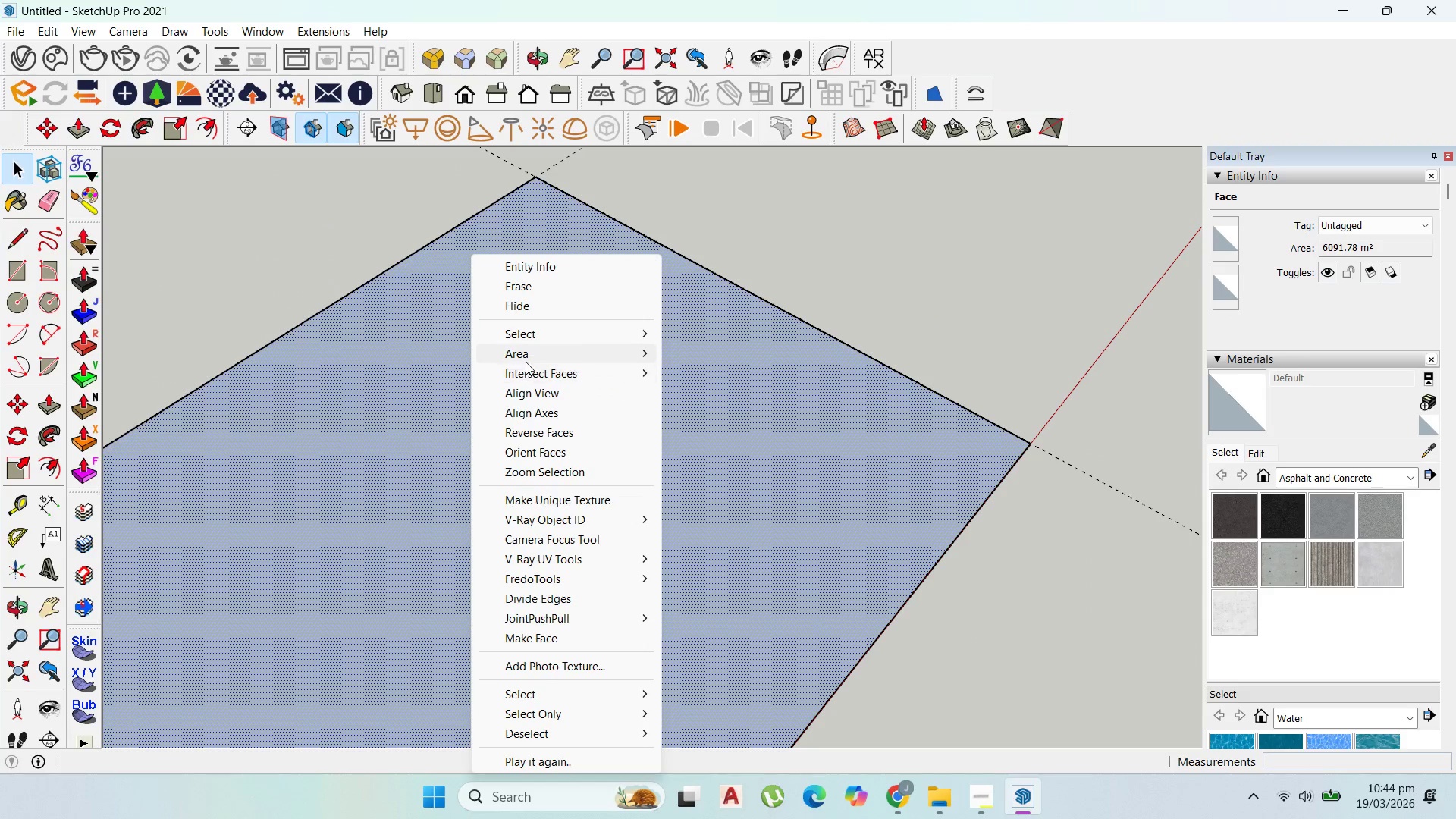 
left_click_drag(start_coordinate=[526, 359], to_coordinate=[532, 359])
 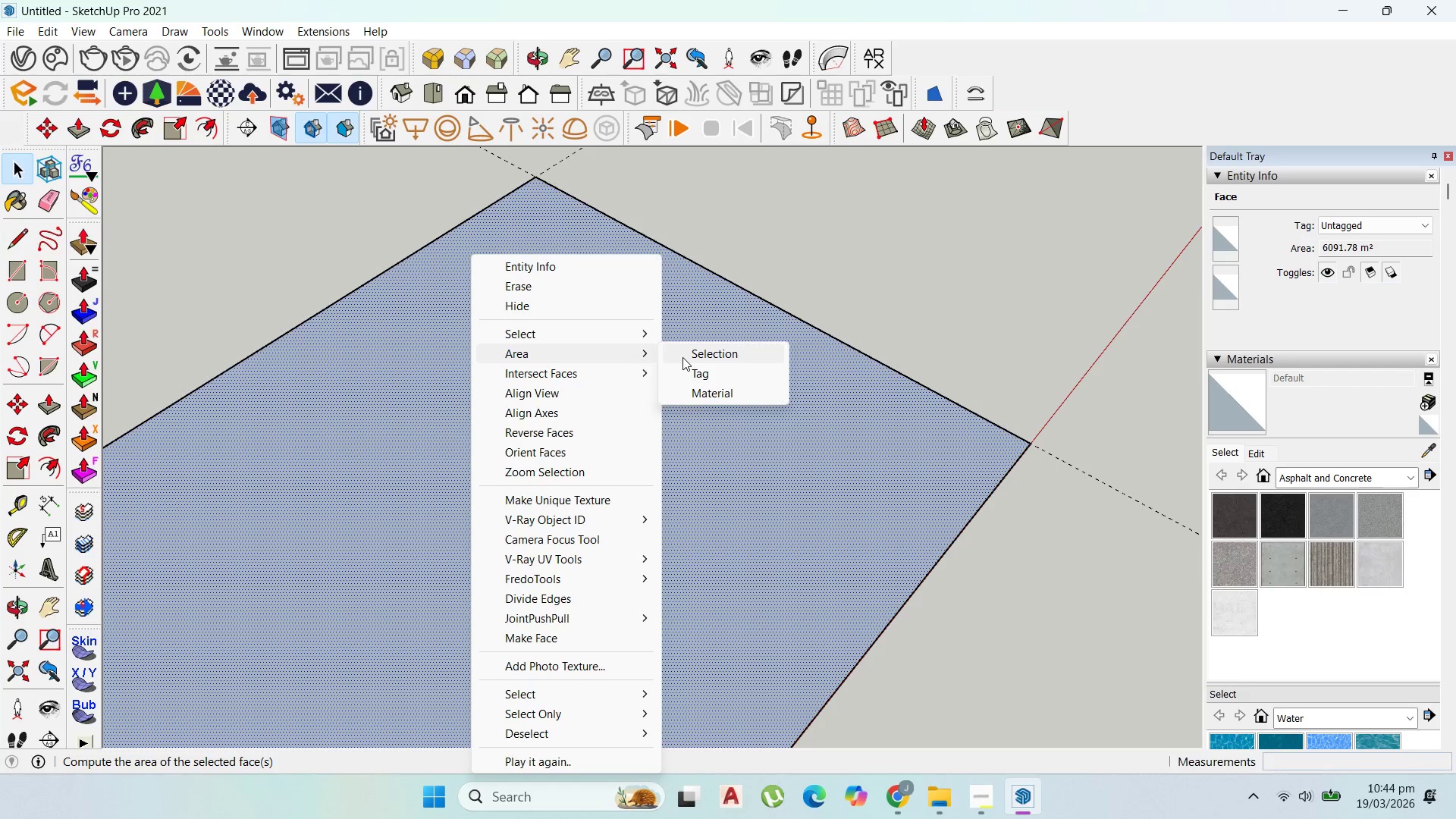 
left_click([682, 357])
 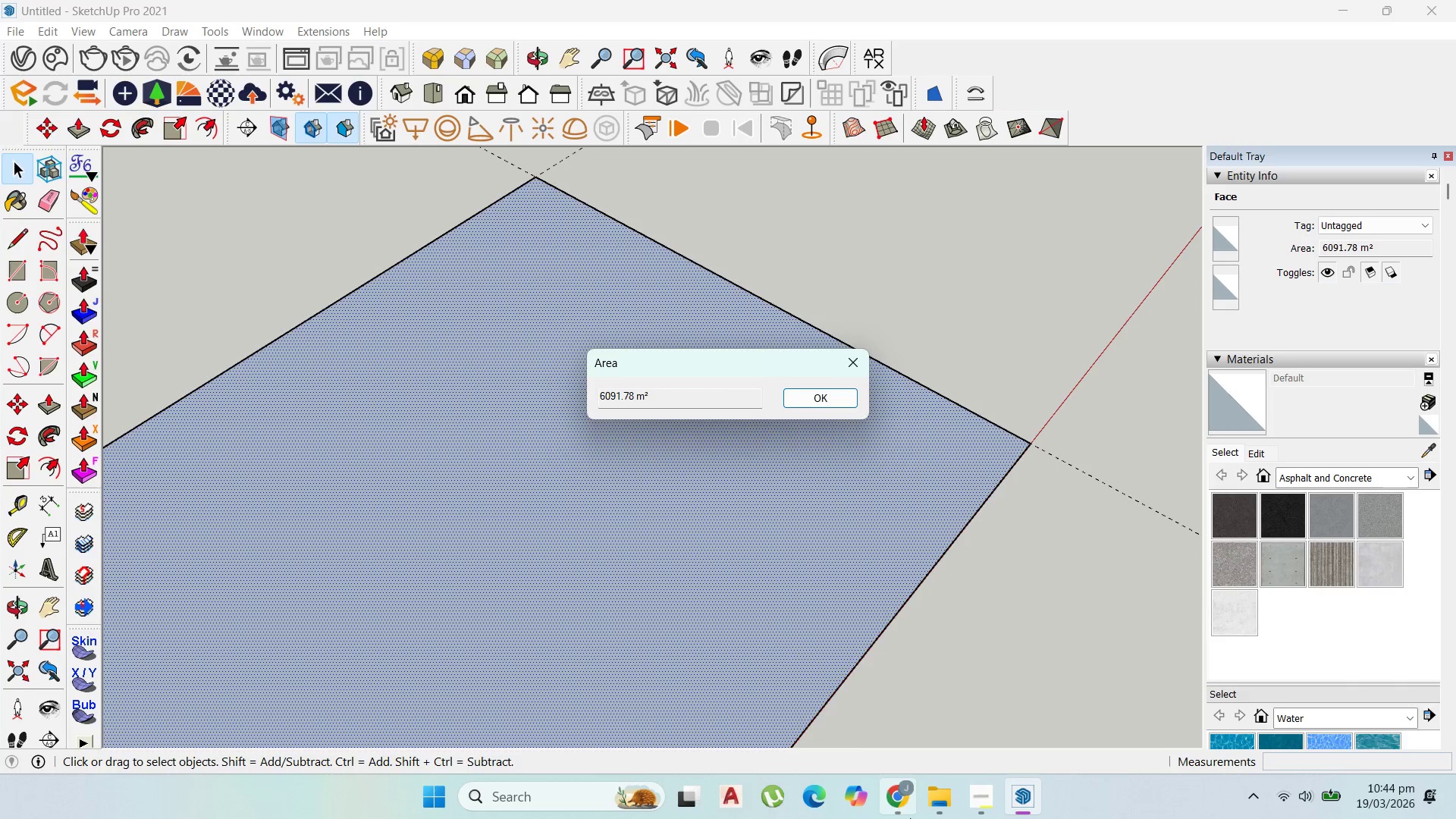 
wait(6.05)
 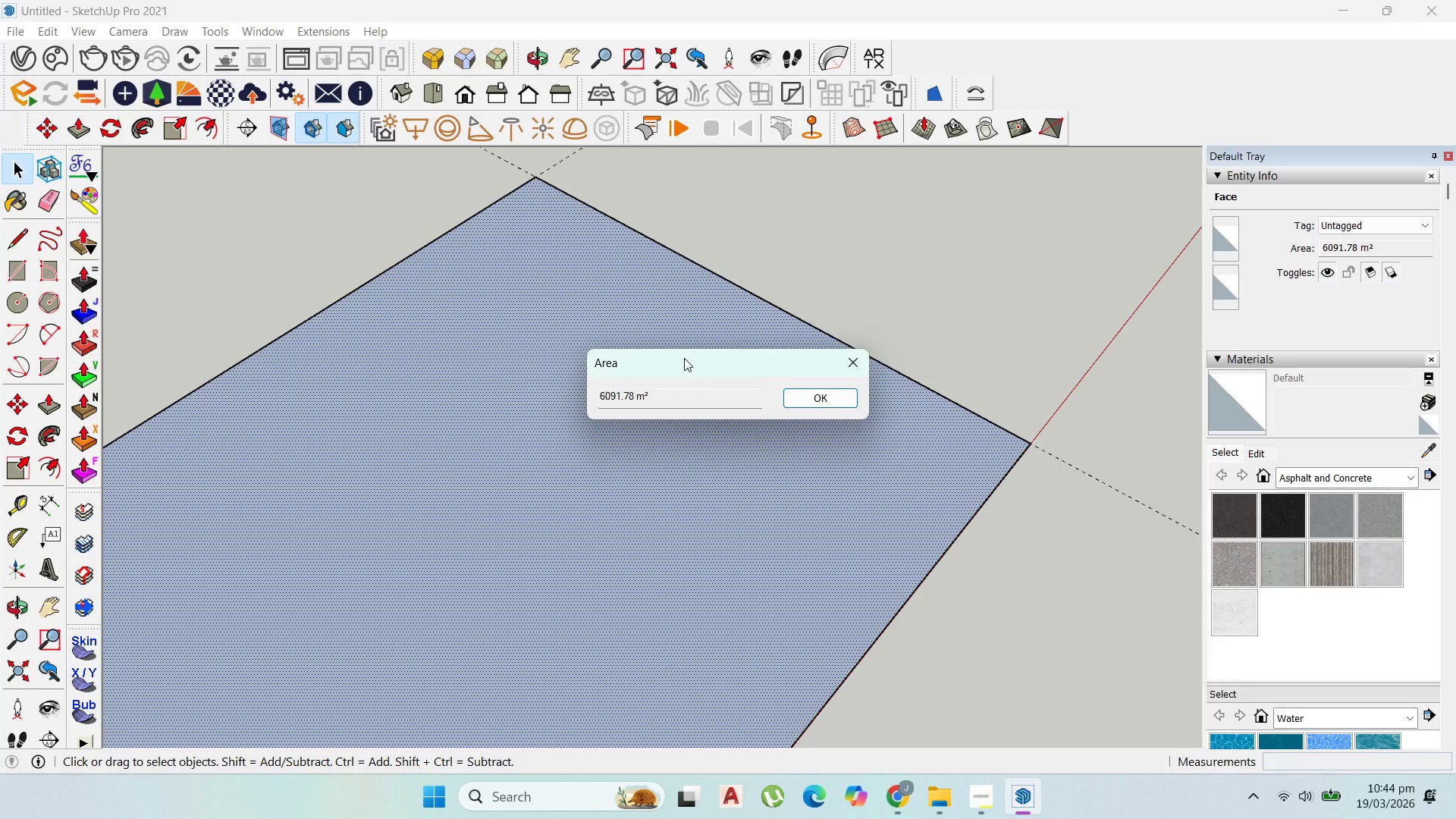 
left_click([896, 797])
 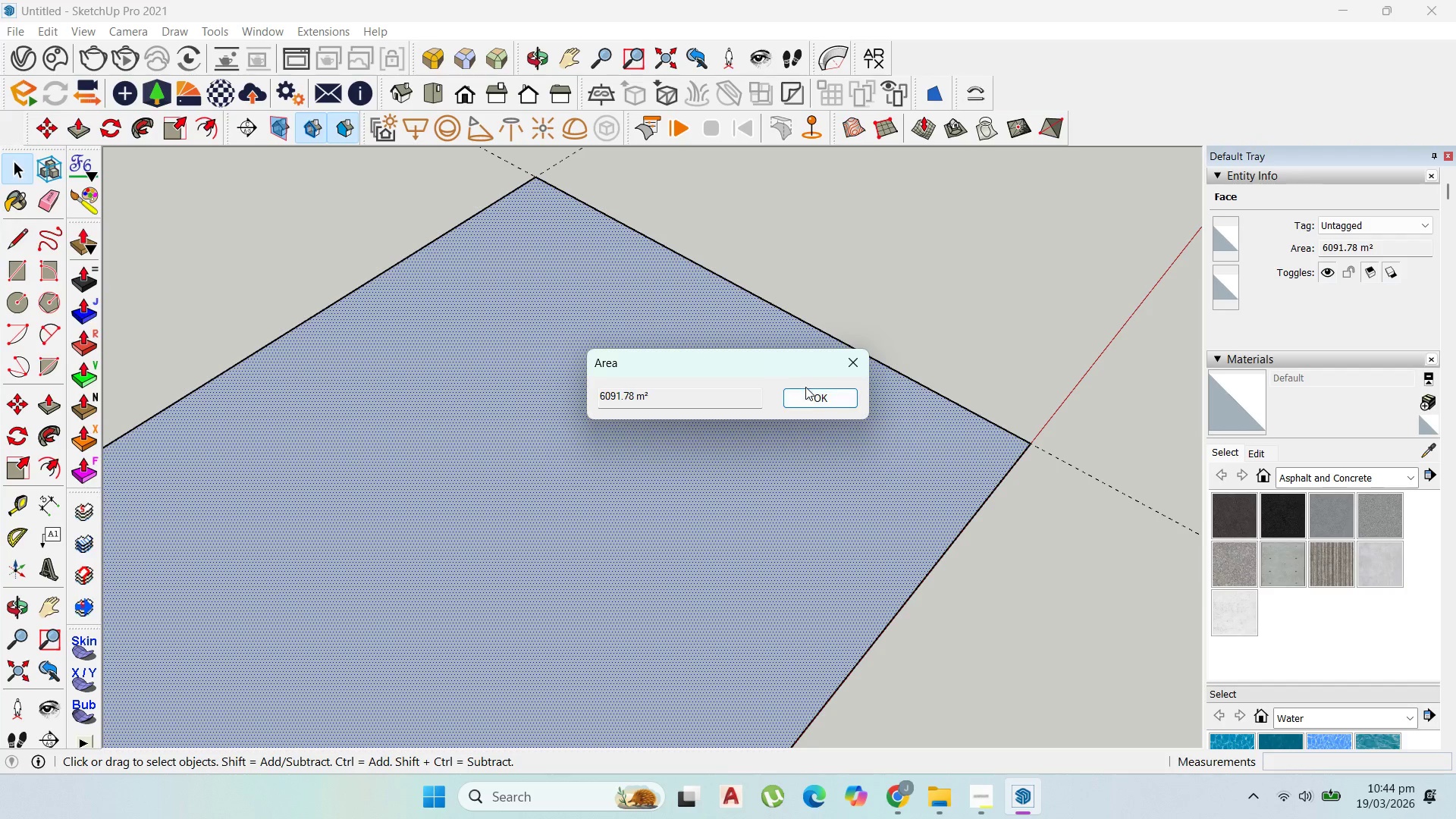 
left_click([823, 403])
 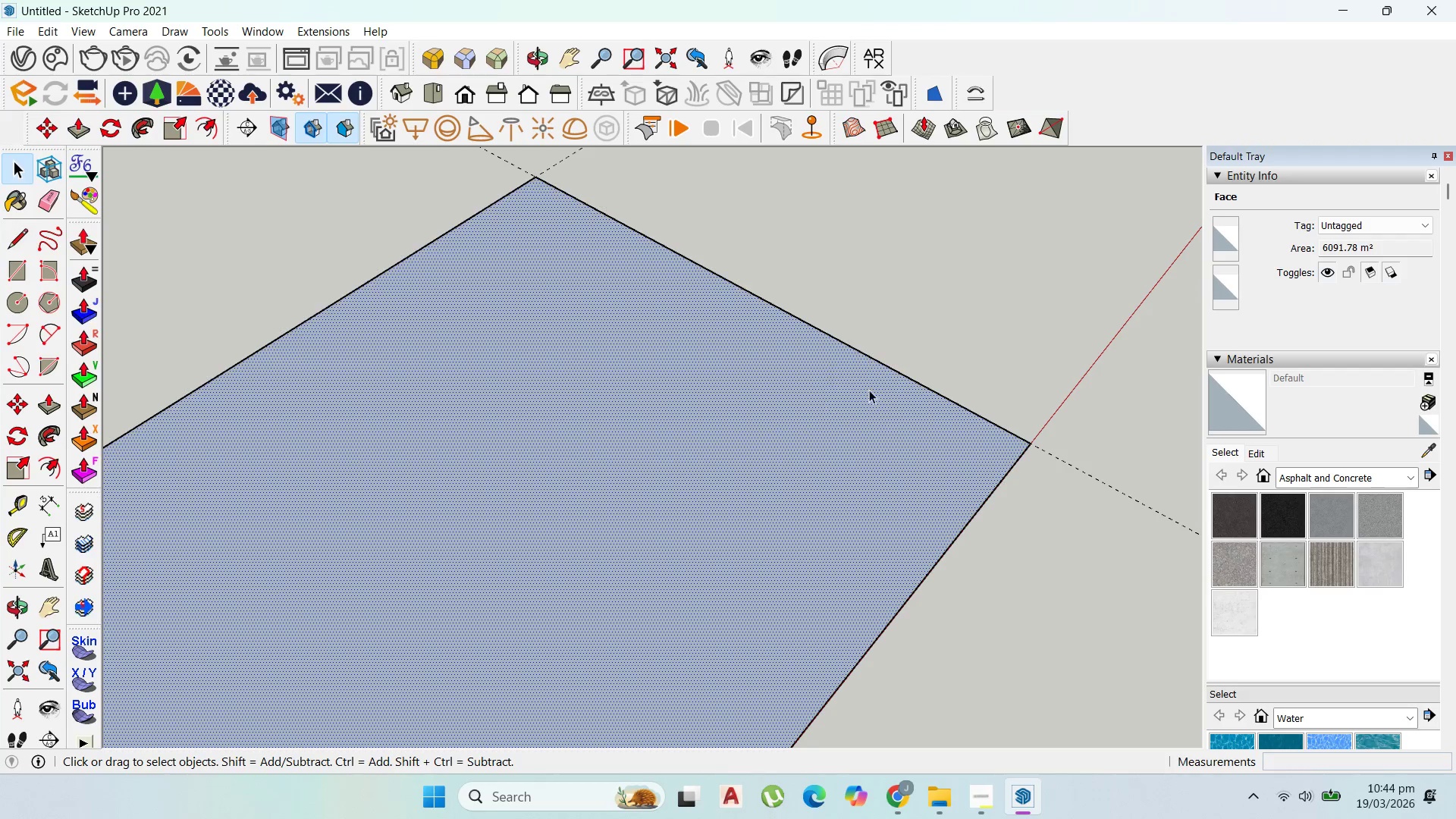 
scroll: coordinate [892, 460], scroll_direction: down, amount: 16.0
 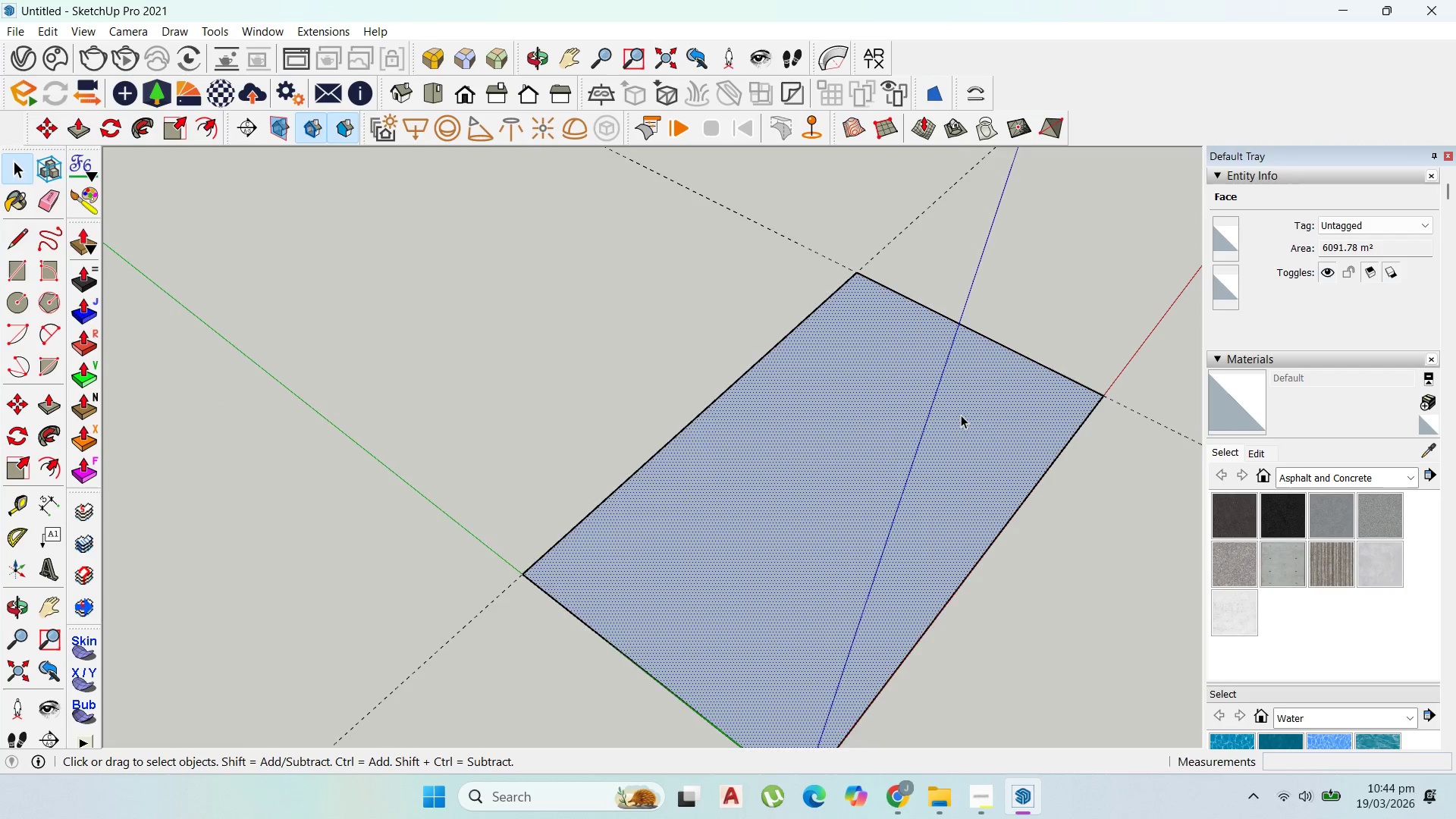 
scroll: coordinate [1079, 380], scroll_direction: up, amount: 4.0
 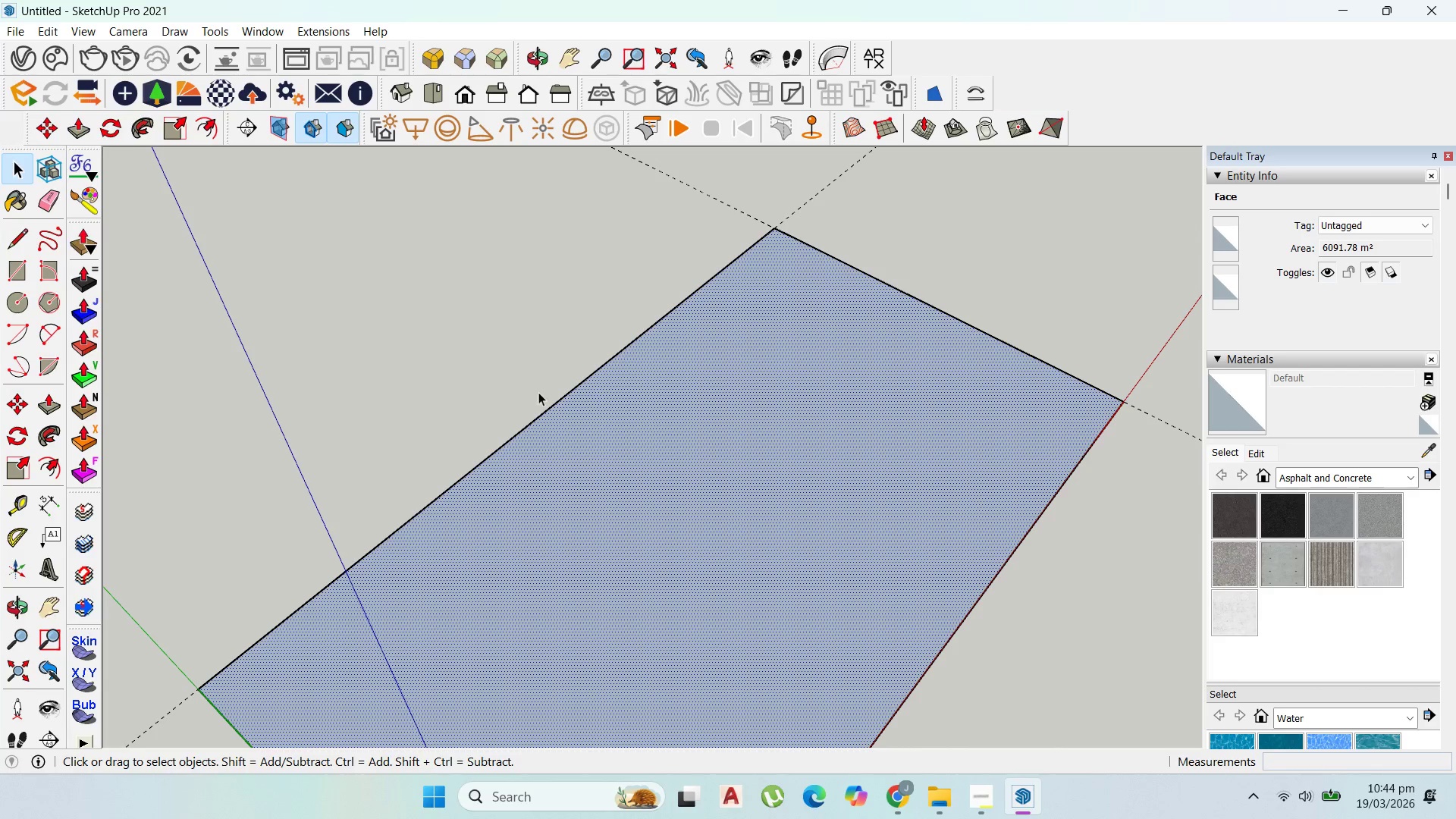 
left_click_drag(start_coordinate=[703, 221], to_coordinate=[677, 165])
 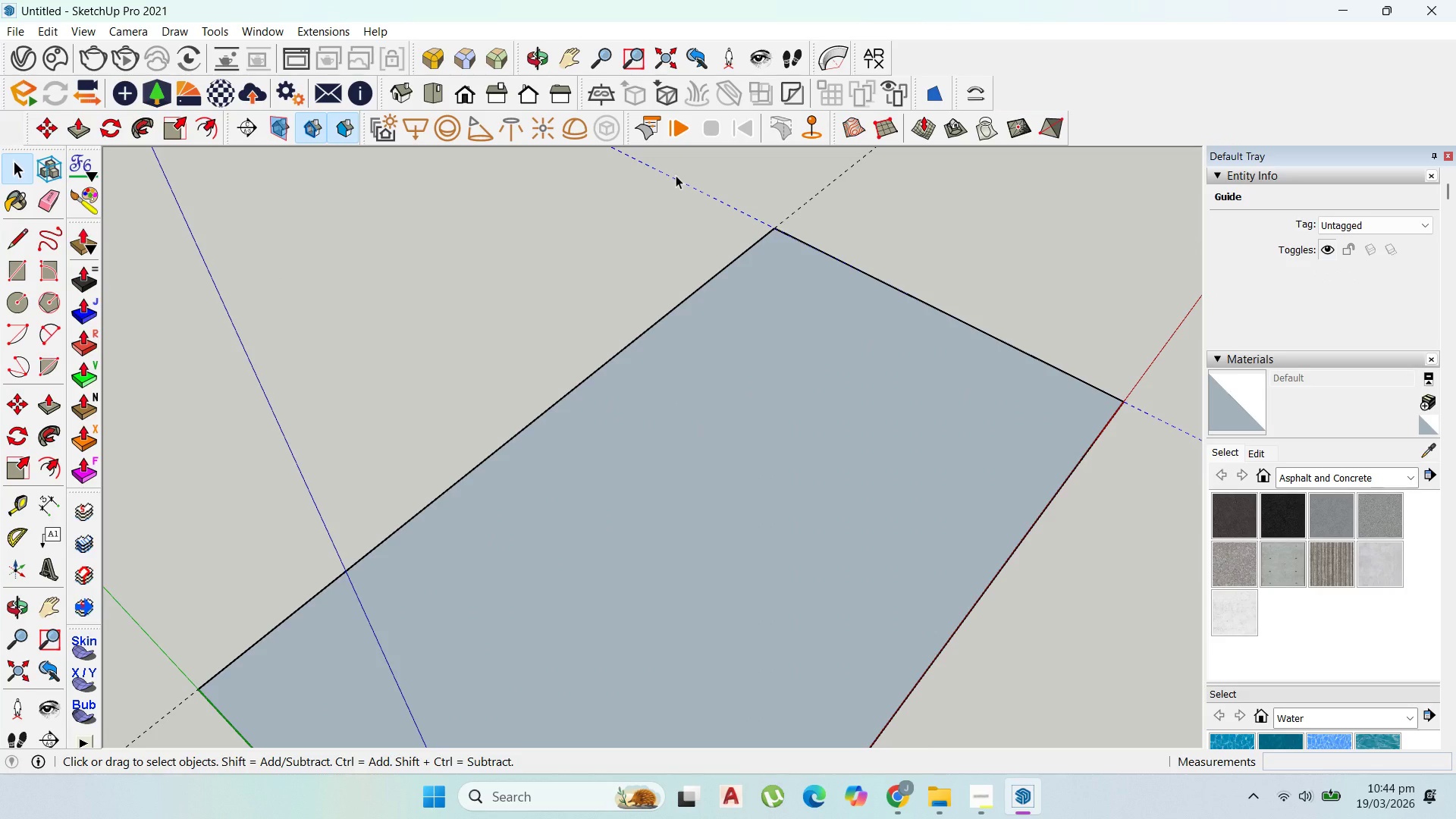 
key(Delete)
 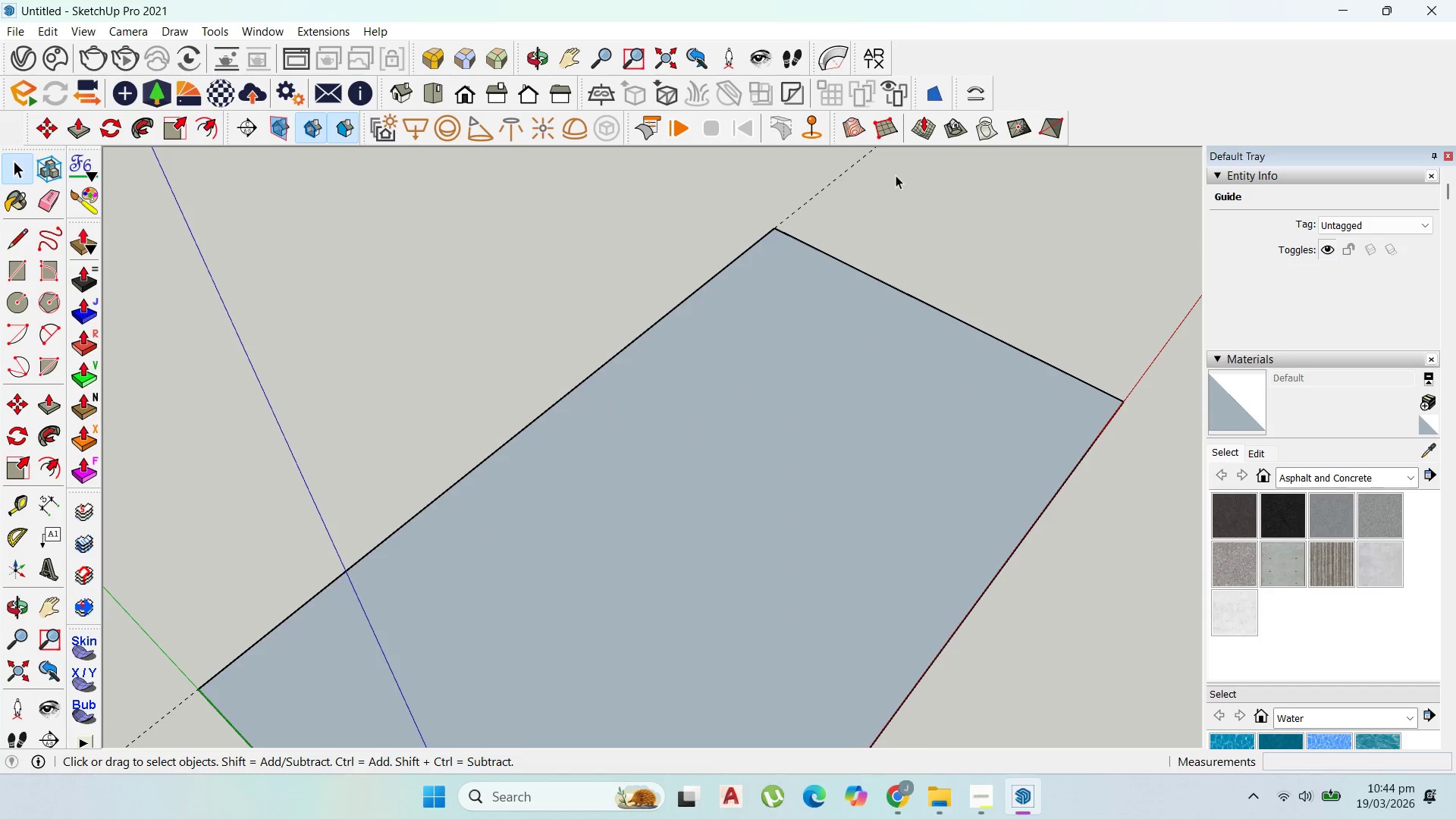 
left_click_drag(start_coordinate=[895, 177], to_coordinate=[814, 162])
 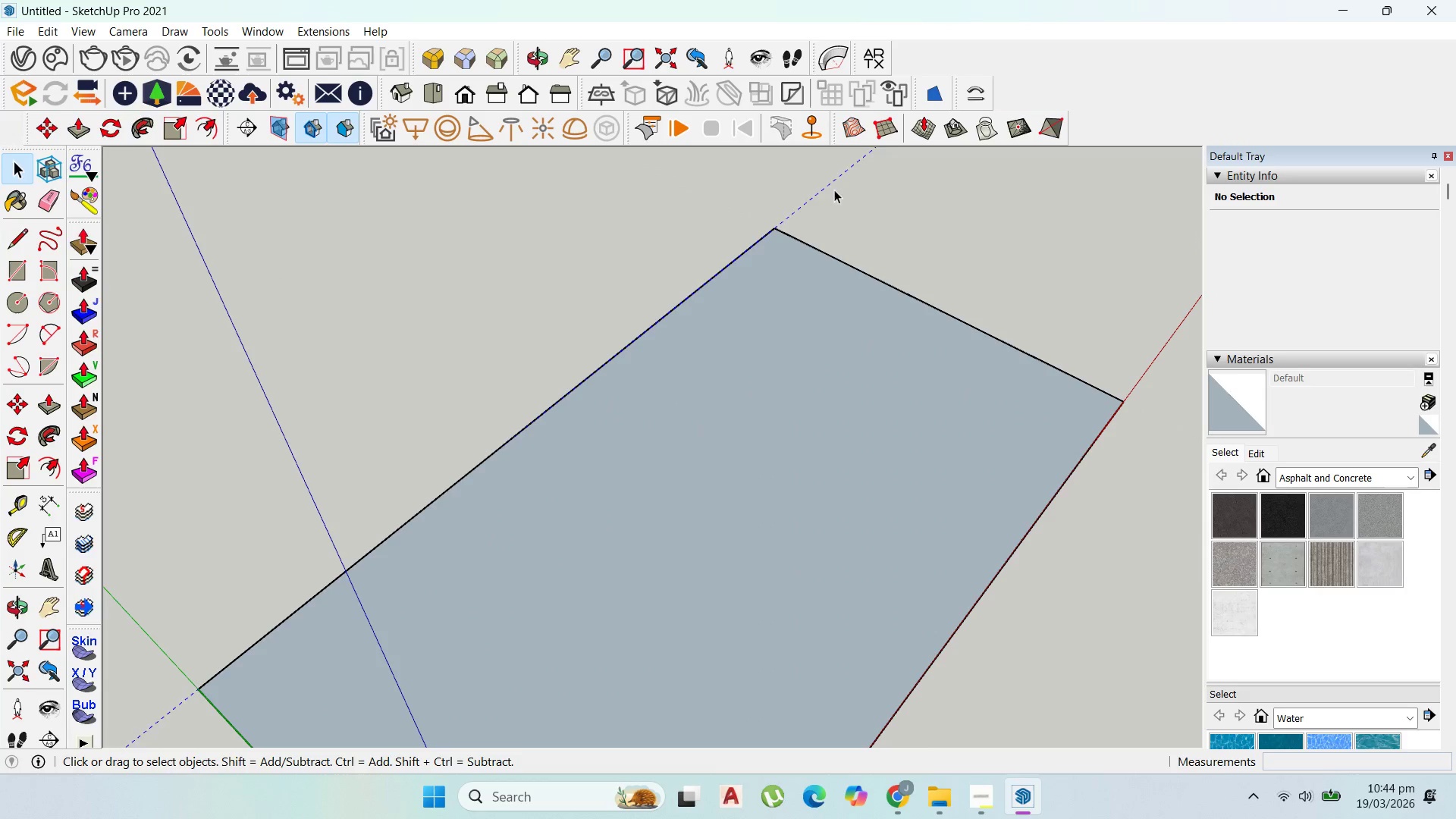 
key(Delete)
 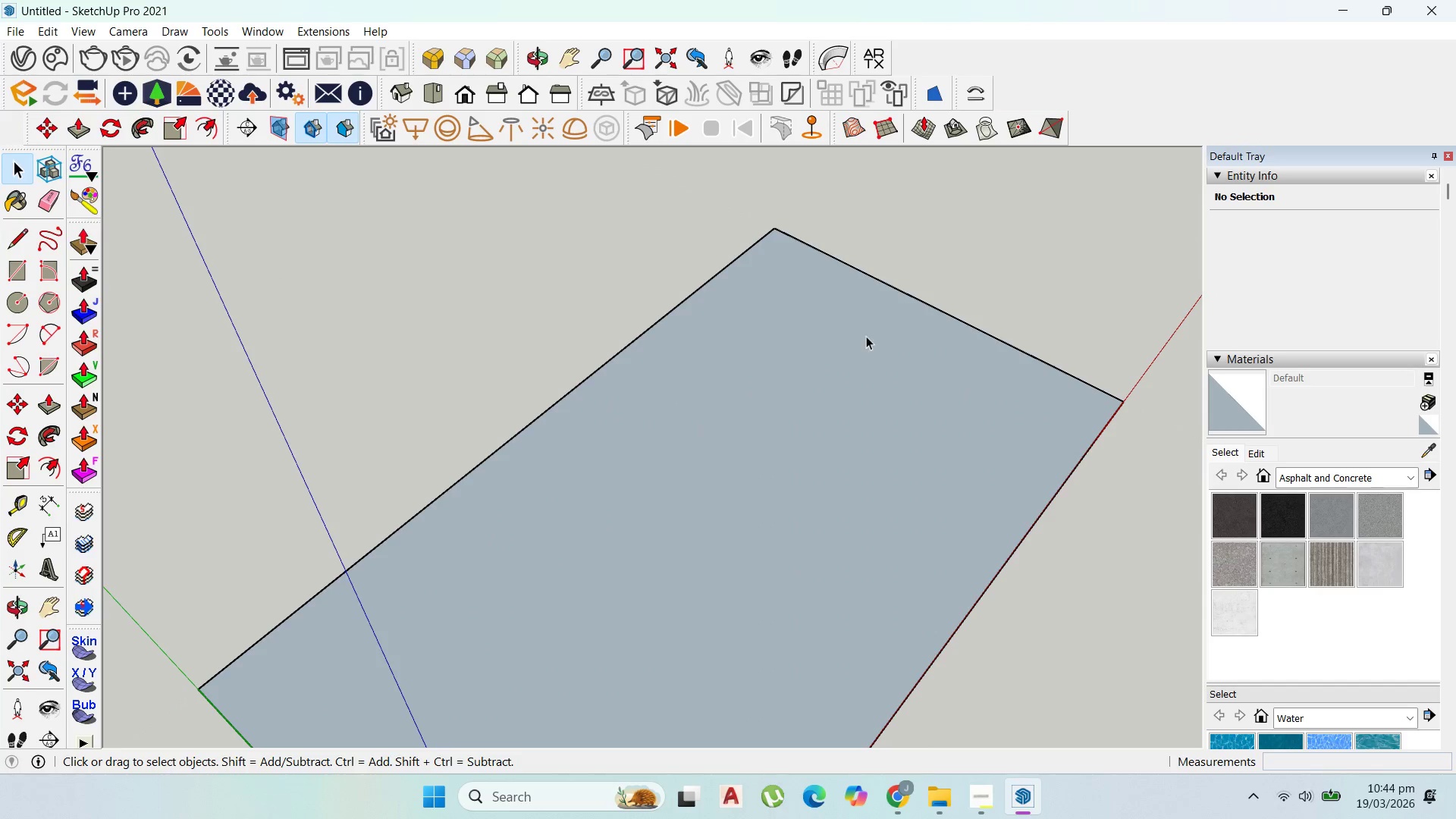 
left_click([861, 347])
 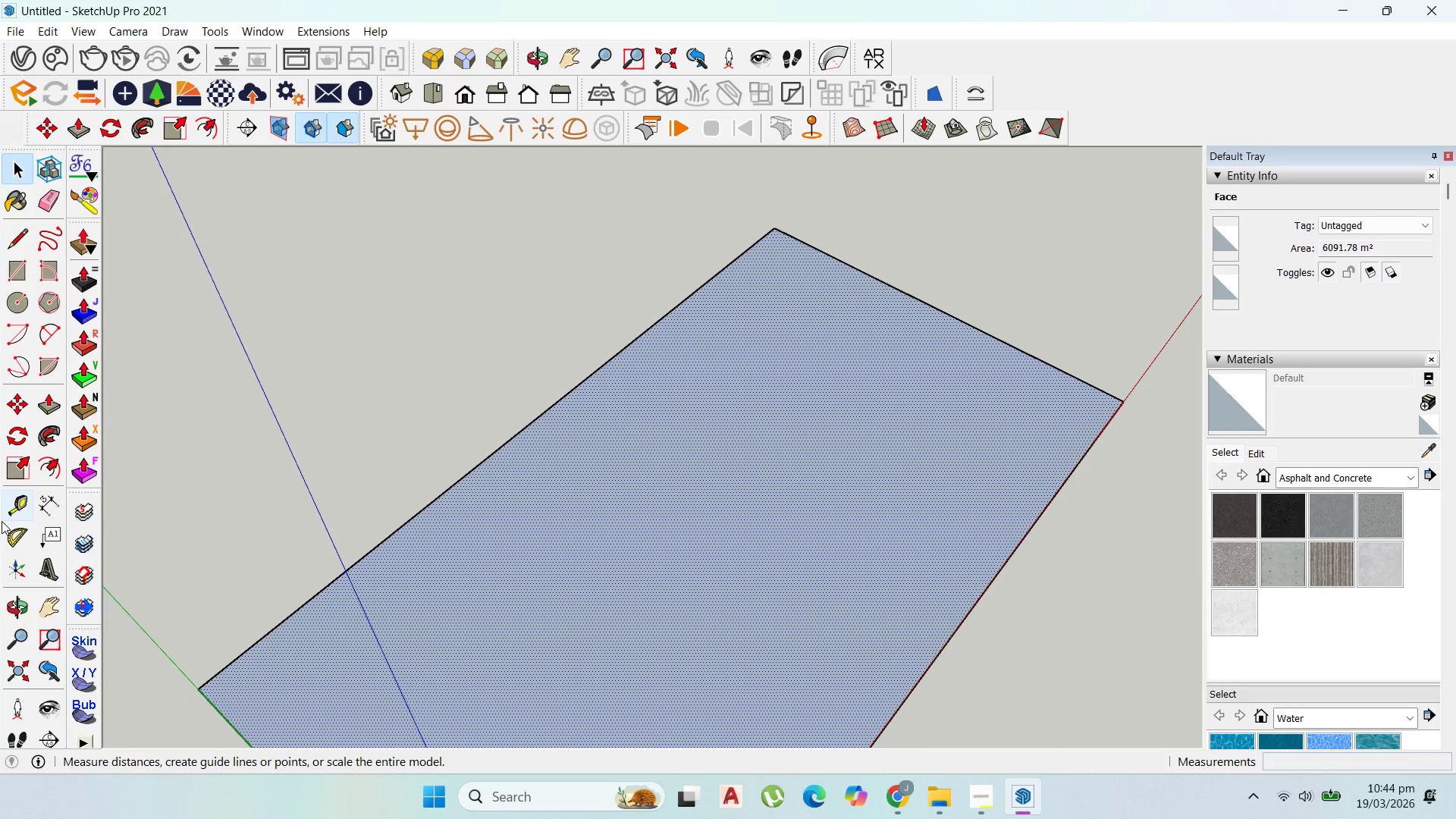 
left_click_drag(start_coordinate=[8, 510], to_coordinate=[12, 510])
 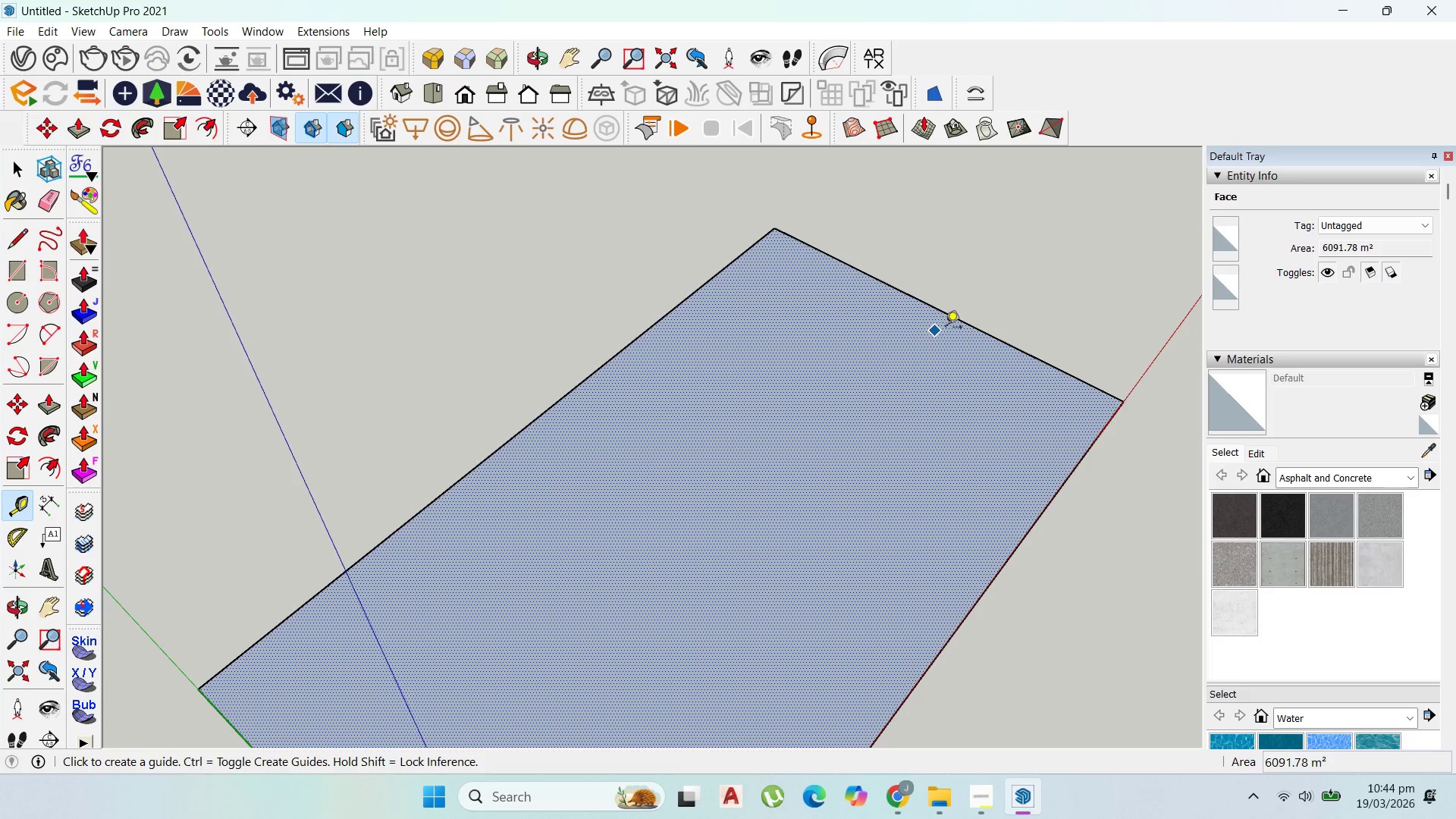 
scroll: coordinate [1003, 325], scroll_direction: up, amount: 3.0
 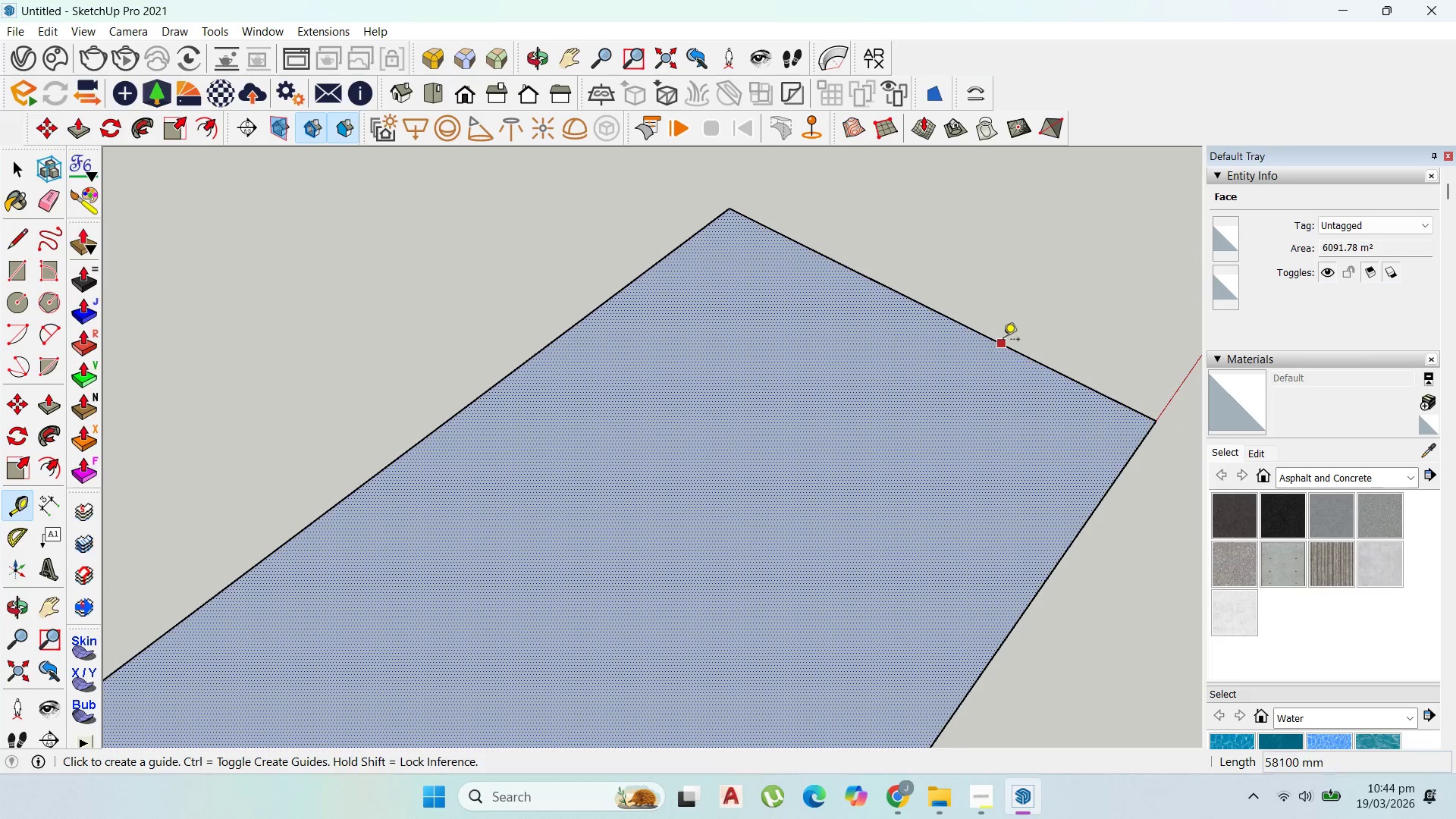 
left_click([1003, 342])
 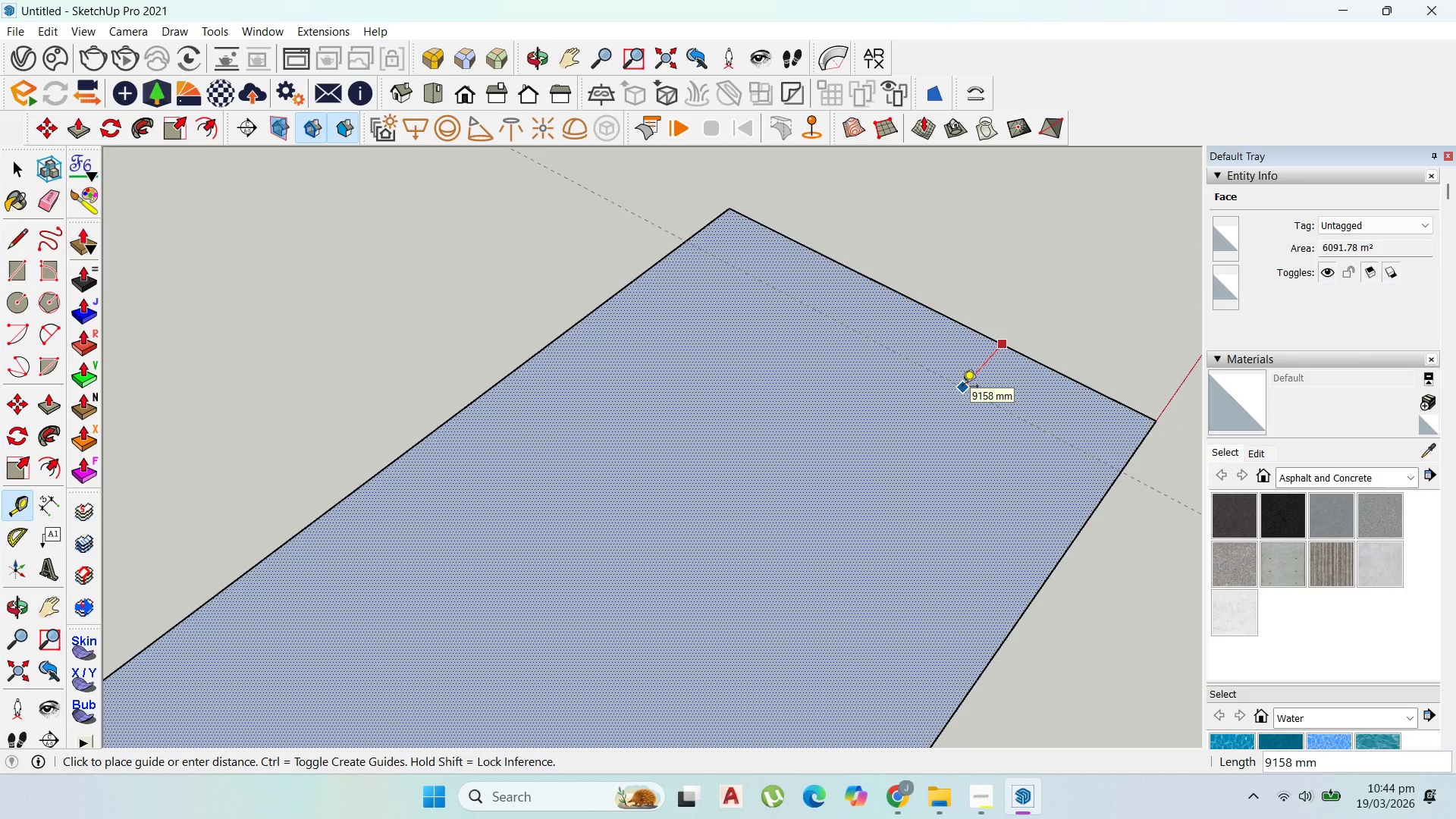 
type(100)
 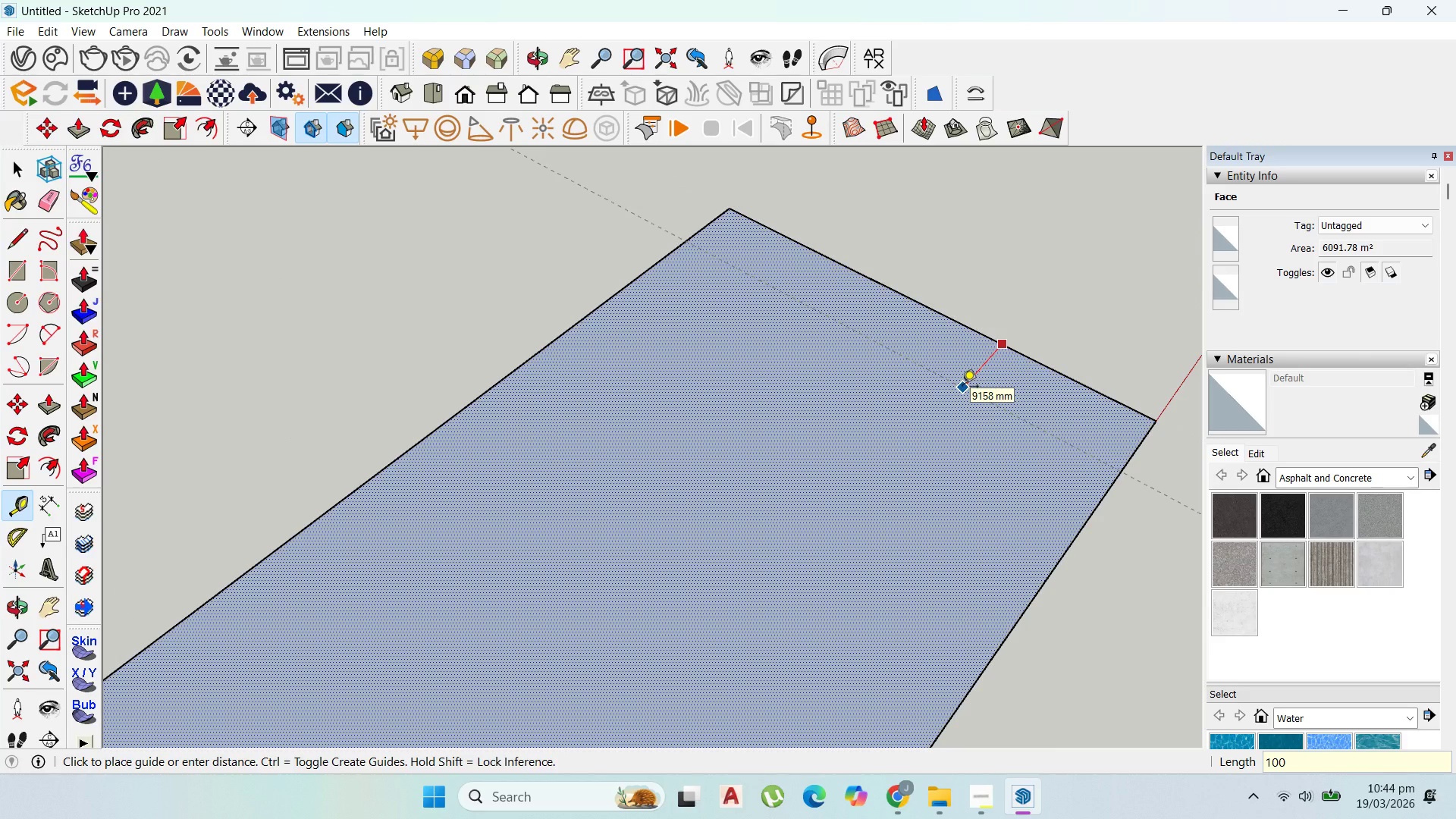 
key(Enter)
 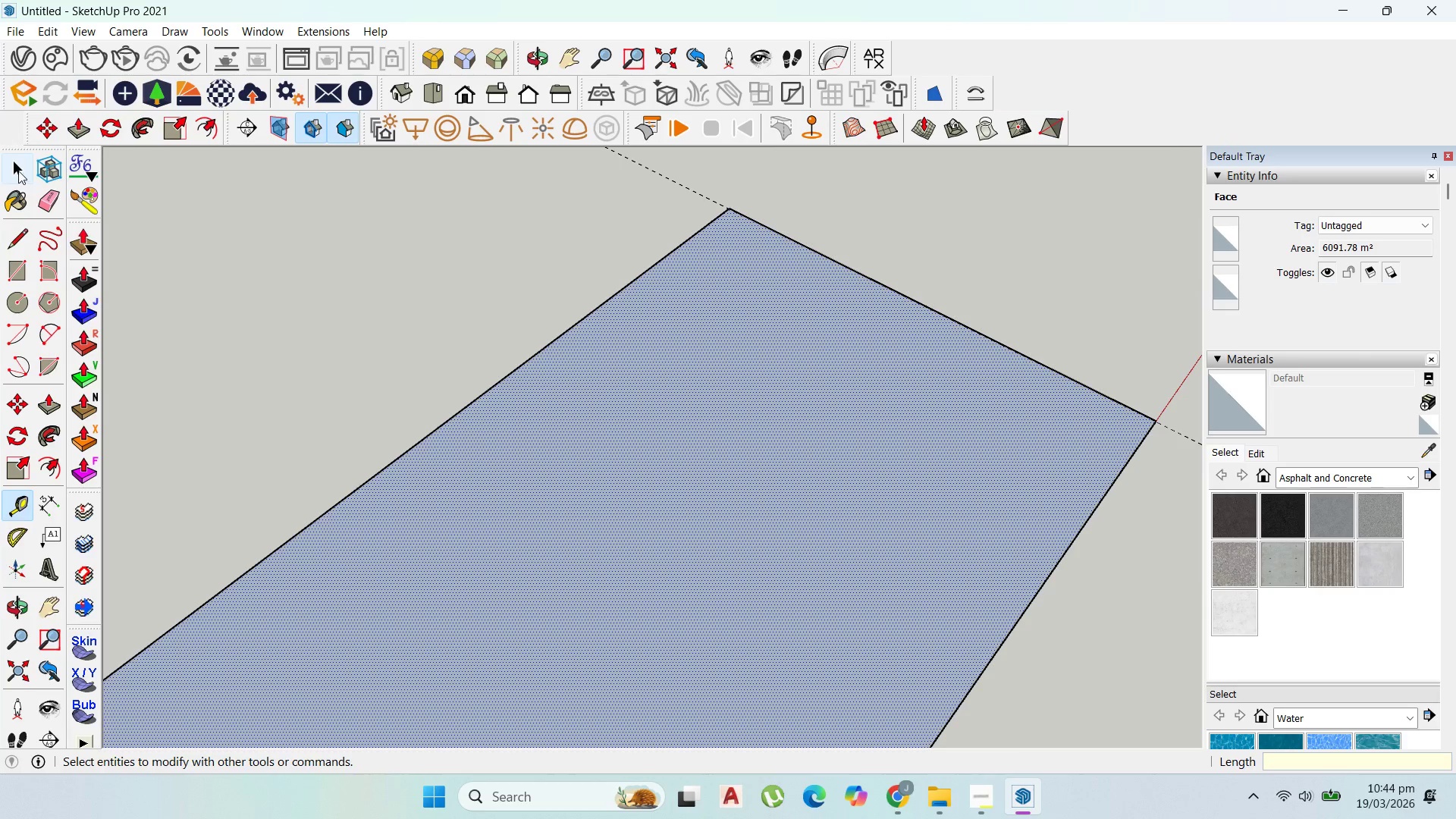 
double_click([997, 472])
 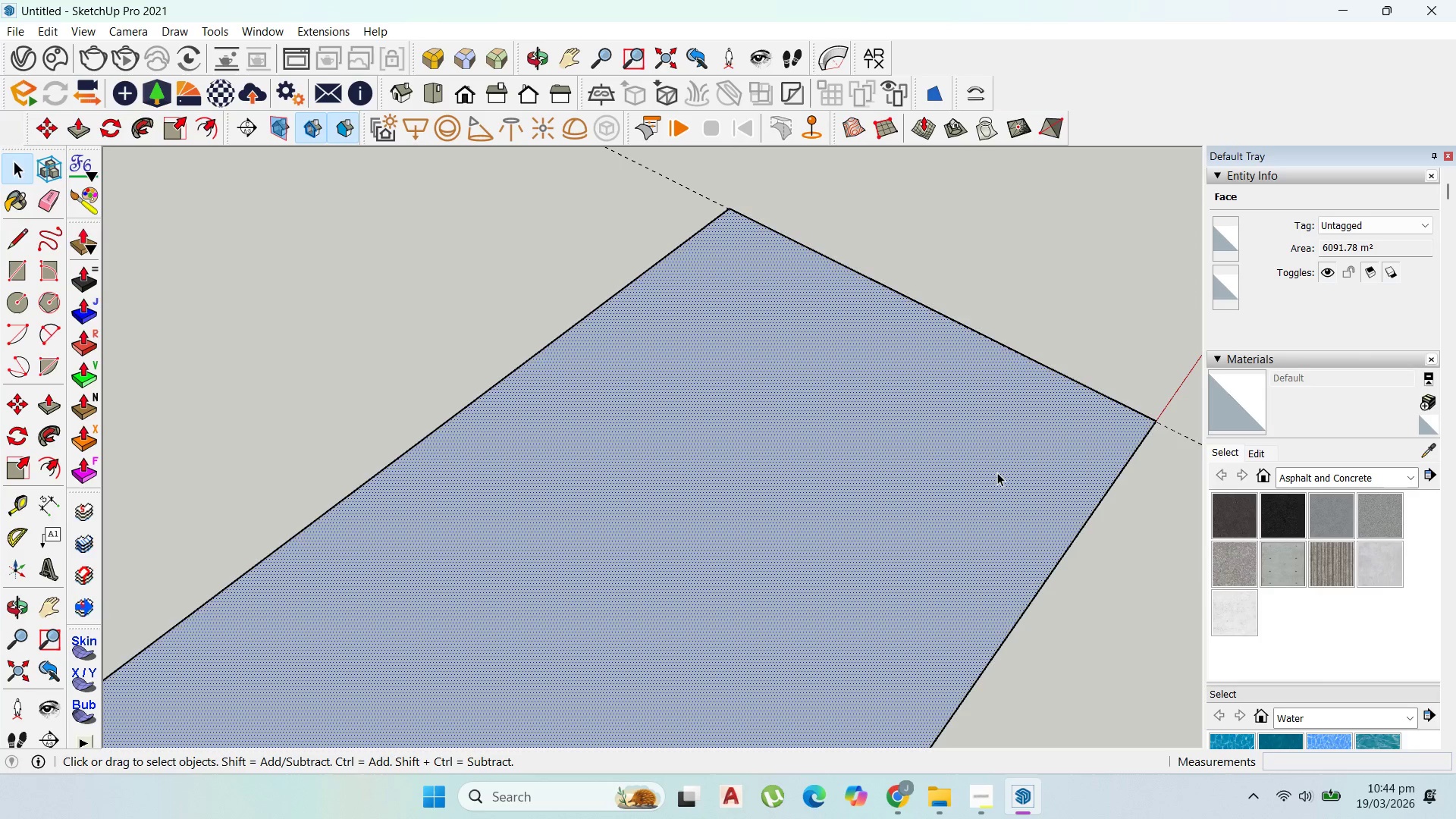 
triple_click([997, 472])
 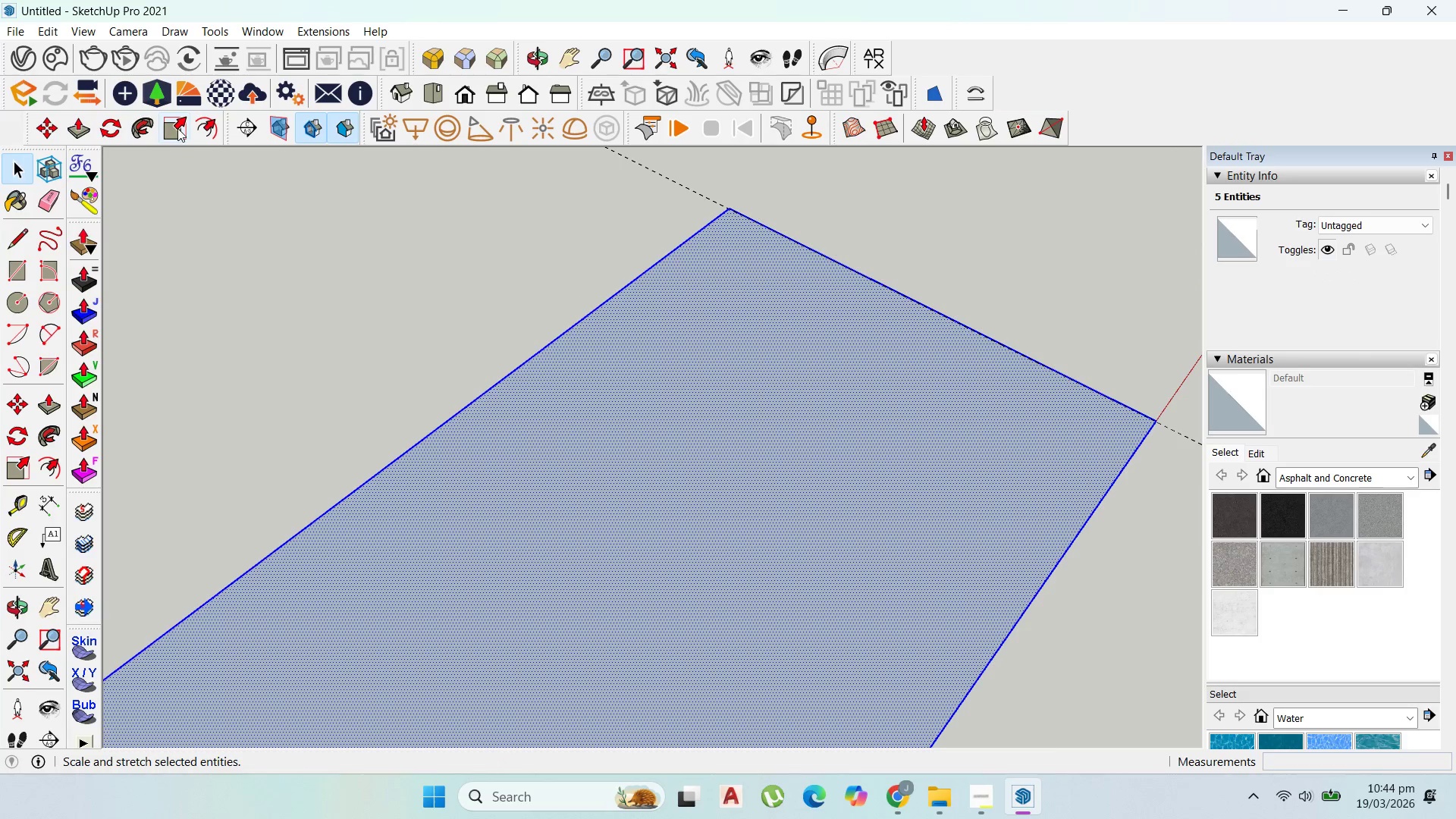 
scroll: coordinate [905, 335], scroll_direction: up, amount: 21.0
 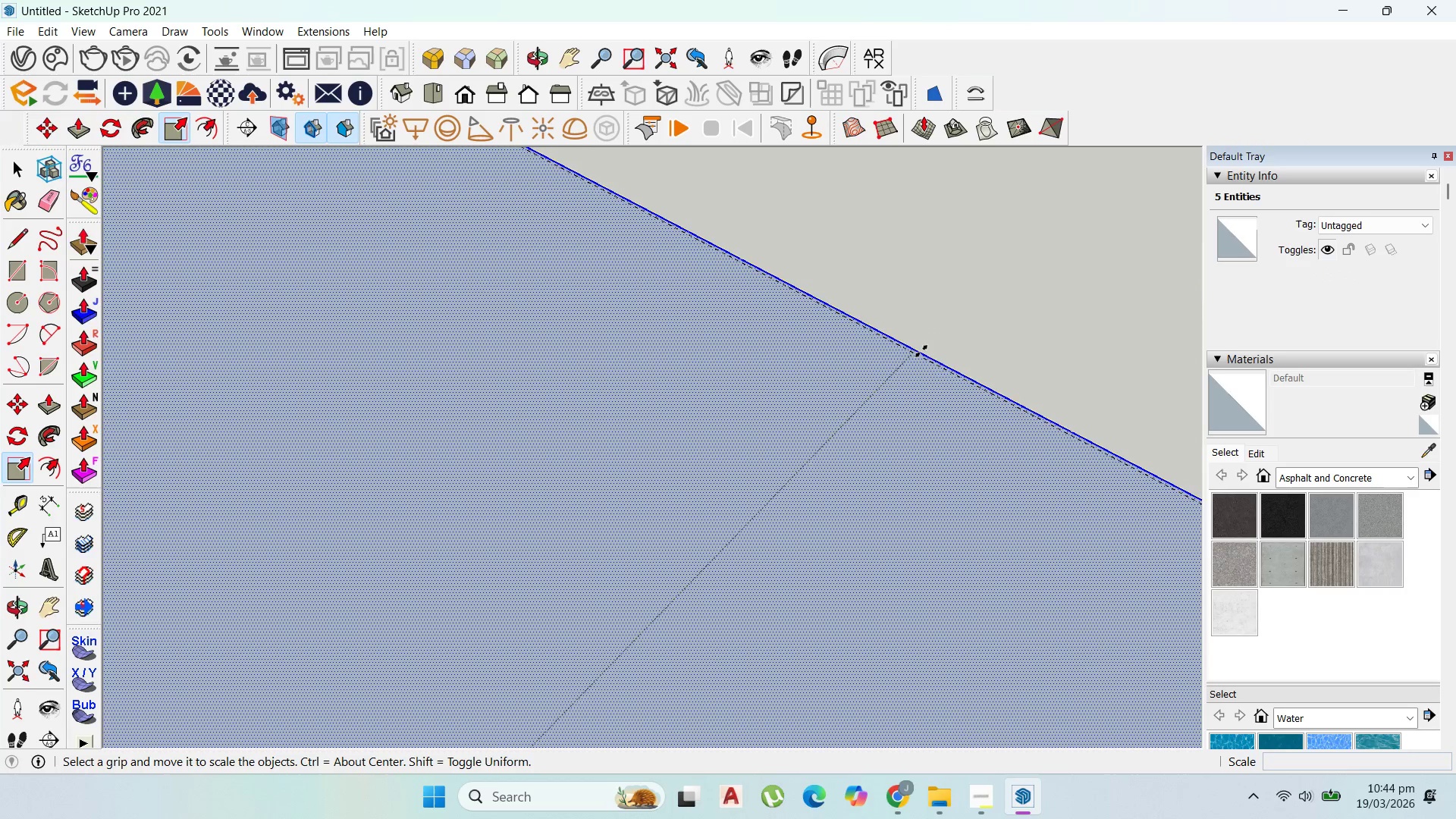 
left_click_drag(start_coordinate=[921, 351], to_coordinate=[914, 355])
 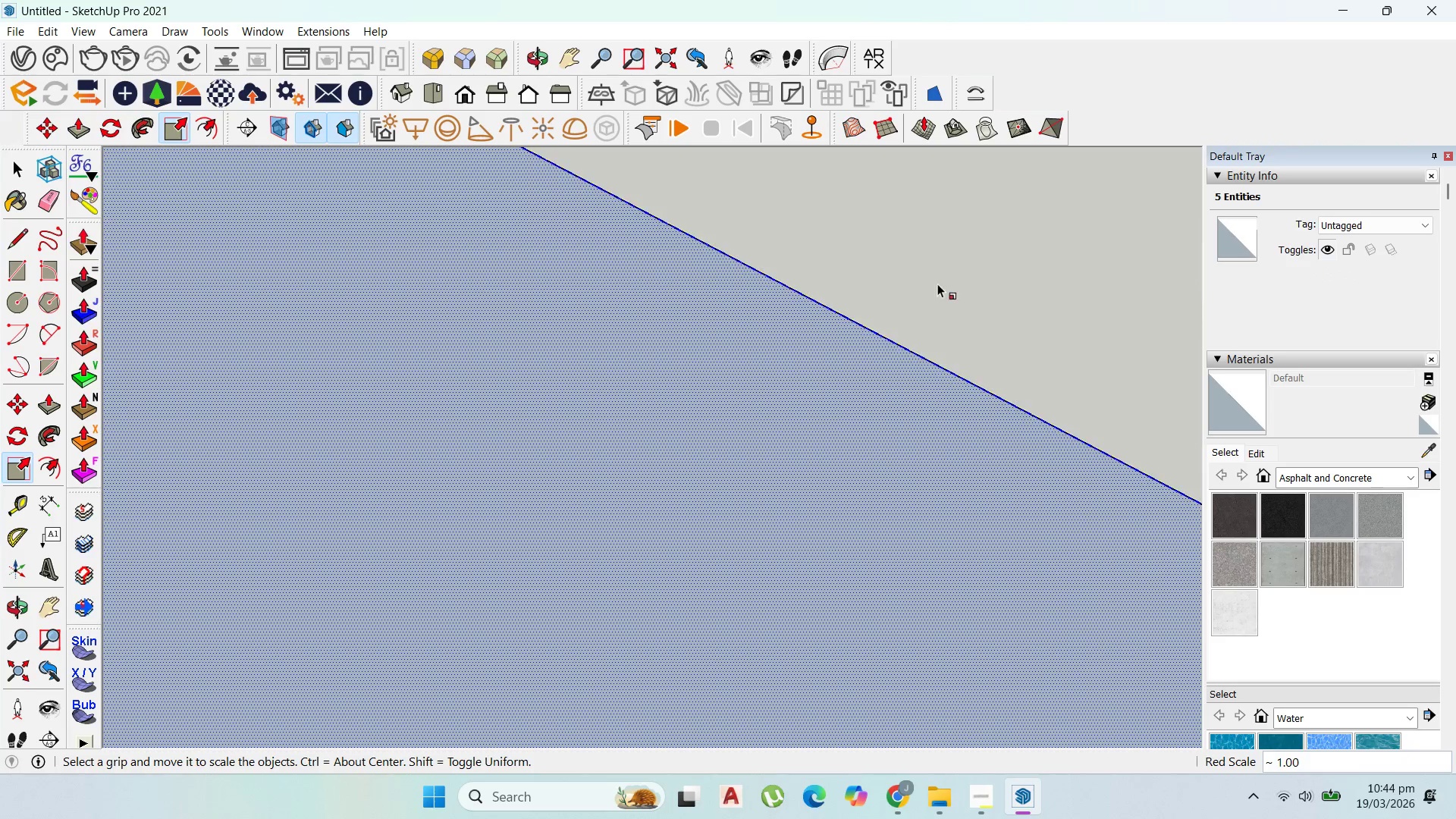 
scroll: coordinate [946, 297], scroll_direction: down, amount: 10.0
 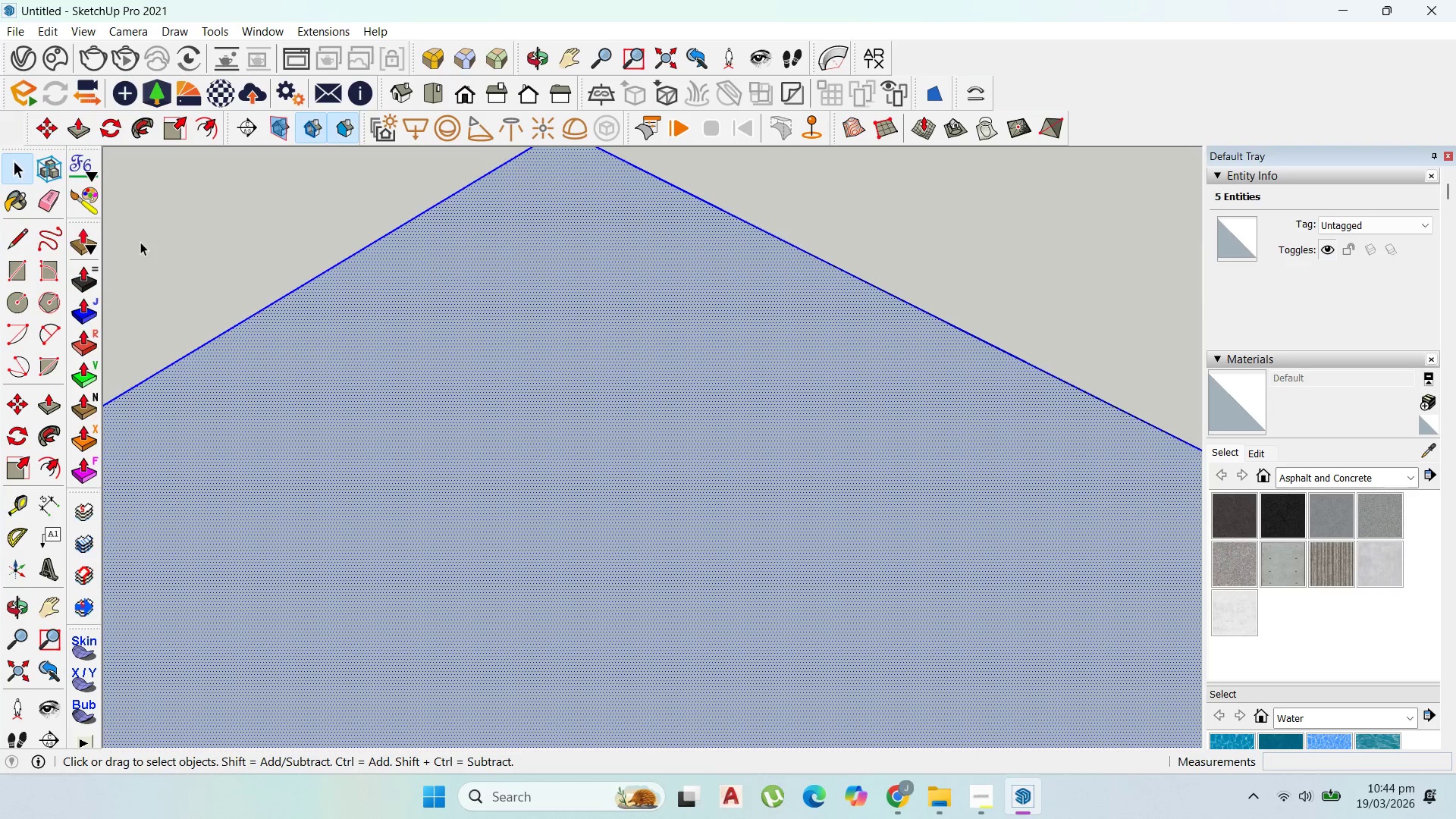 
double_click([375, 389])
 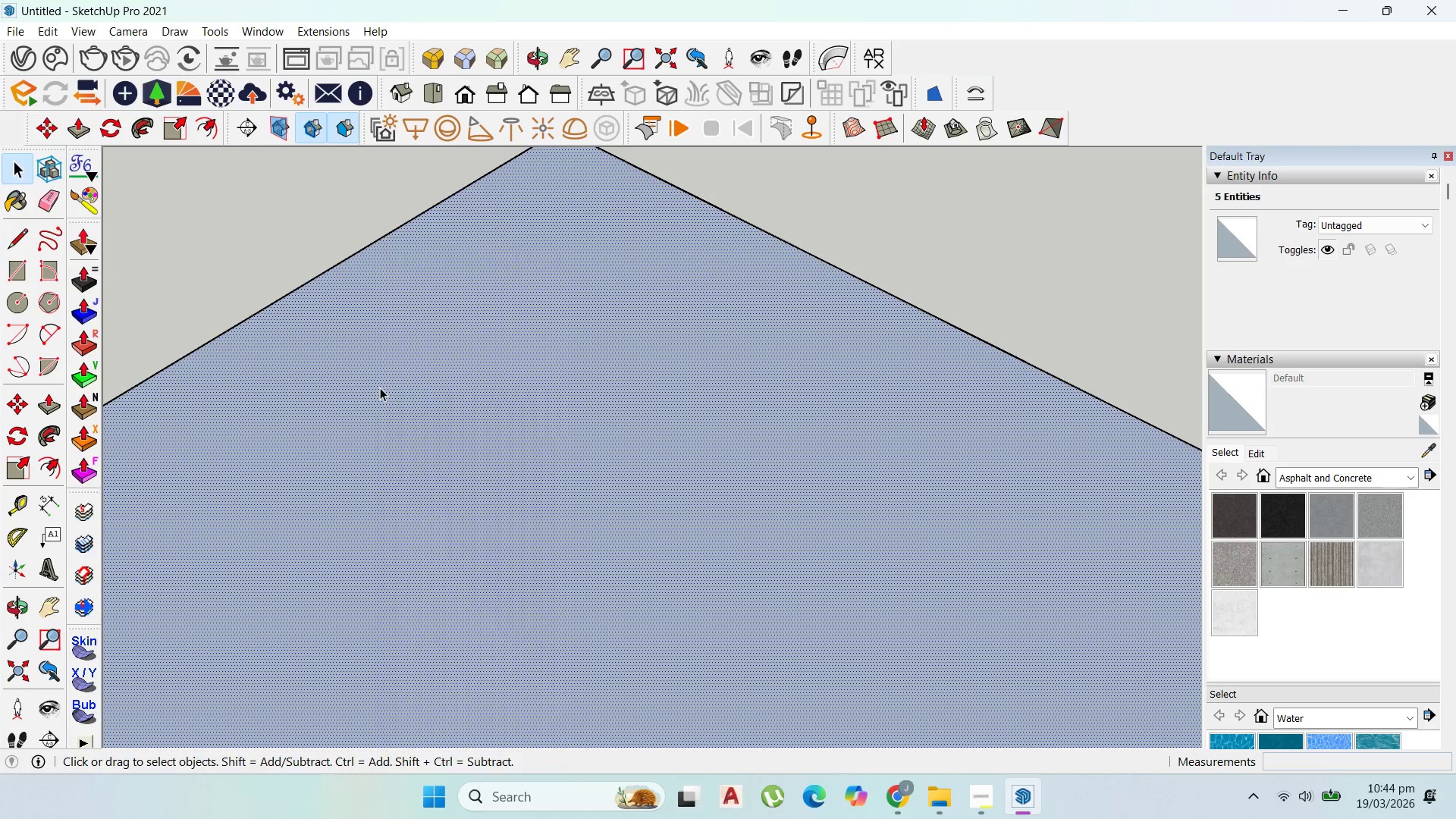 
right_click([380, 388])
 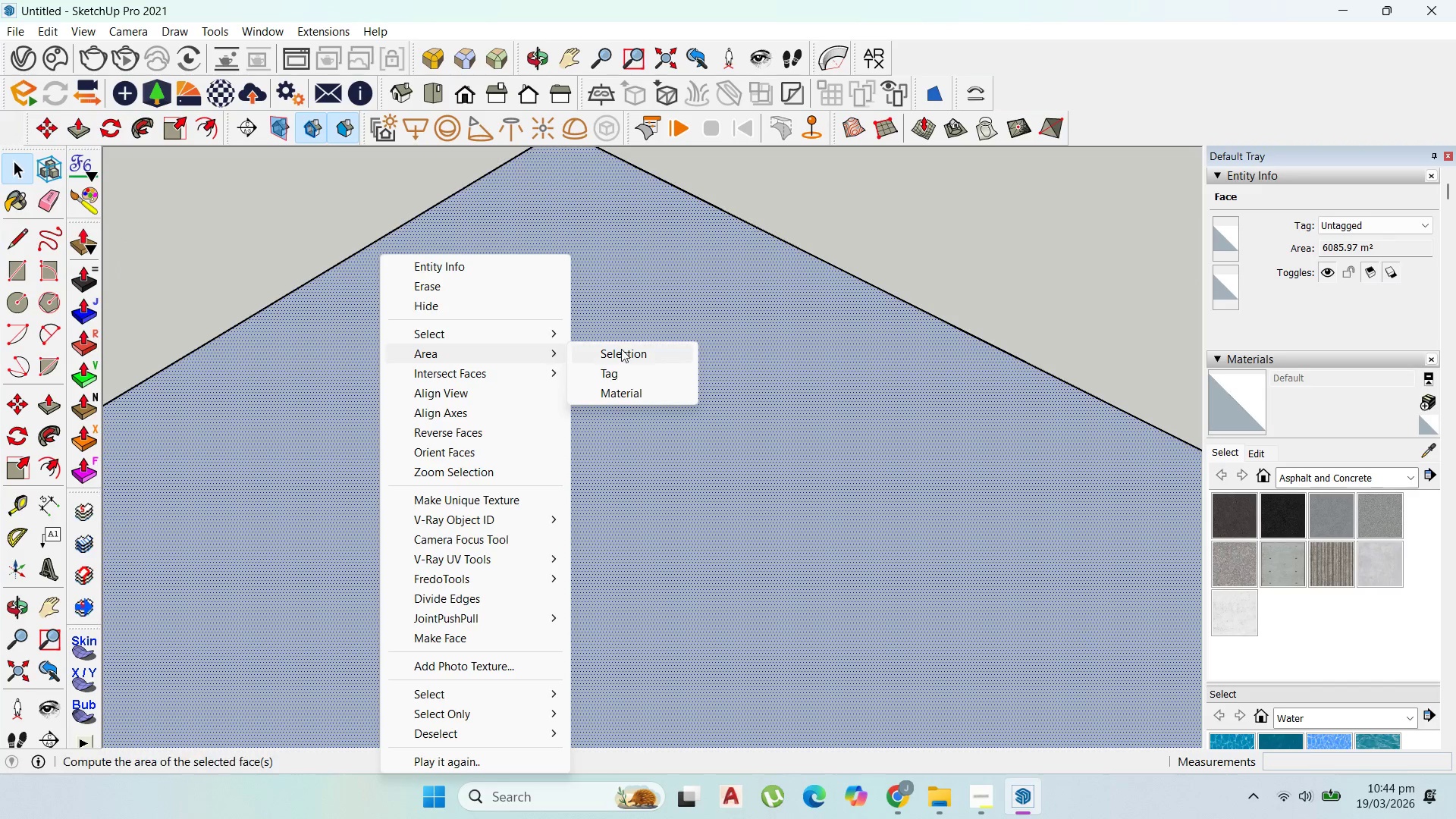 
double_click([622, 349])
 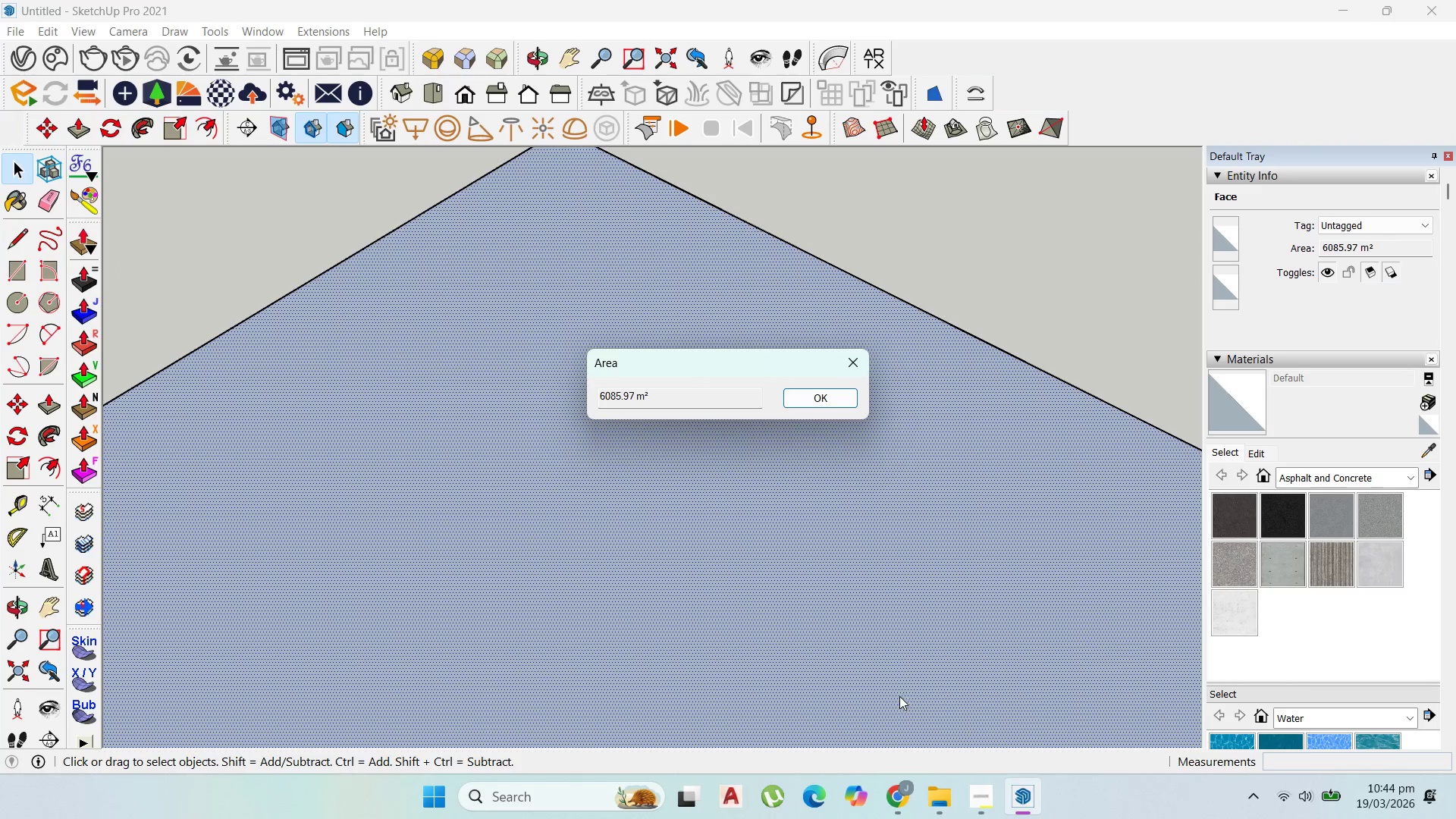 
left_click([901, 804])
 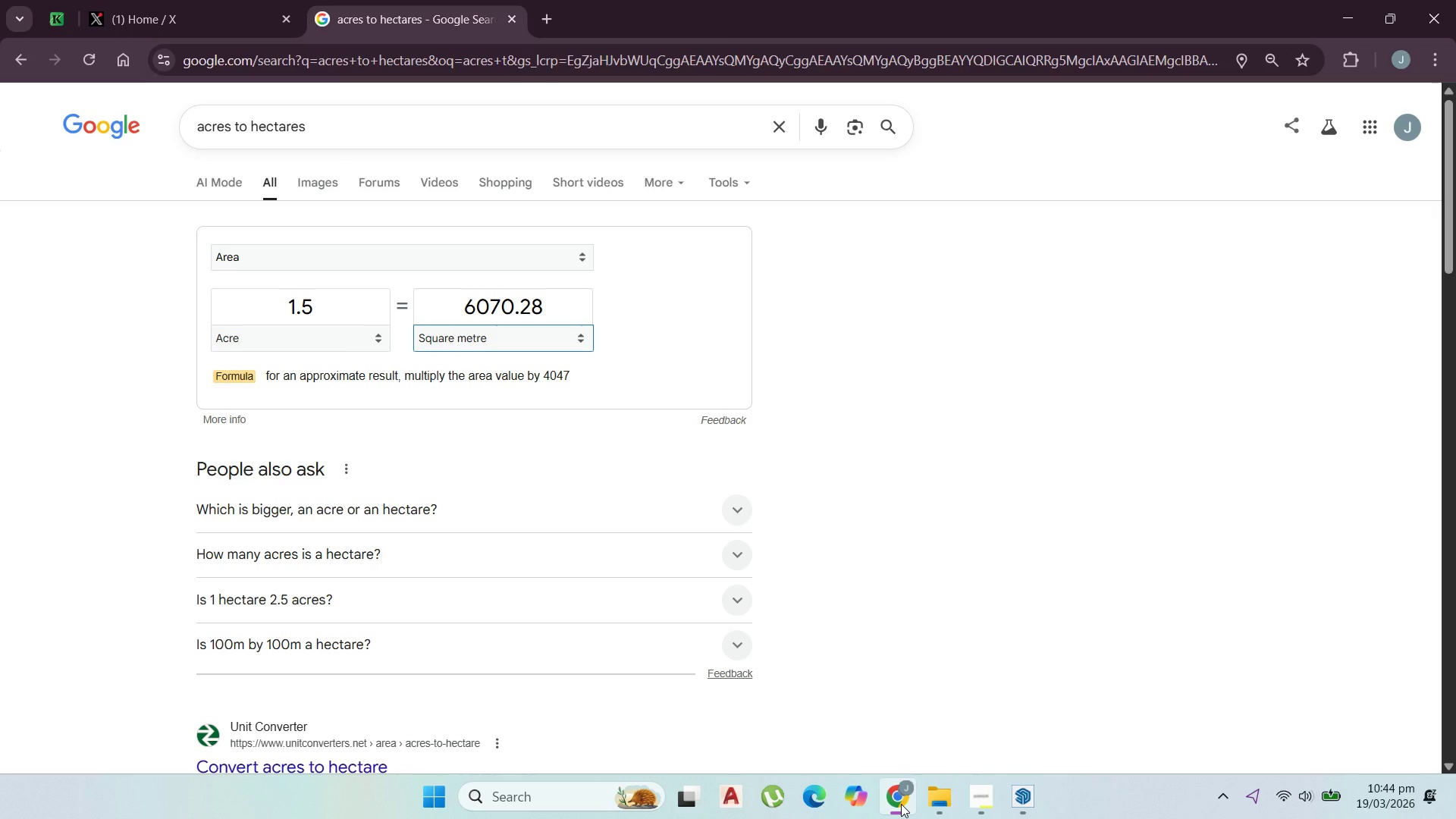 
left_click([901, 804])
 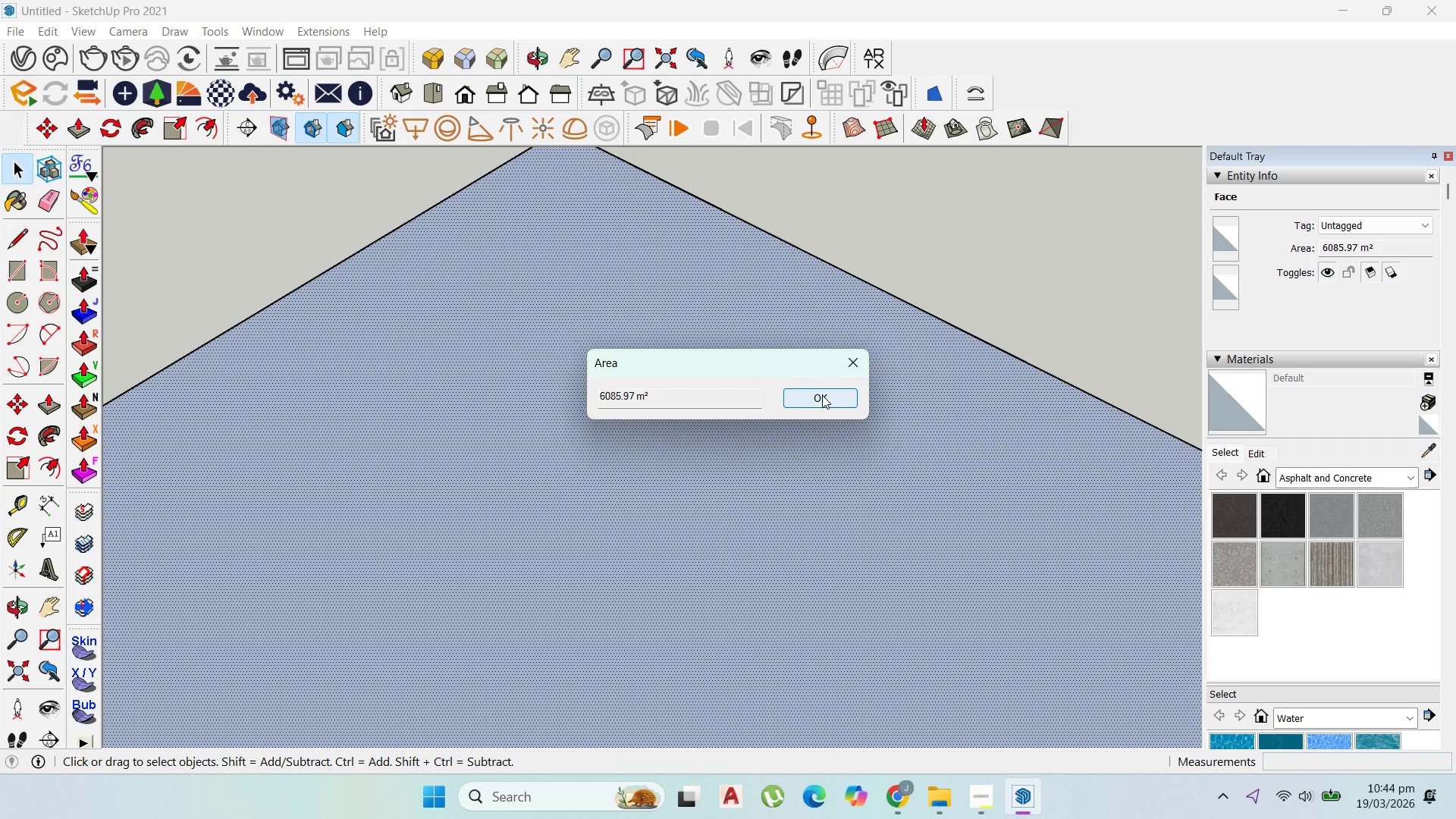 
left_click([825, 397])
 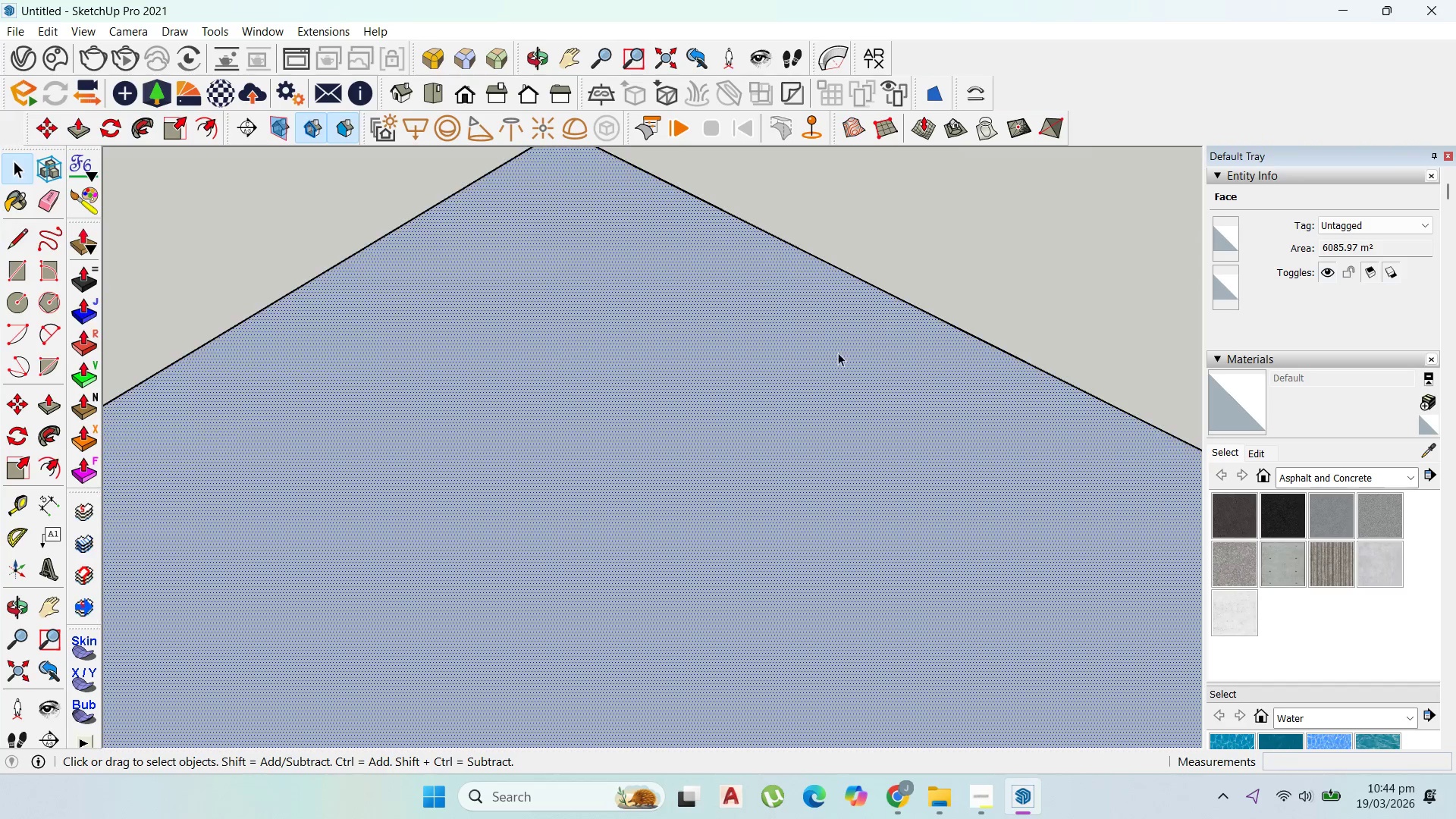 
scroll: coordinate [753, 333], scroll_direction: down, amount: 14.0
 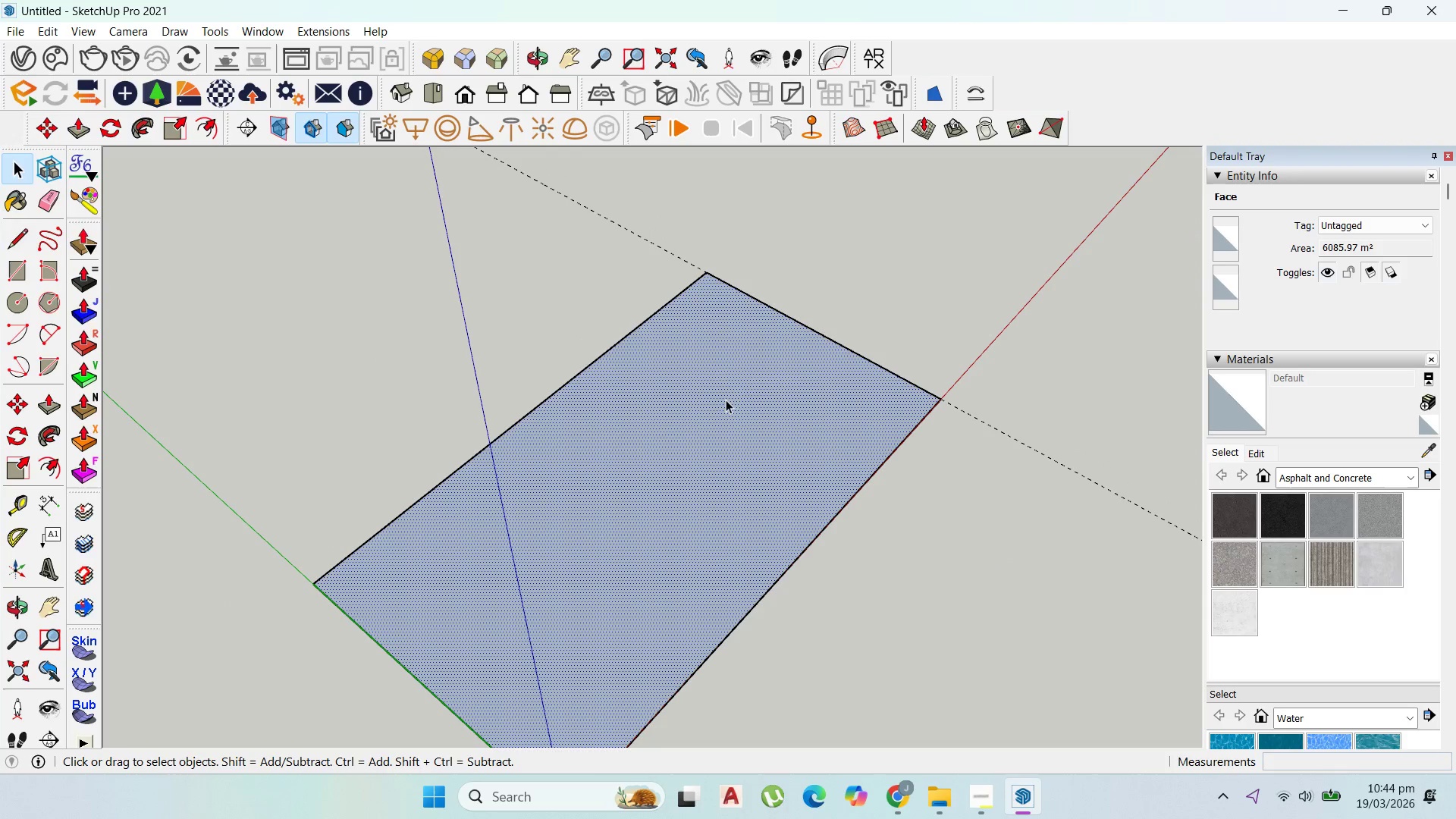 
left_click_drag(start_coordinate=[1153, 549], to_coordinate=[1051, 414])
 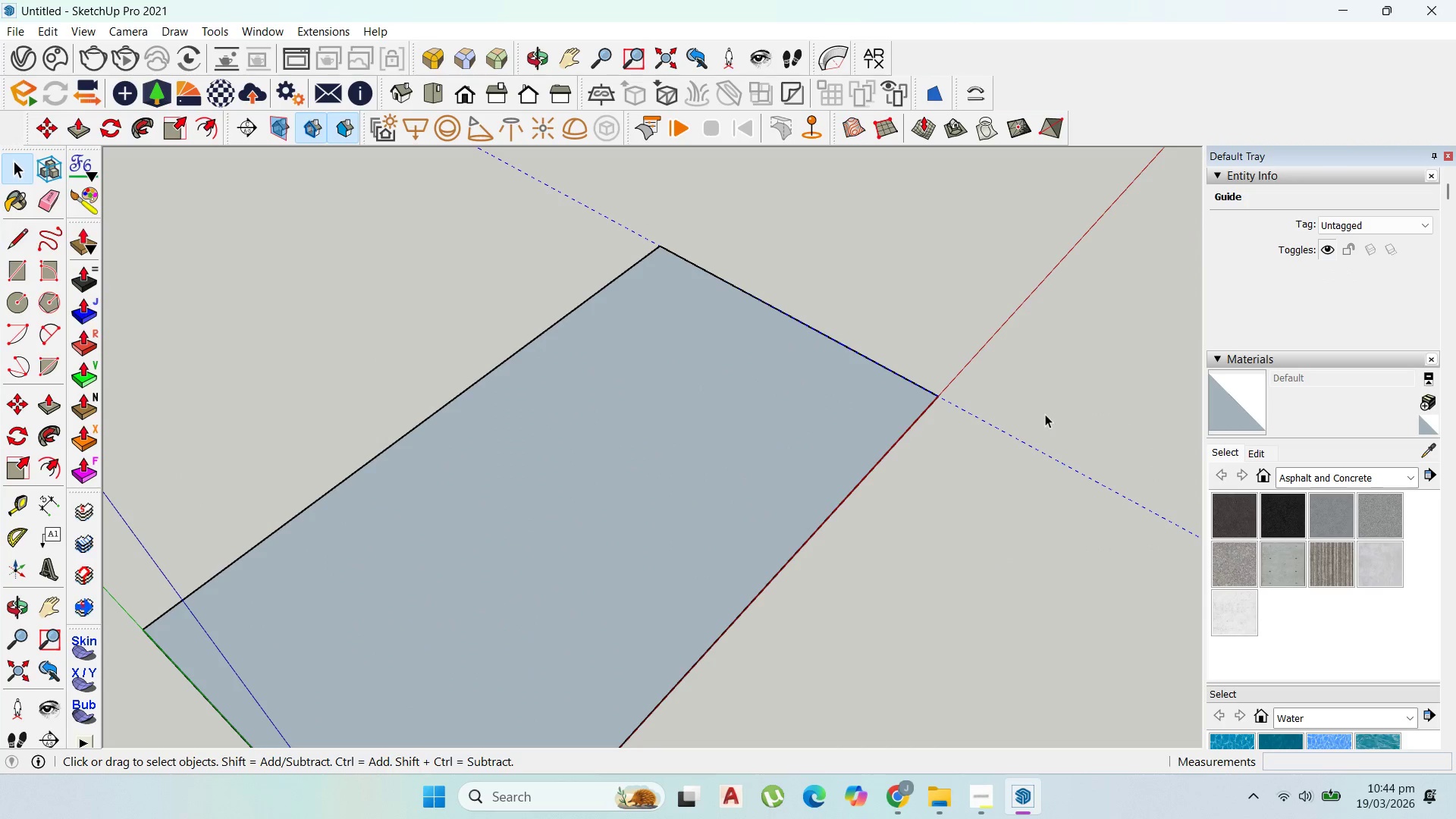 
scroll: coordinate [956, 413], scroll_direction: up, amount: 3.0
 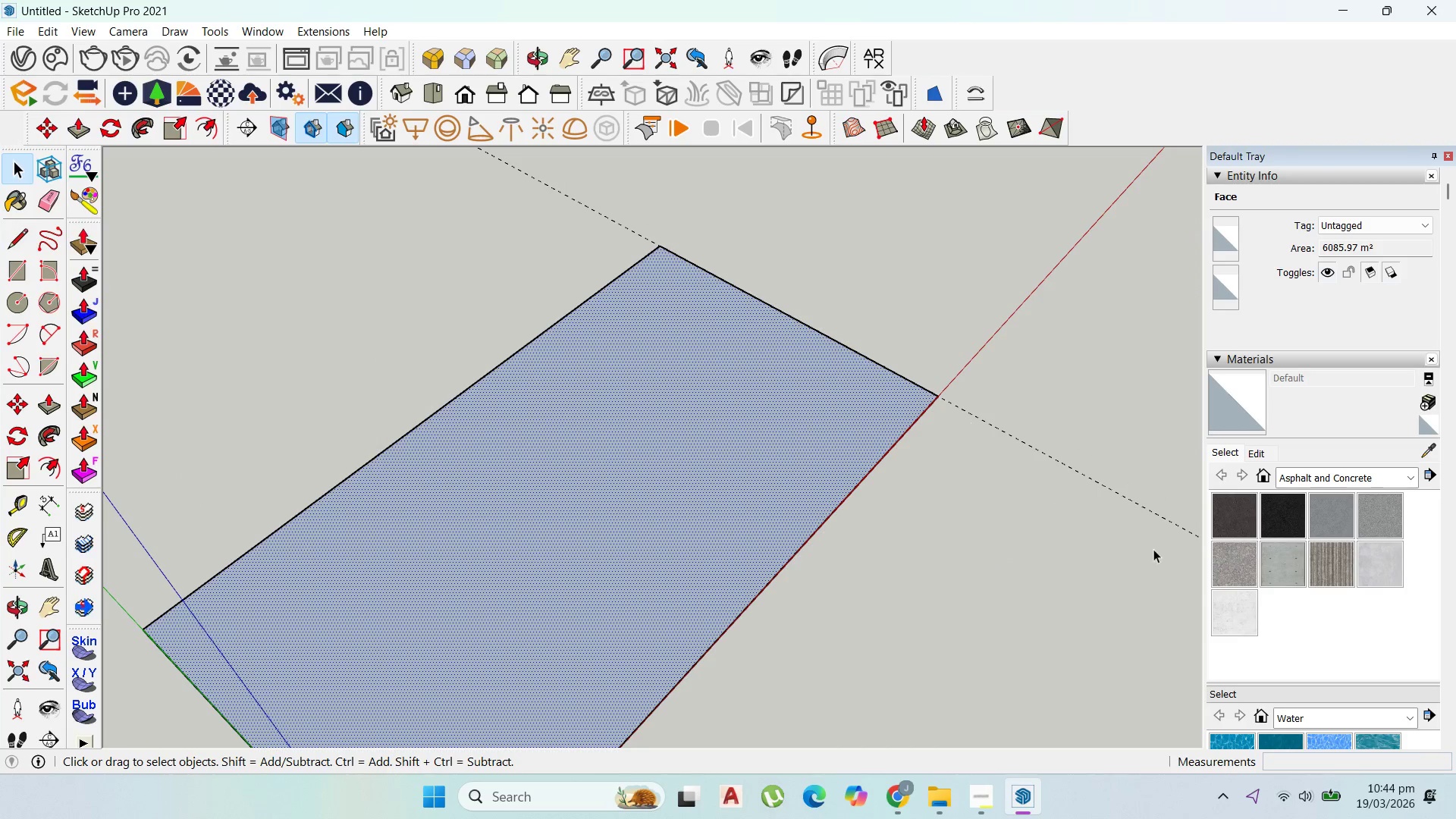 
key(Delete)
 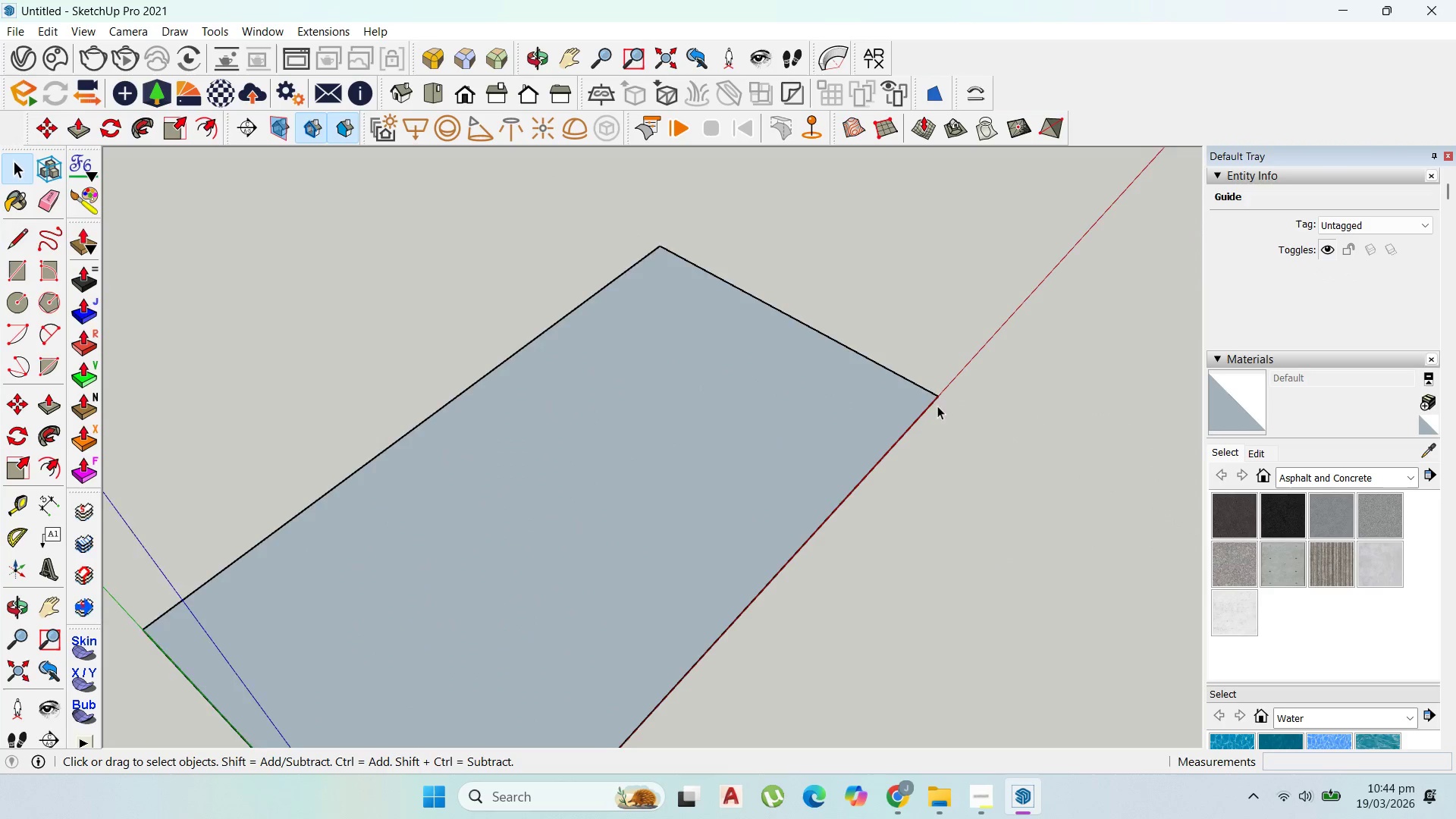 
scroll: coordinate [704, 391], scroll_direction: up, amount: 9.0
 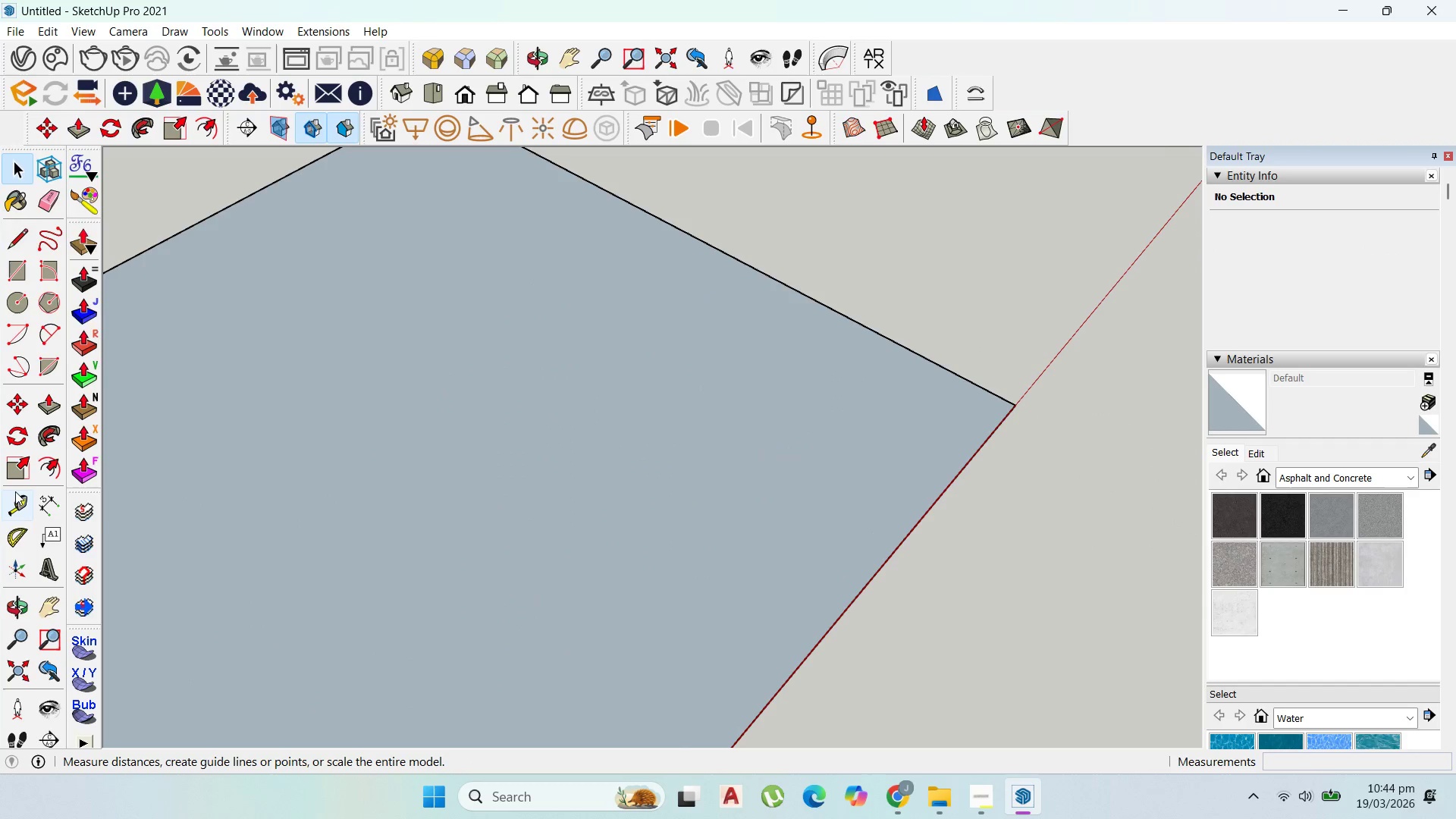 
left_click([15, 495])
 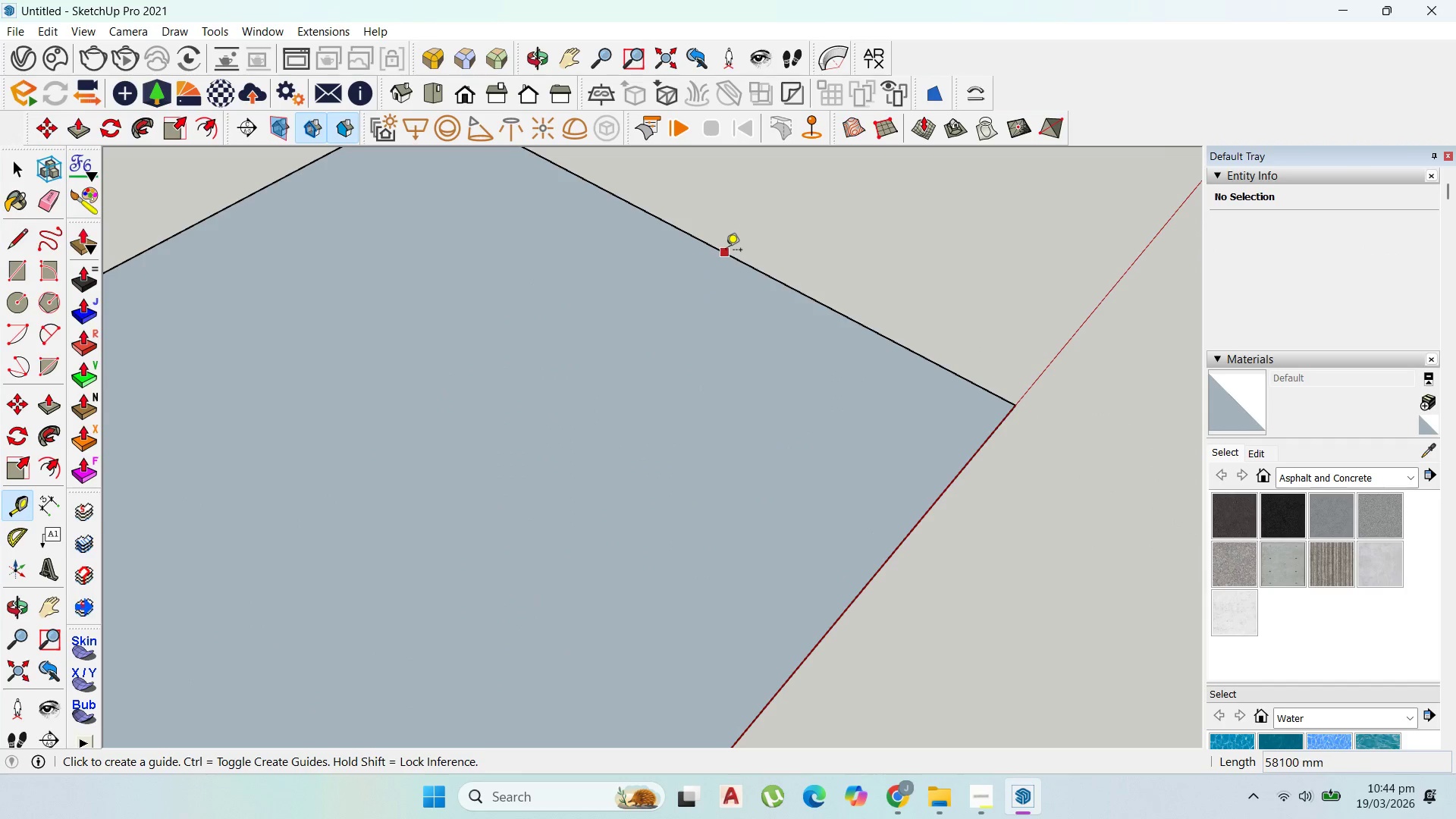 
left_click_drag(start_coordinate=[726, 251], to_coordinate=[716, 262])
 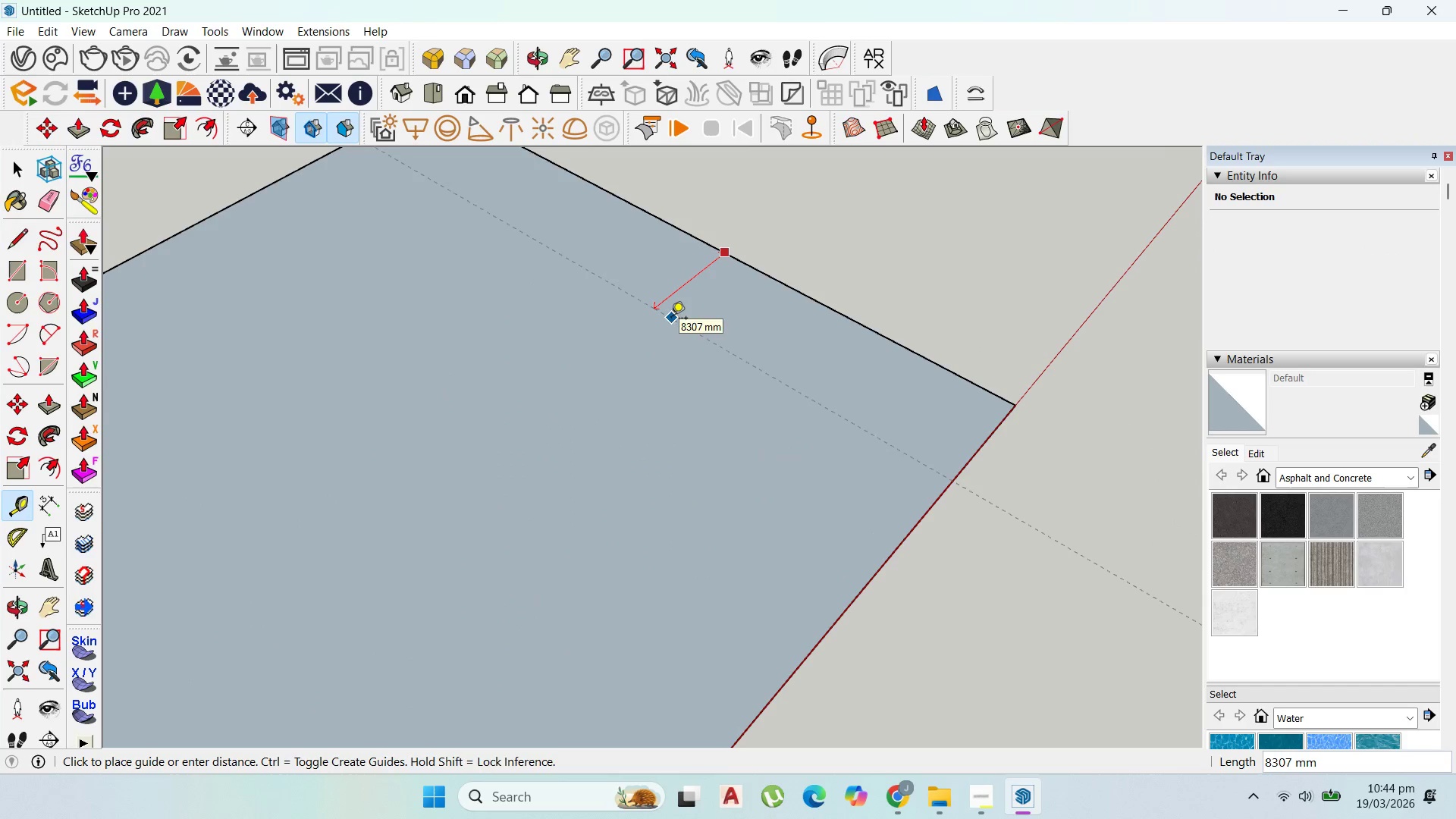 
type(100)
 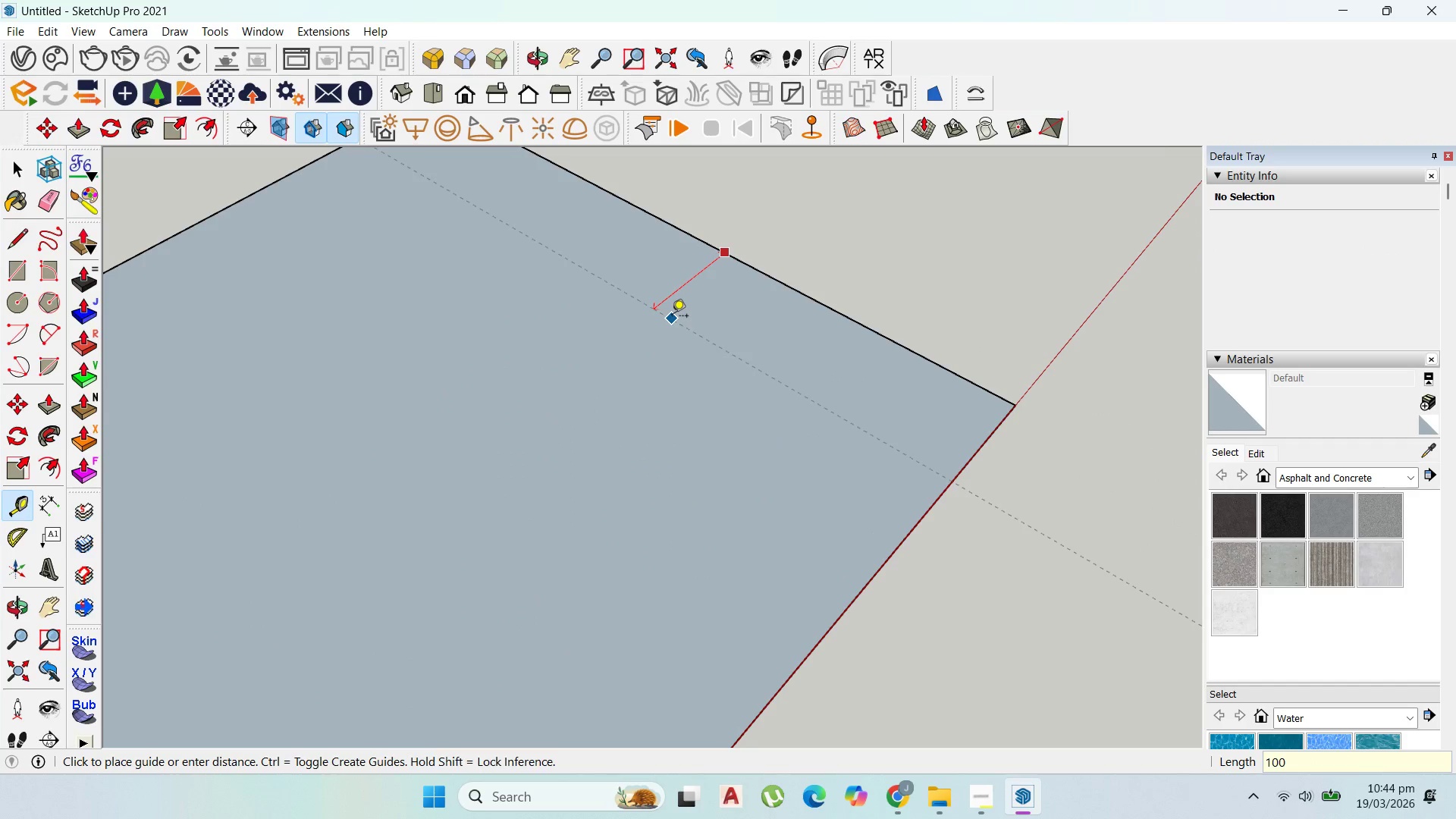 
key(Enter)
 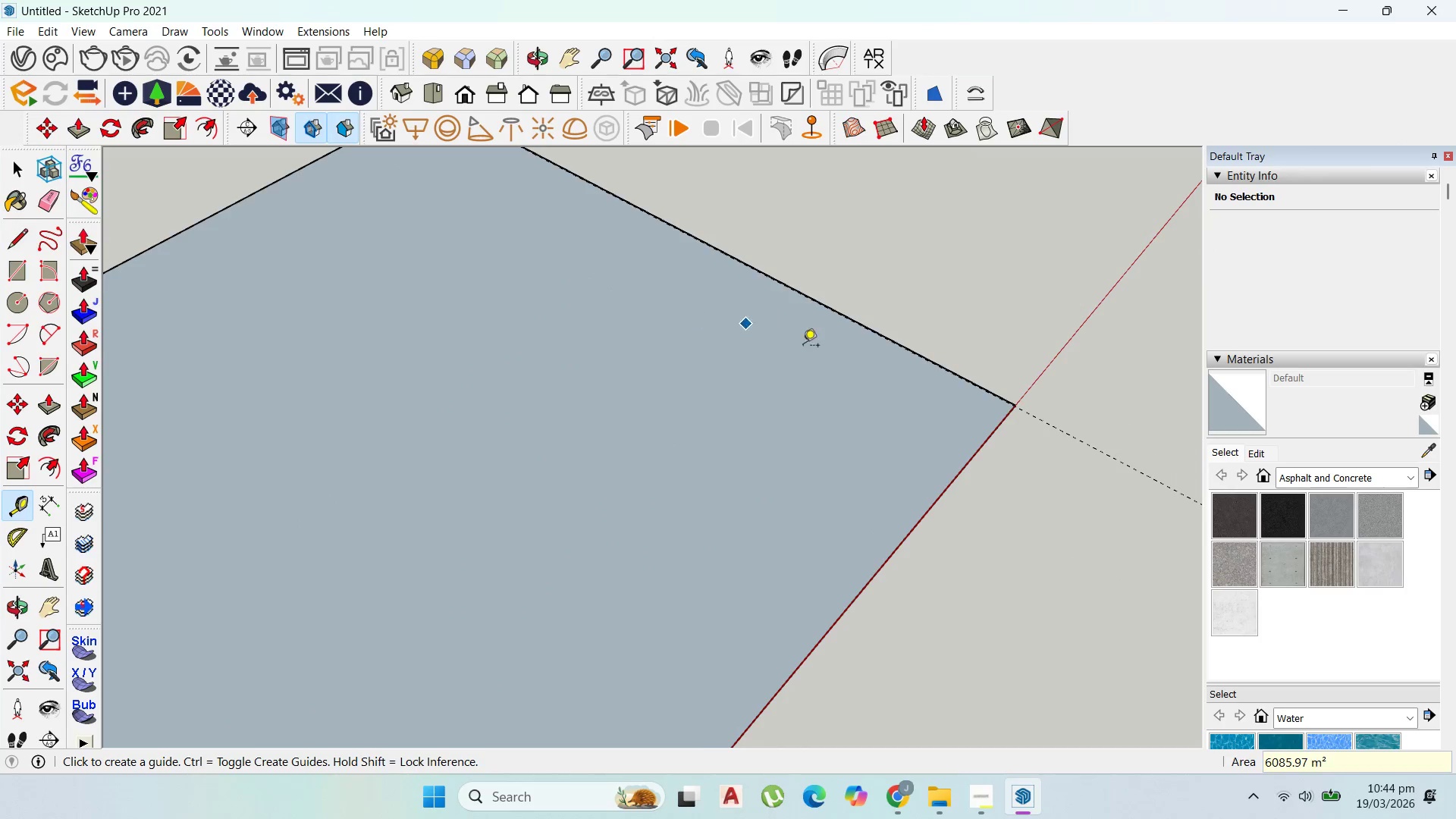 
scroll: coordinate [703, 380], scroll_direction: down, amount: 9.0
 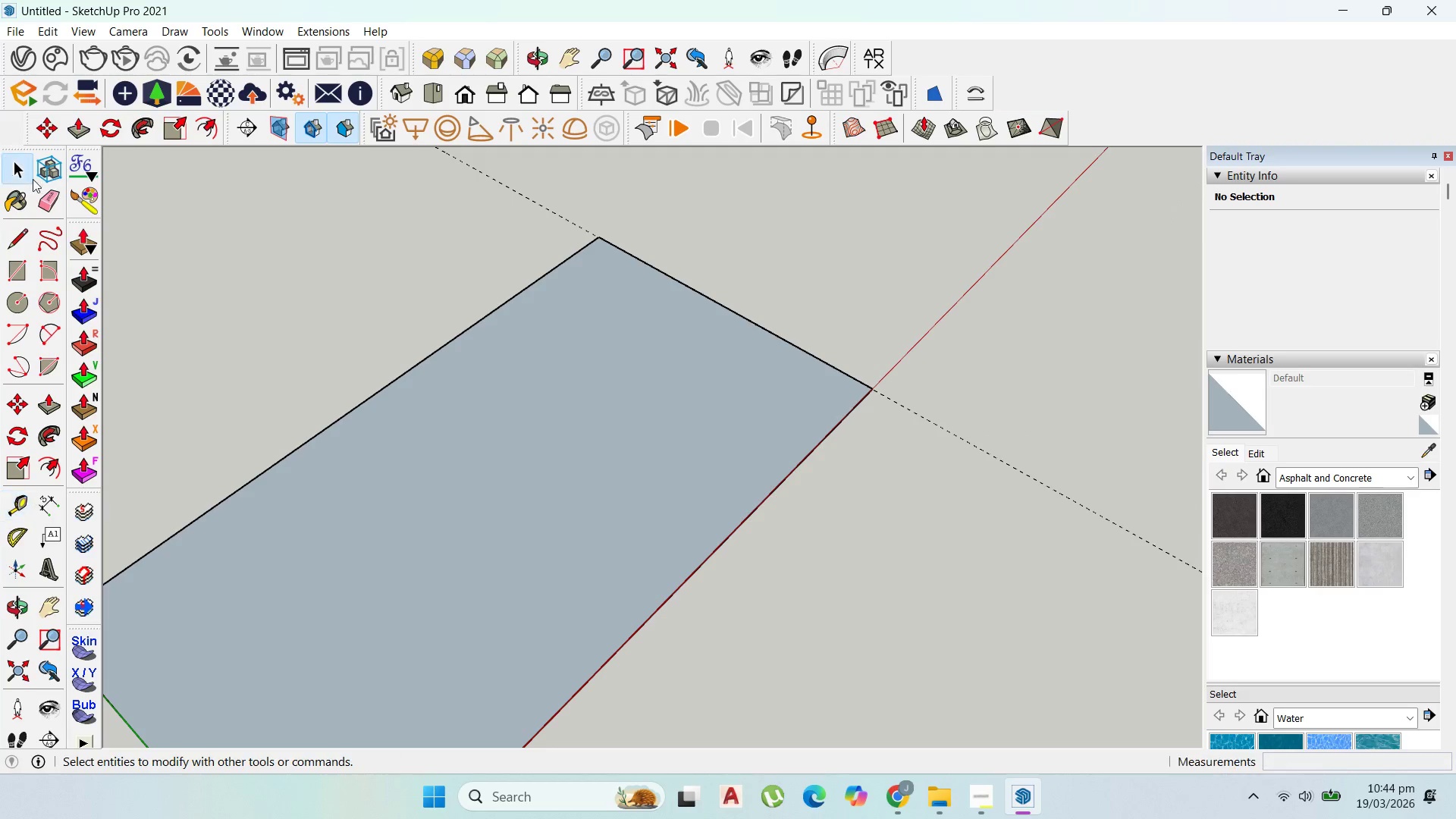 
double_click([584, 436])
 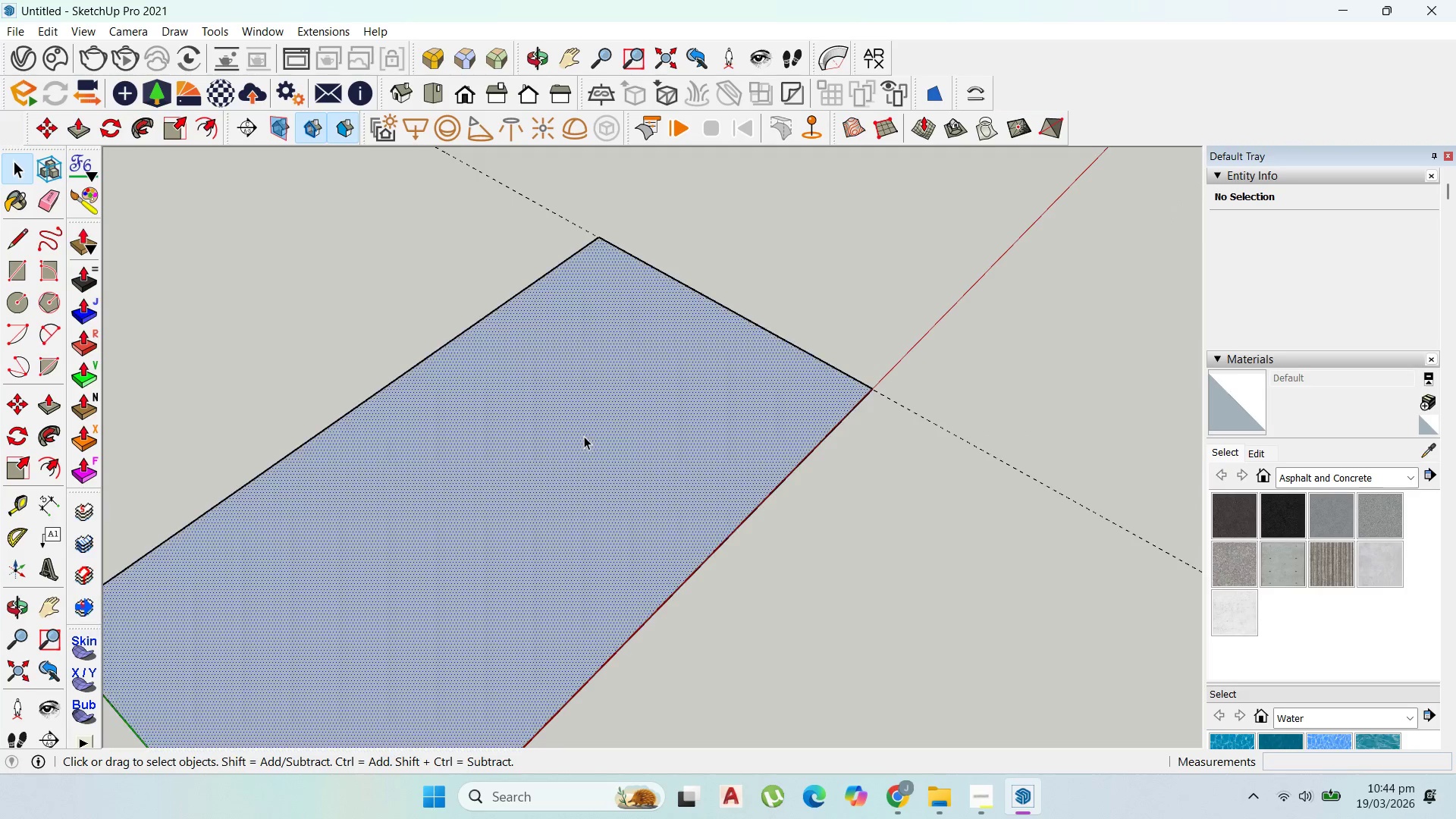 
triple_click([584, 436])
 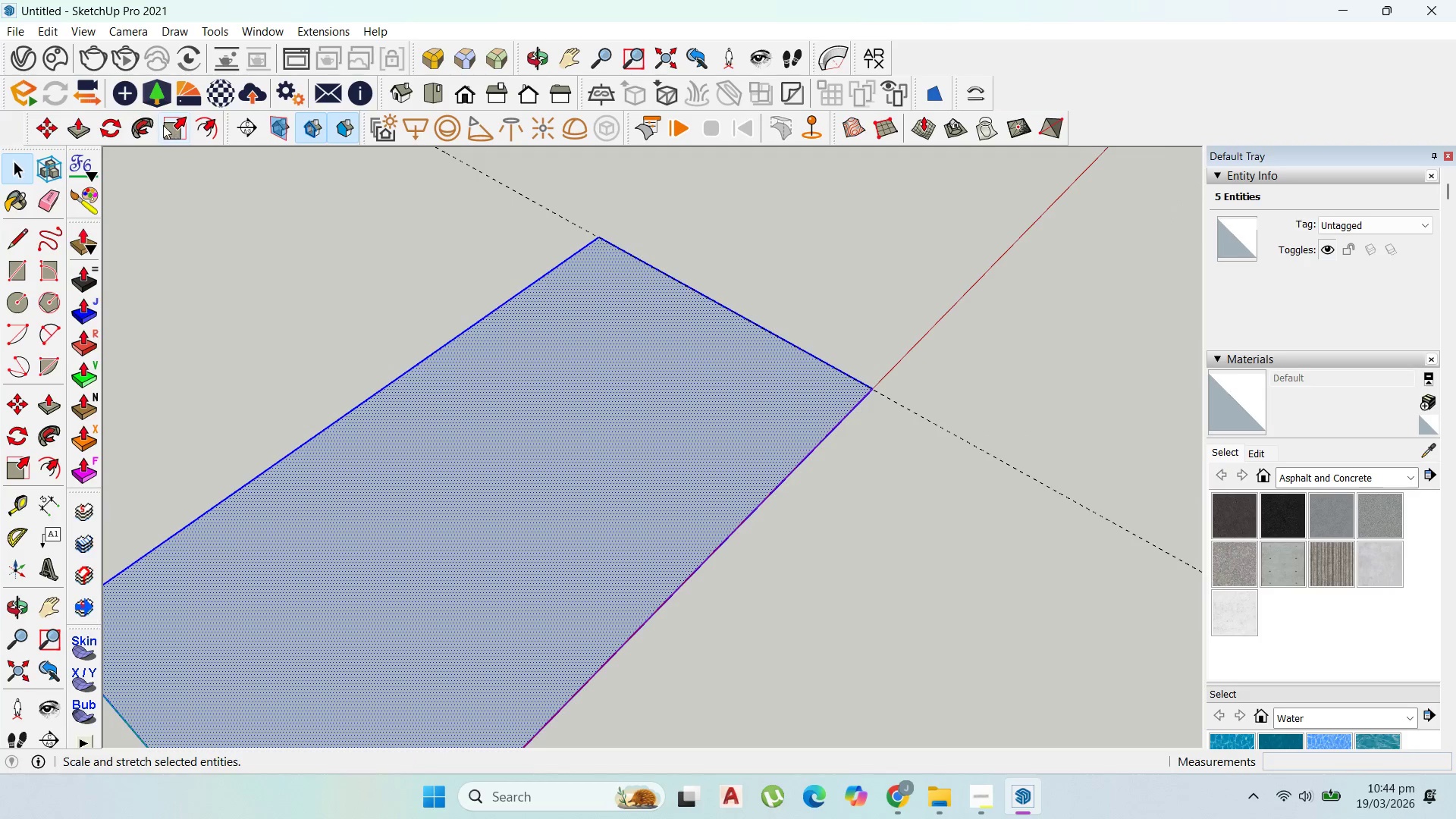 
left_click([181, 127])
 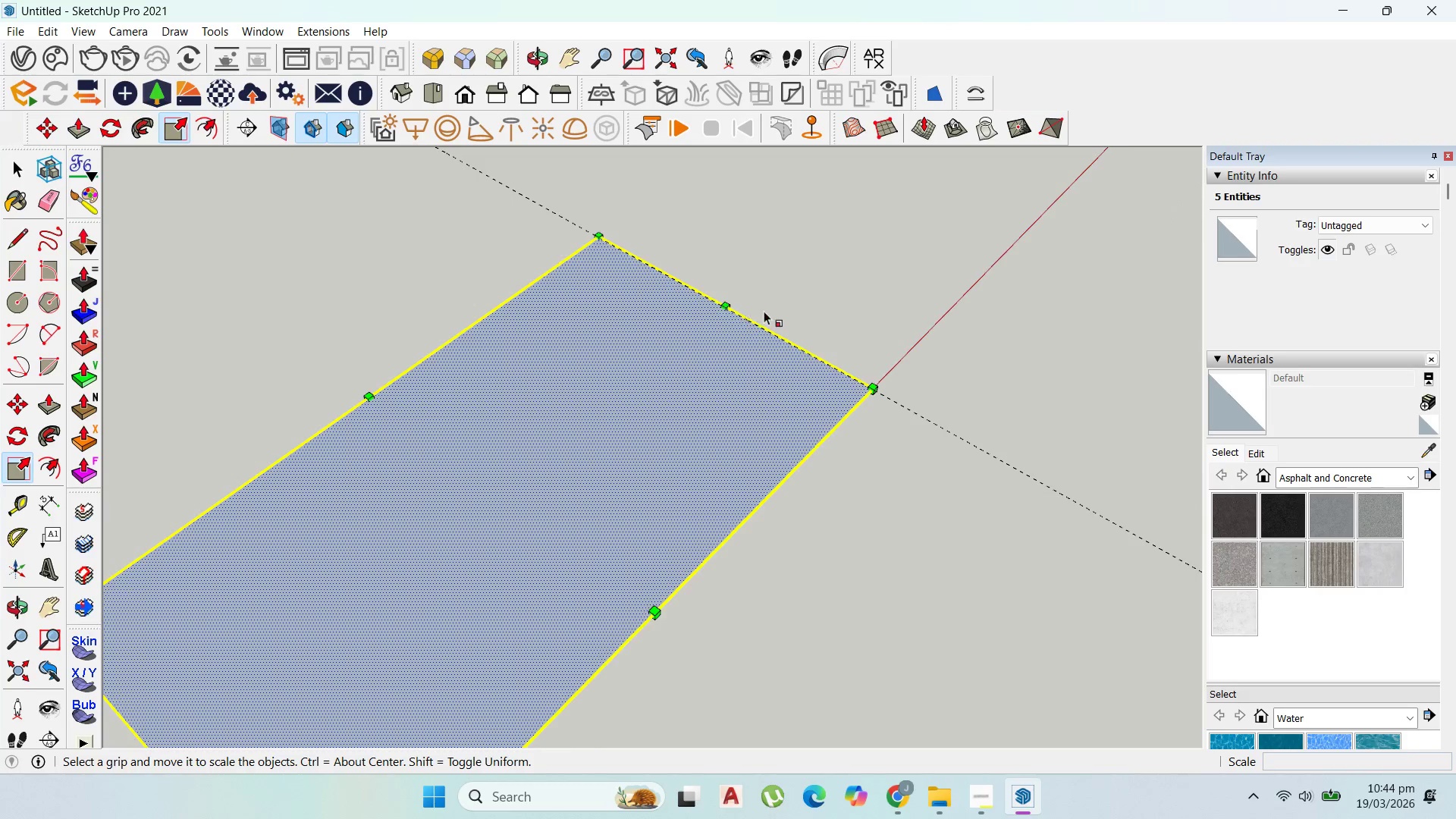 
left_click_drag(start_coordinate=[718, 318], to_coordinate=[735, 325])
 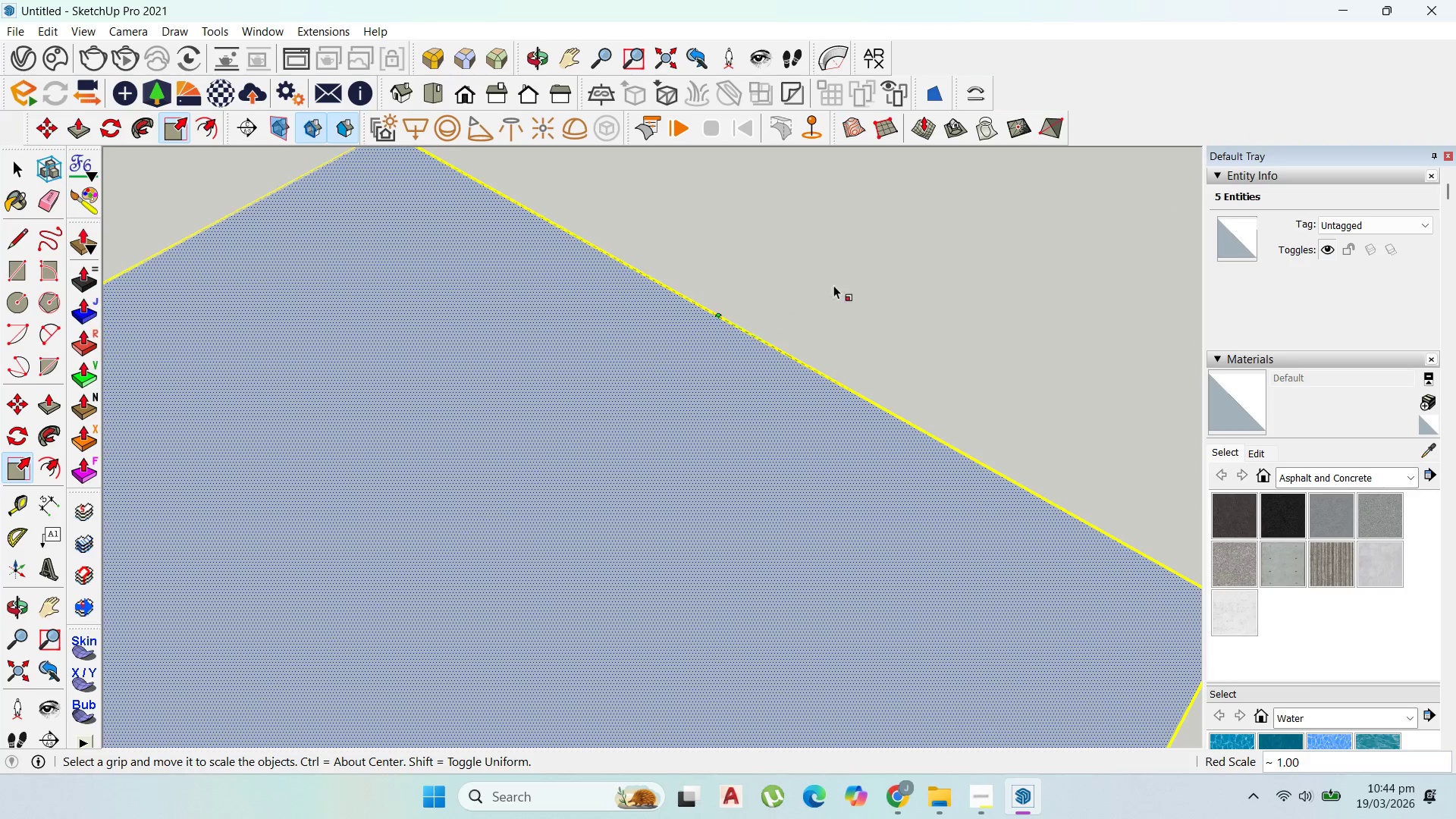 
scroll: coordinate [718, 318], scroll_direction: up, amount: 14.0
 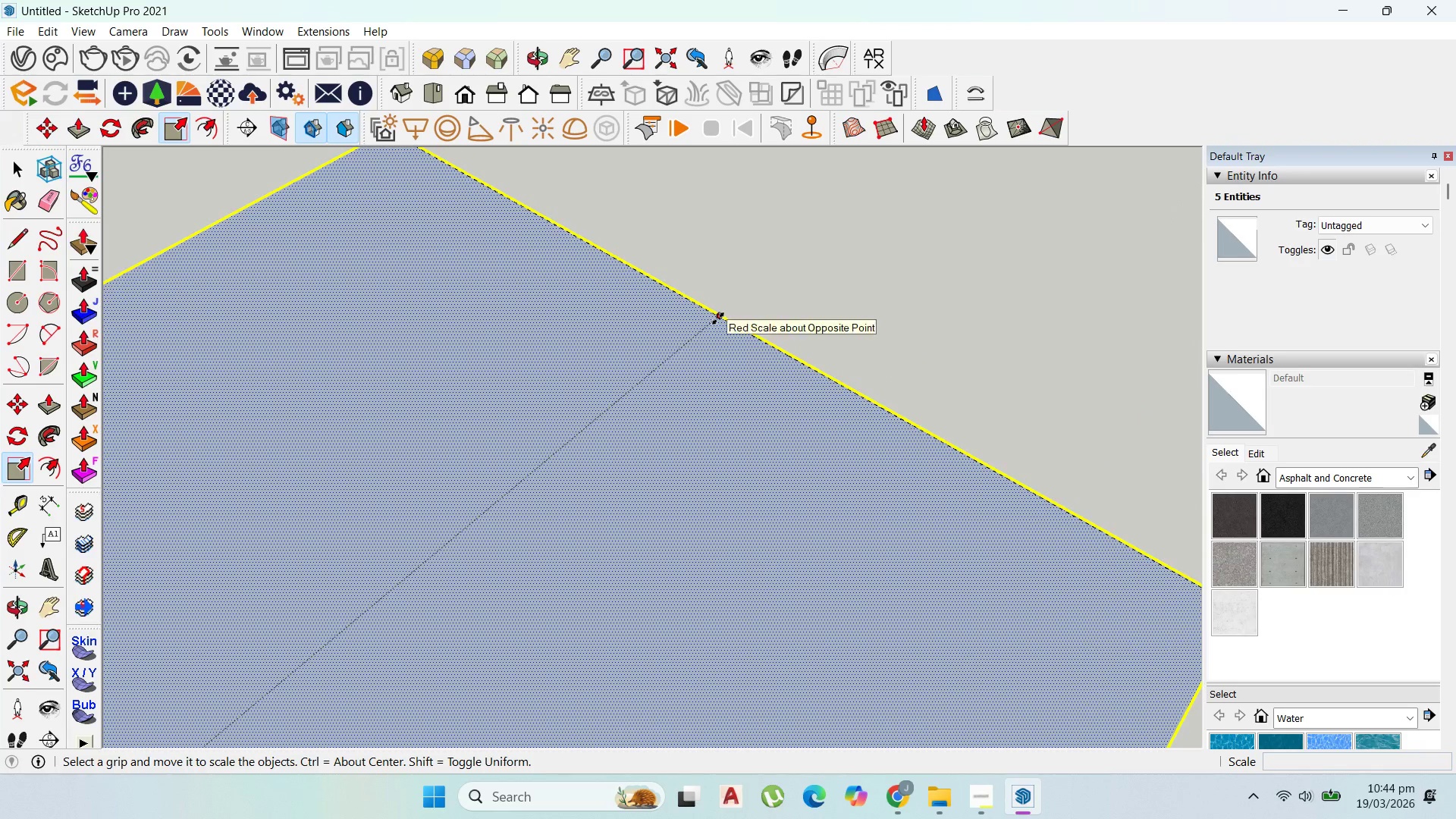 
scroll: coordinate [855, 298], scroll_direction: down, amount: 18.0
 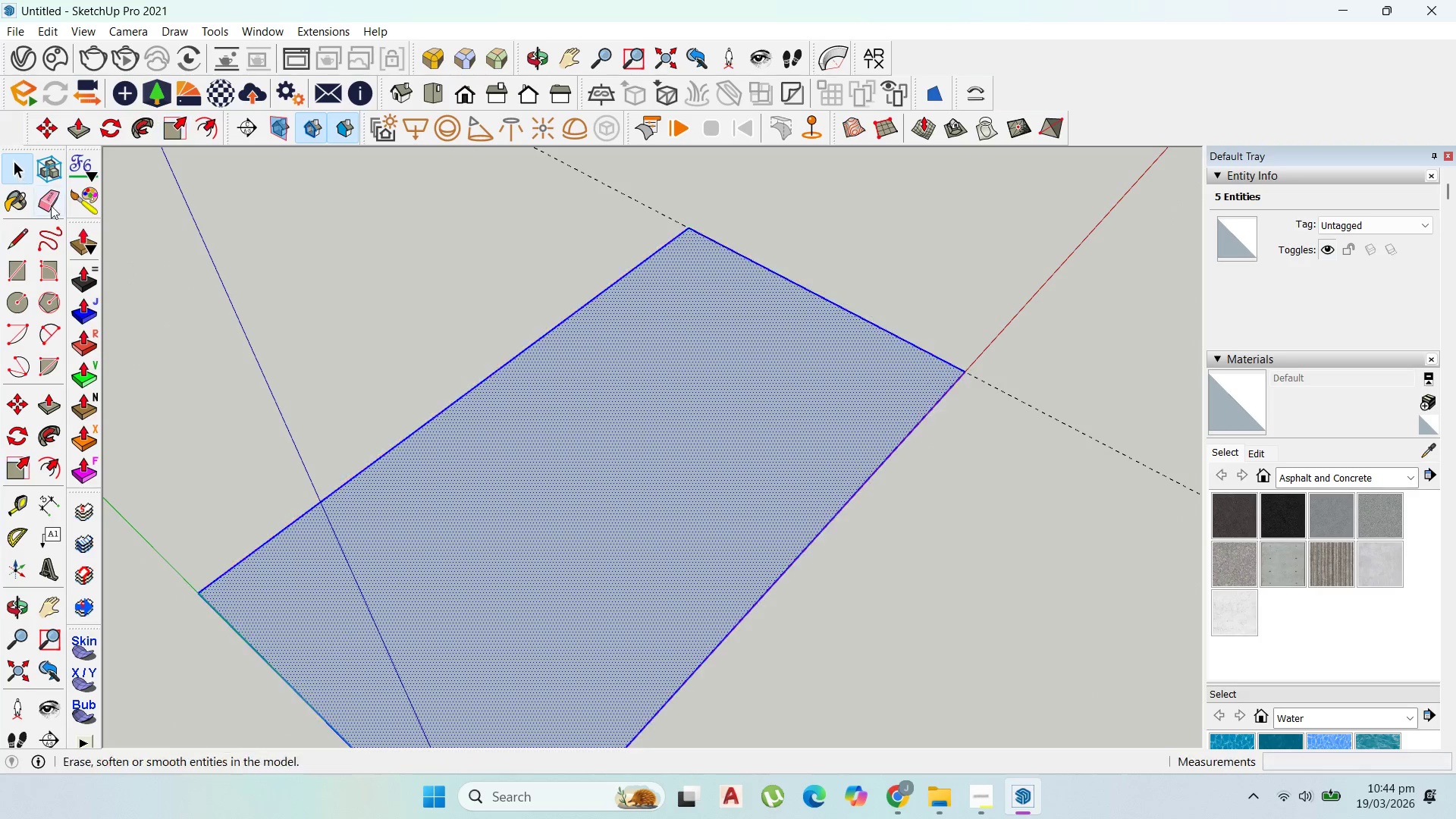 
left_click_drag(start_coordinate=[502, 413], to_coordinate=[506, 414])
 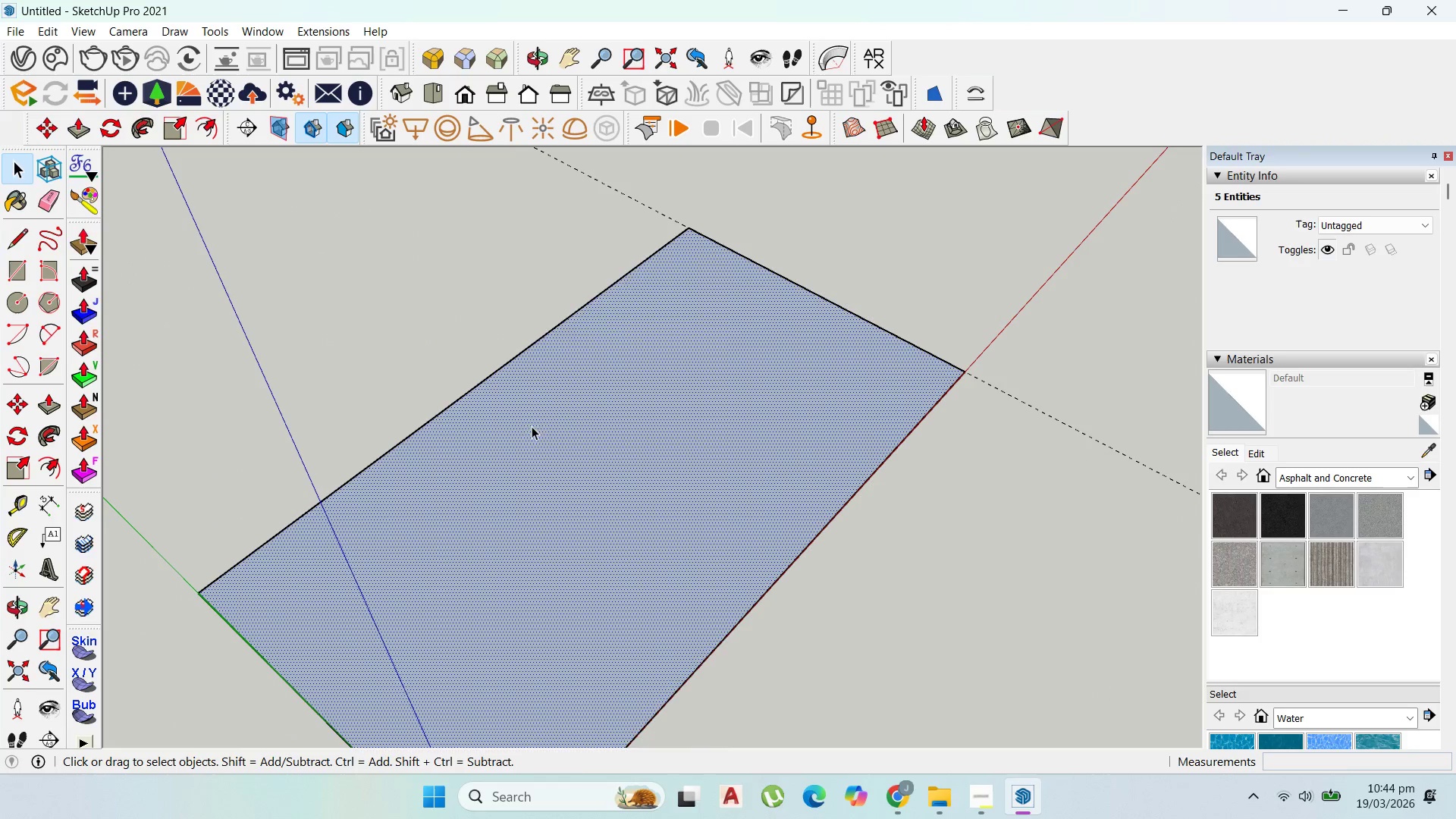 
right_click([532, 426])
 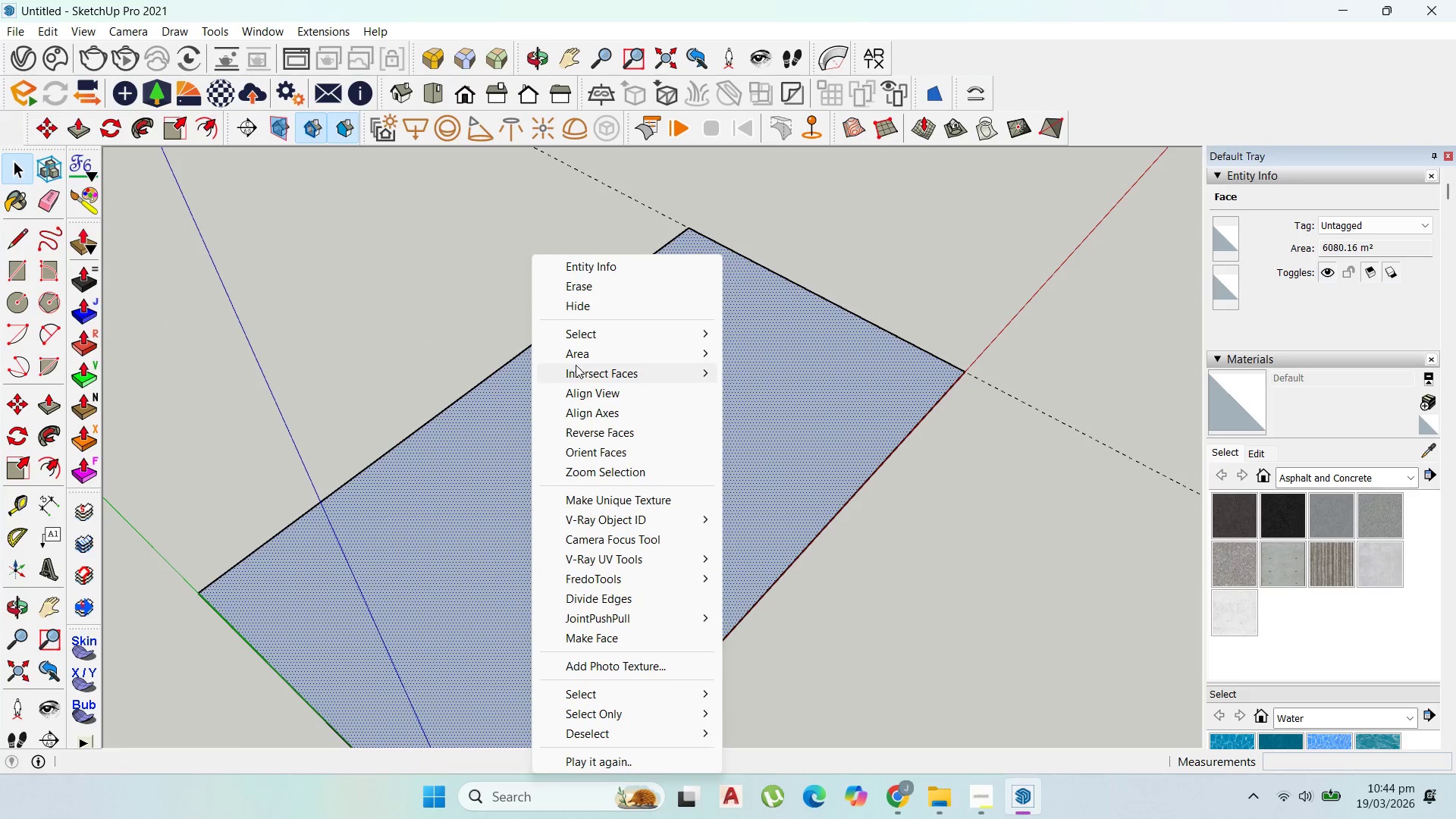 
left_click_drag(start_coordinate=[585, 353], to_coordinate=[590, 350])
 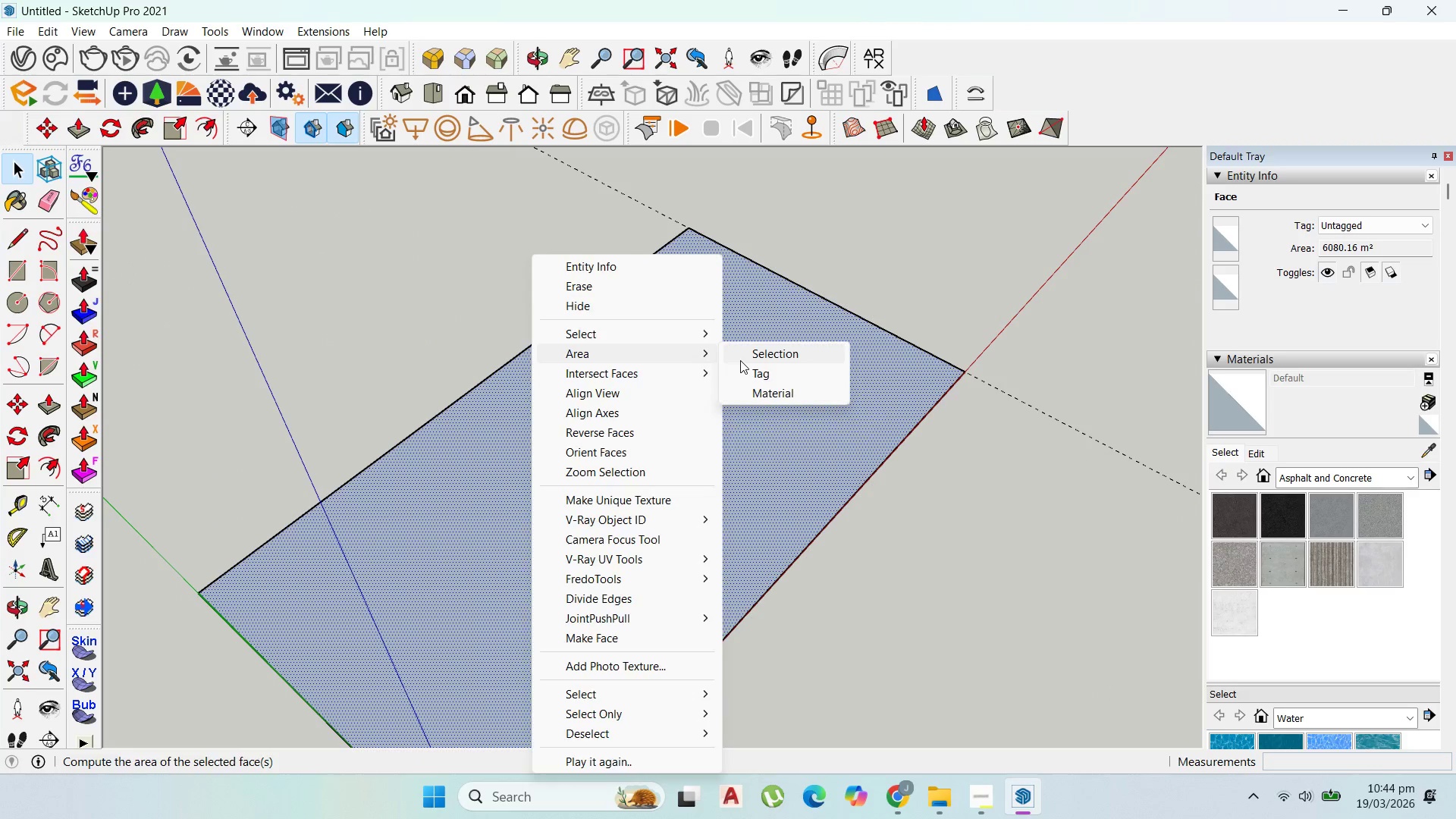 
double_click([740, 360])
 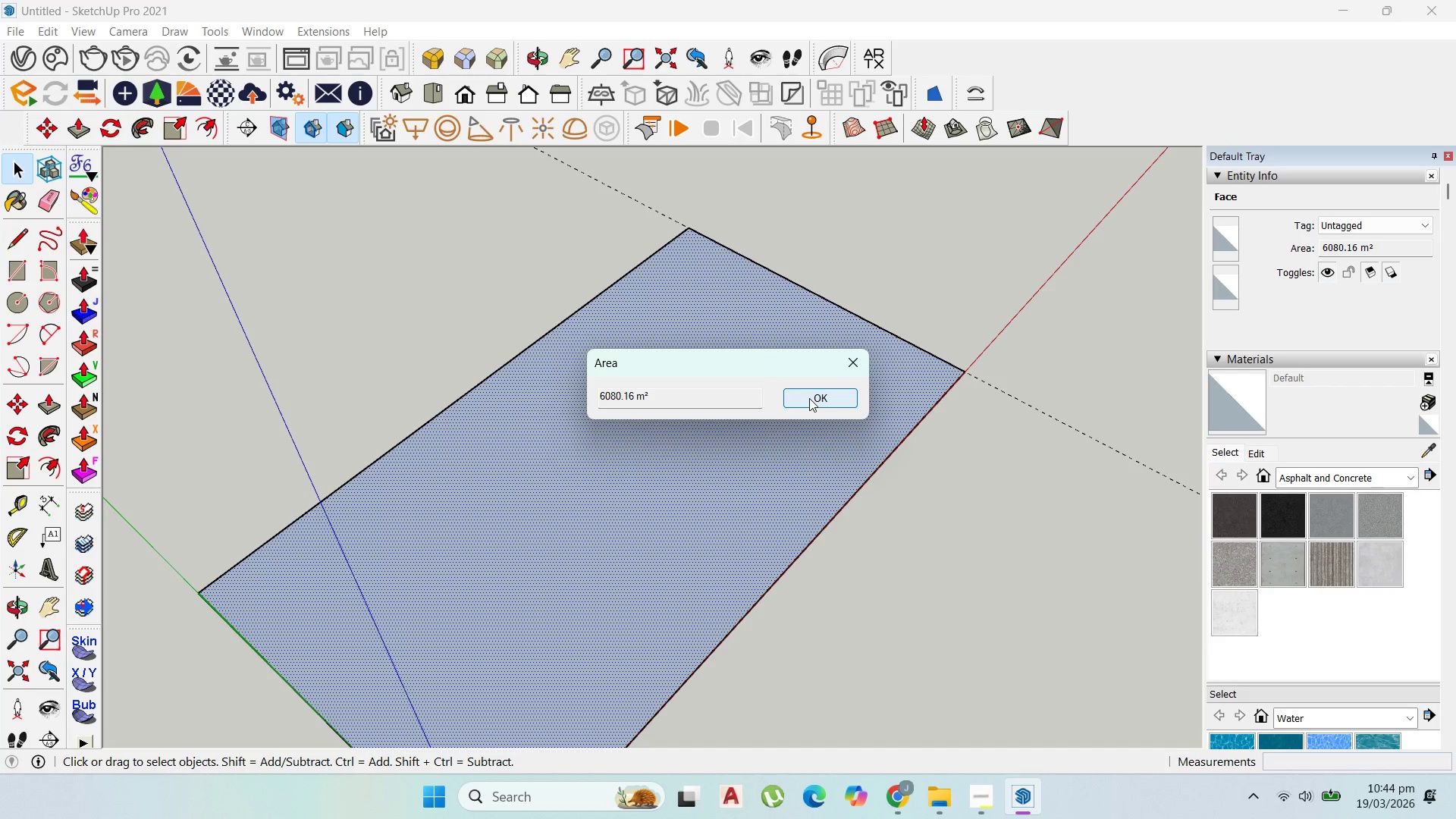 
scroll: coordinate [961, 372], scroll_direction: up, amount: 20.0
 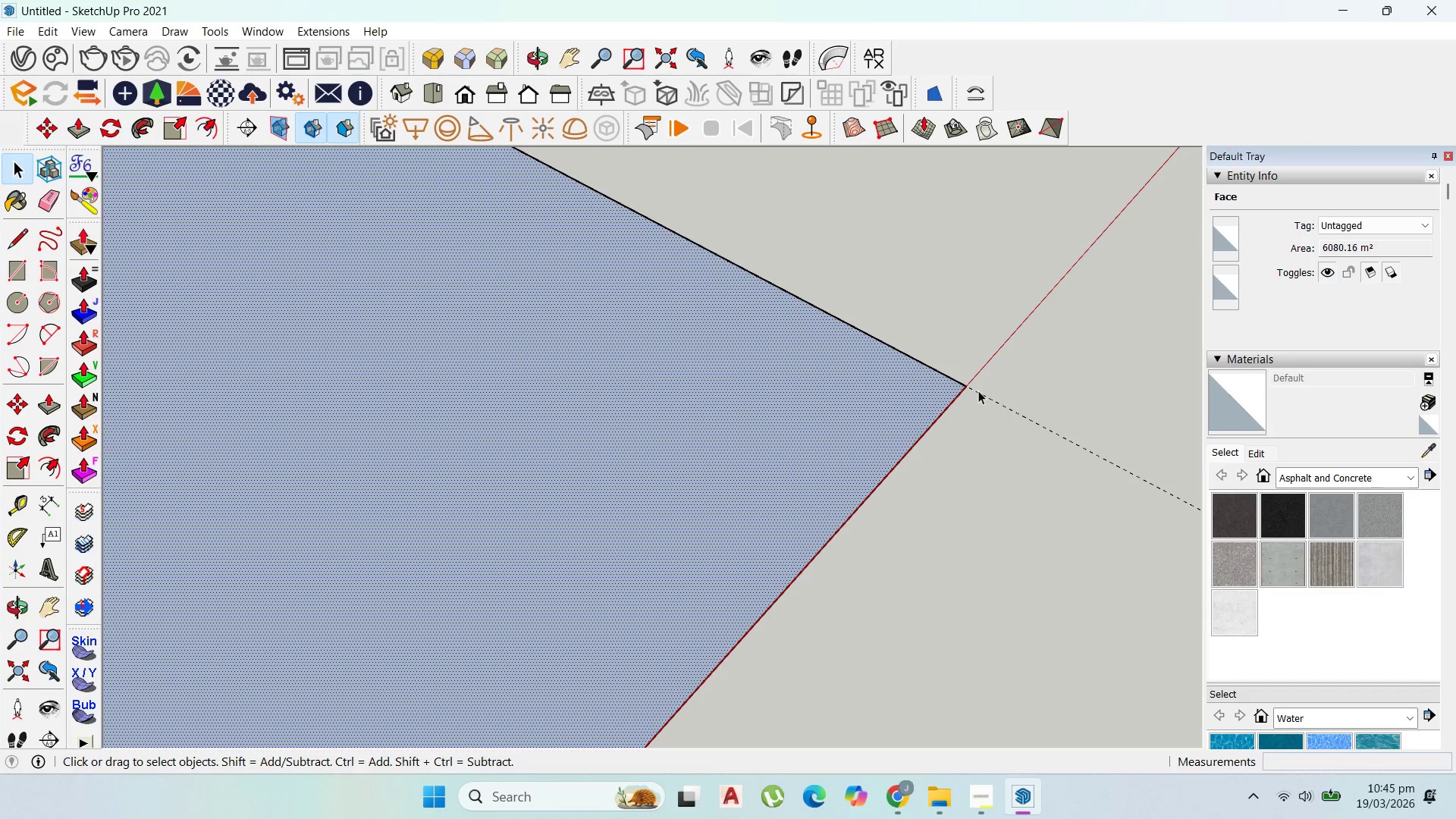 
left_click([980, 391])
 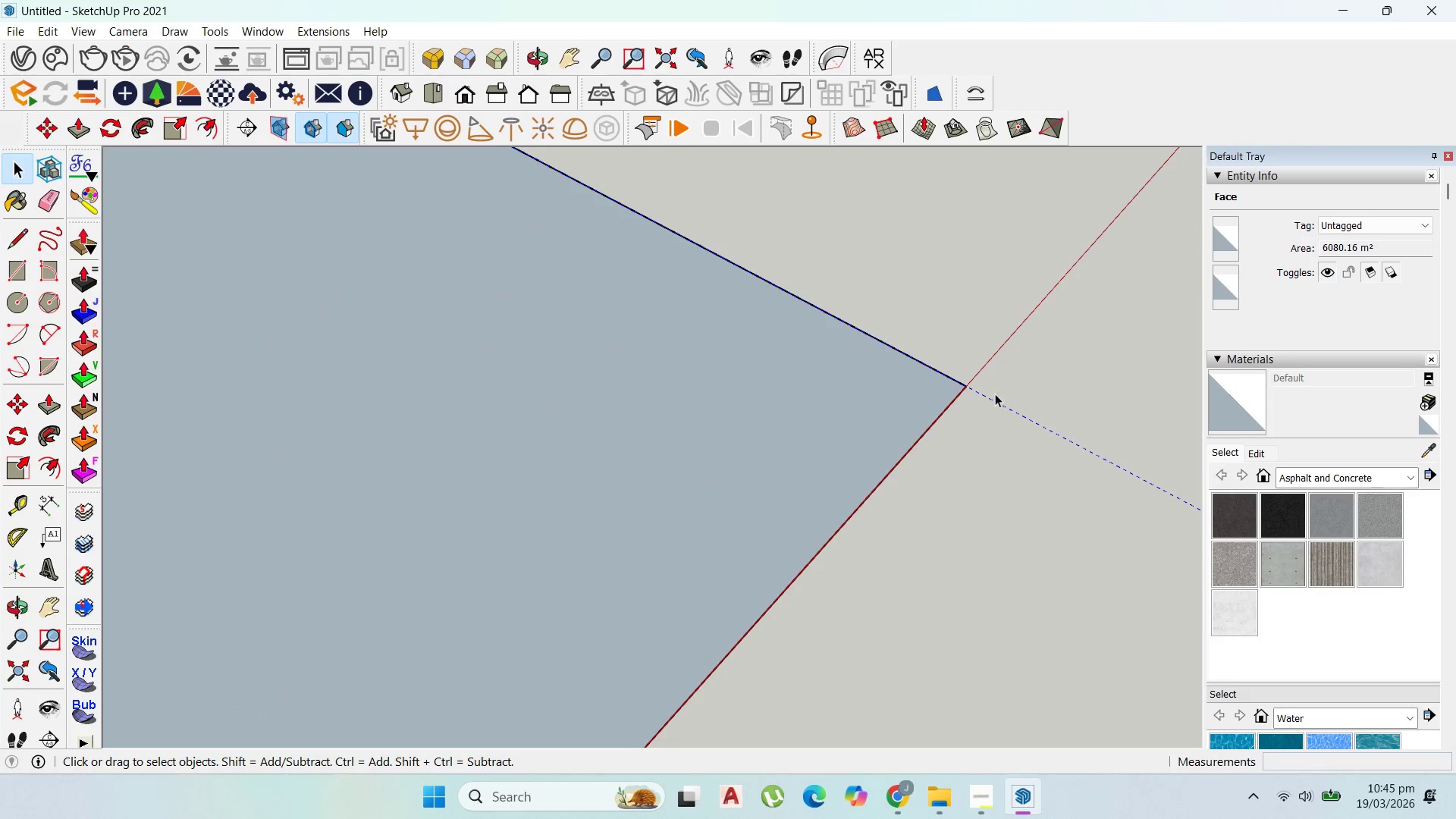 
key(Delete)
 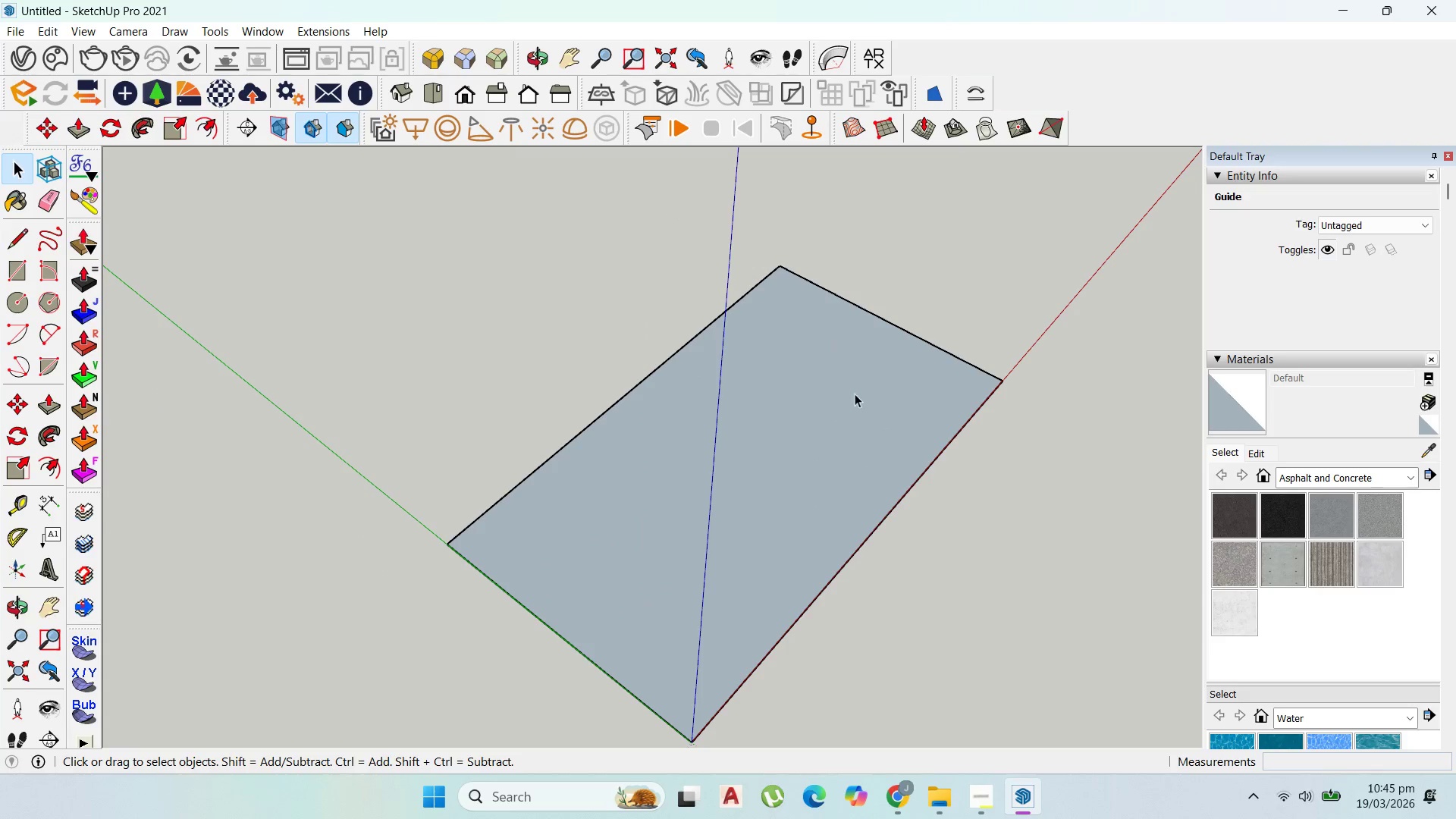 
left_click([841, 397])
 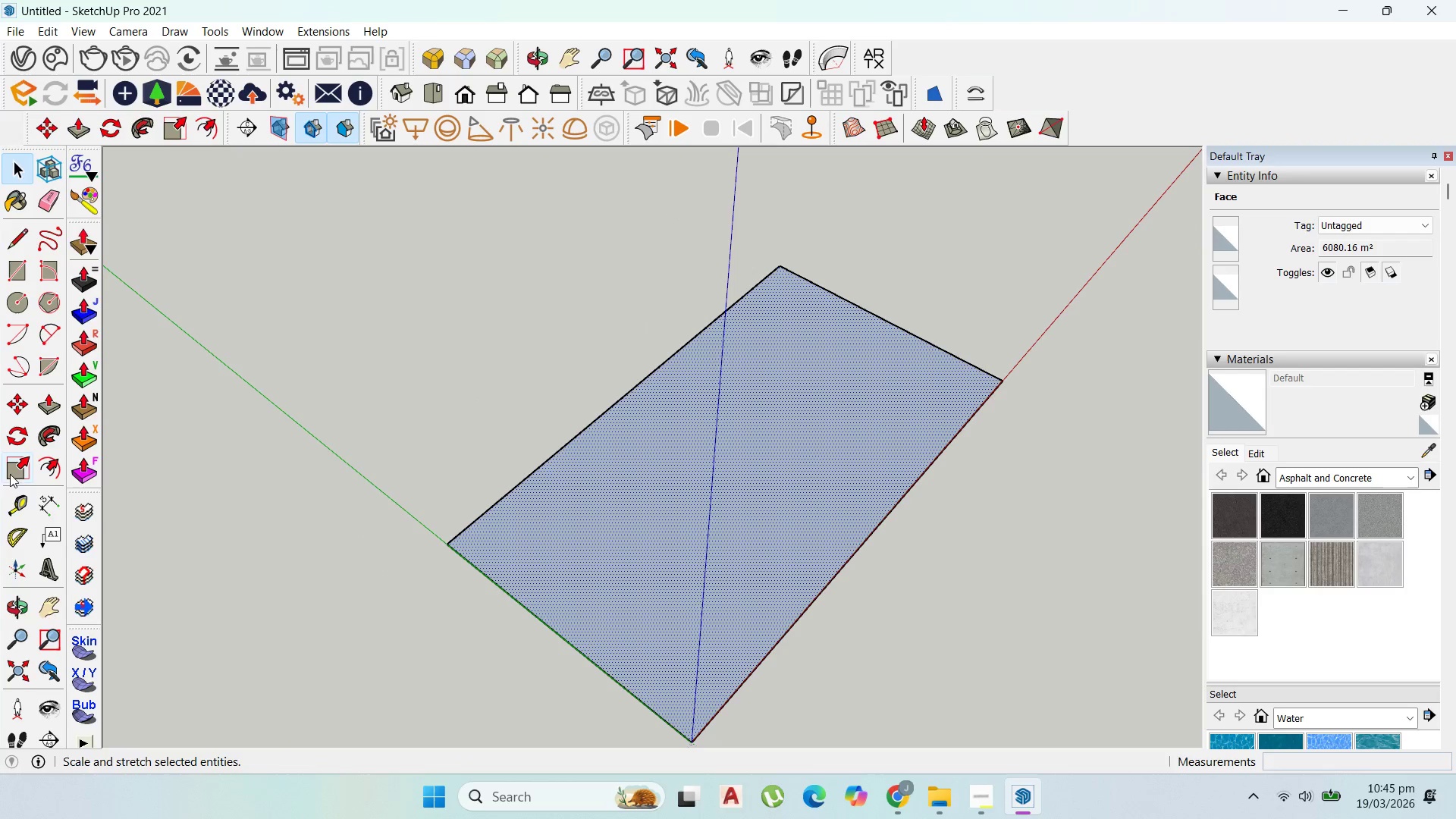 
scroll: coordinate [968, 340], scroll_direction: down, amount: 26.0
 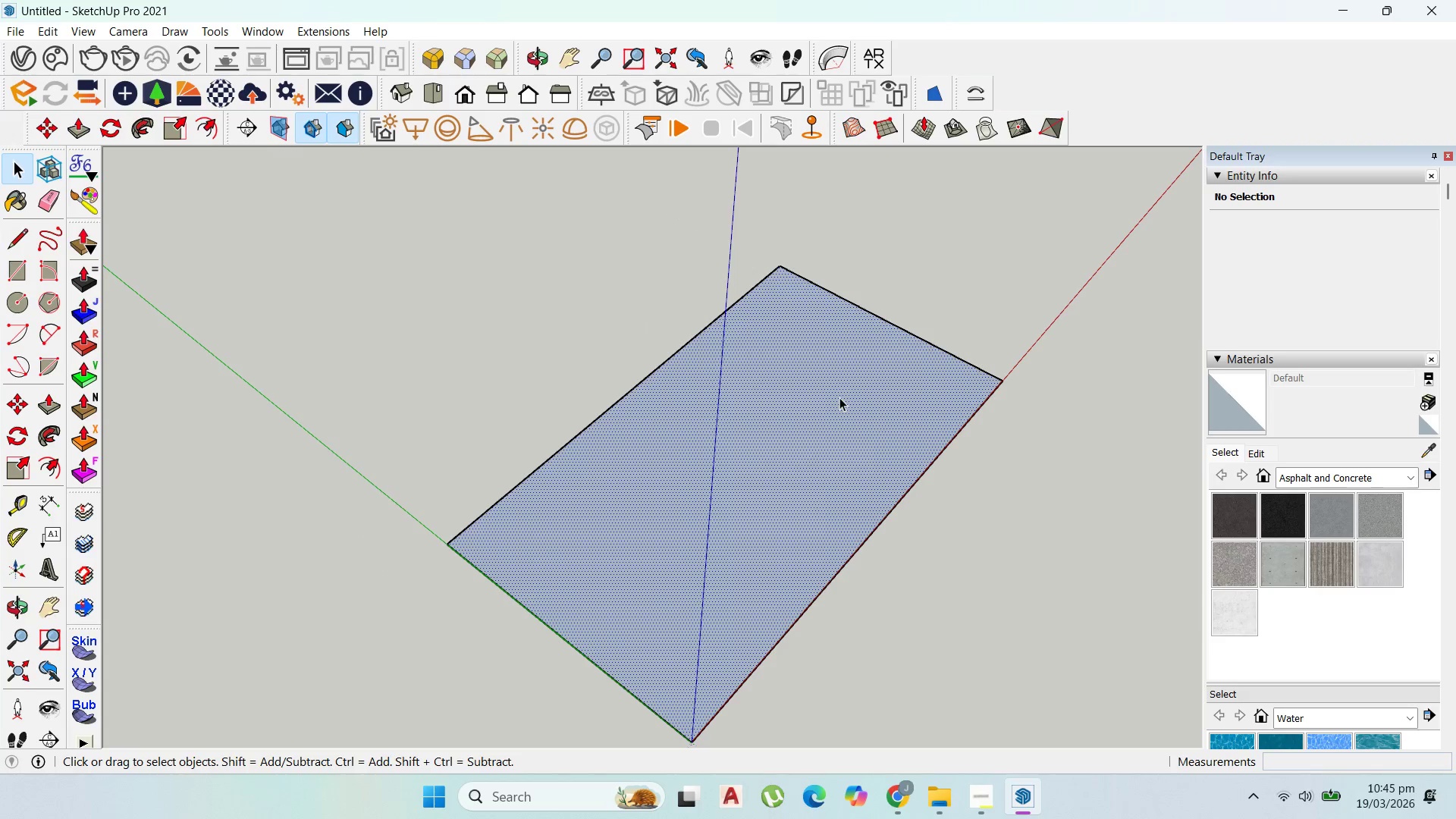 
left_click_drag(start_coordinate=[11, 501], to_coordinate=[19, 500])
 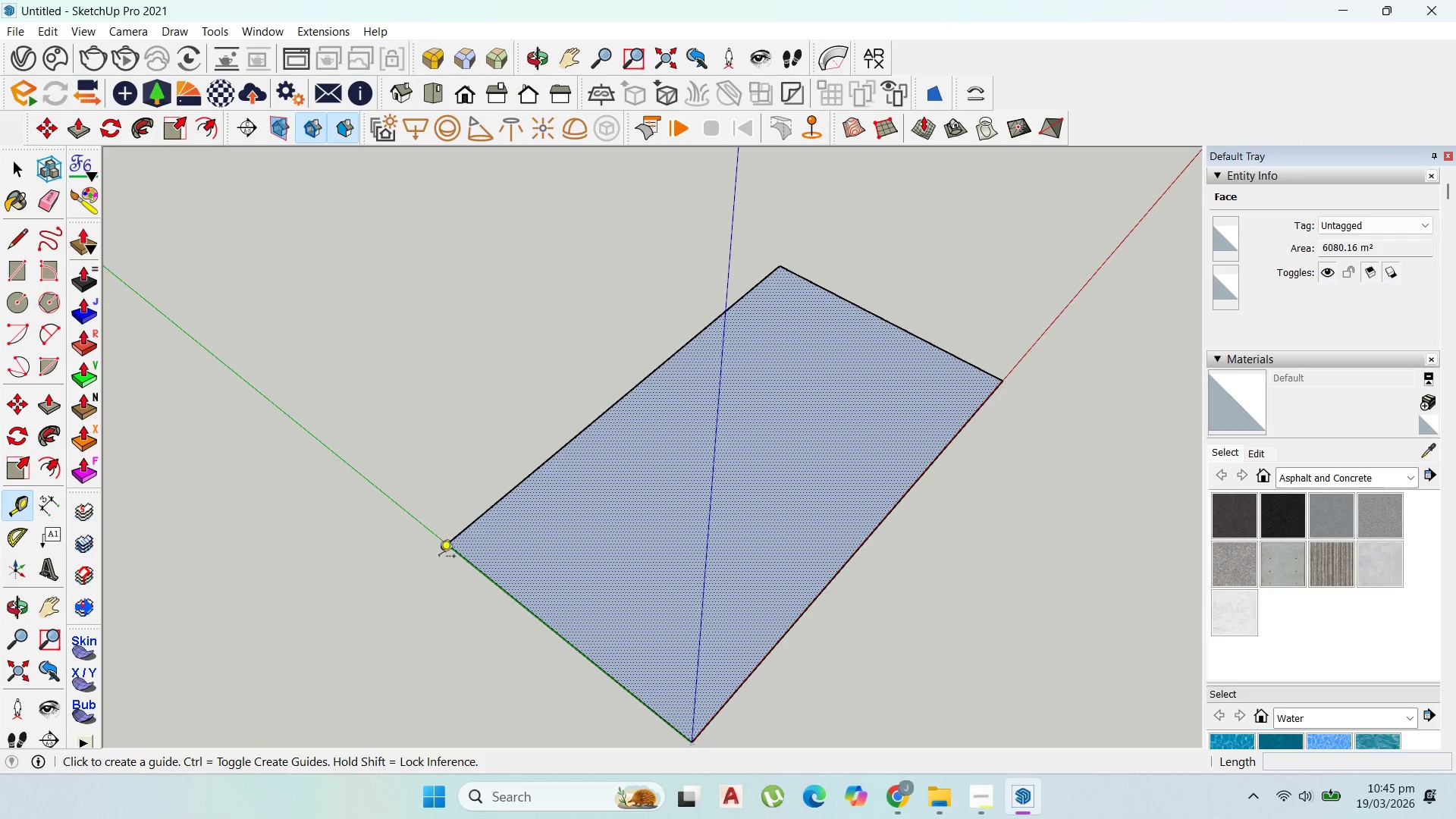 
scroll: coordinate [503, 545], scroll_direction: up, amount: 4.0
 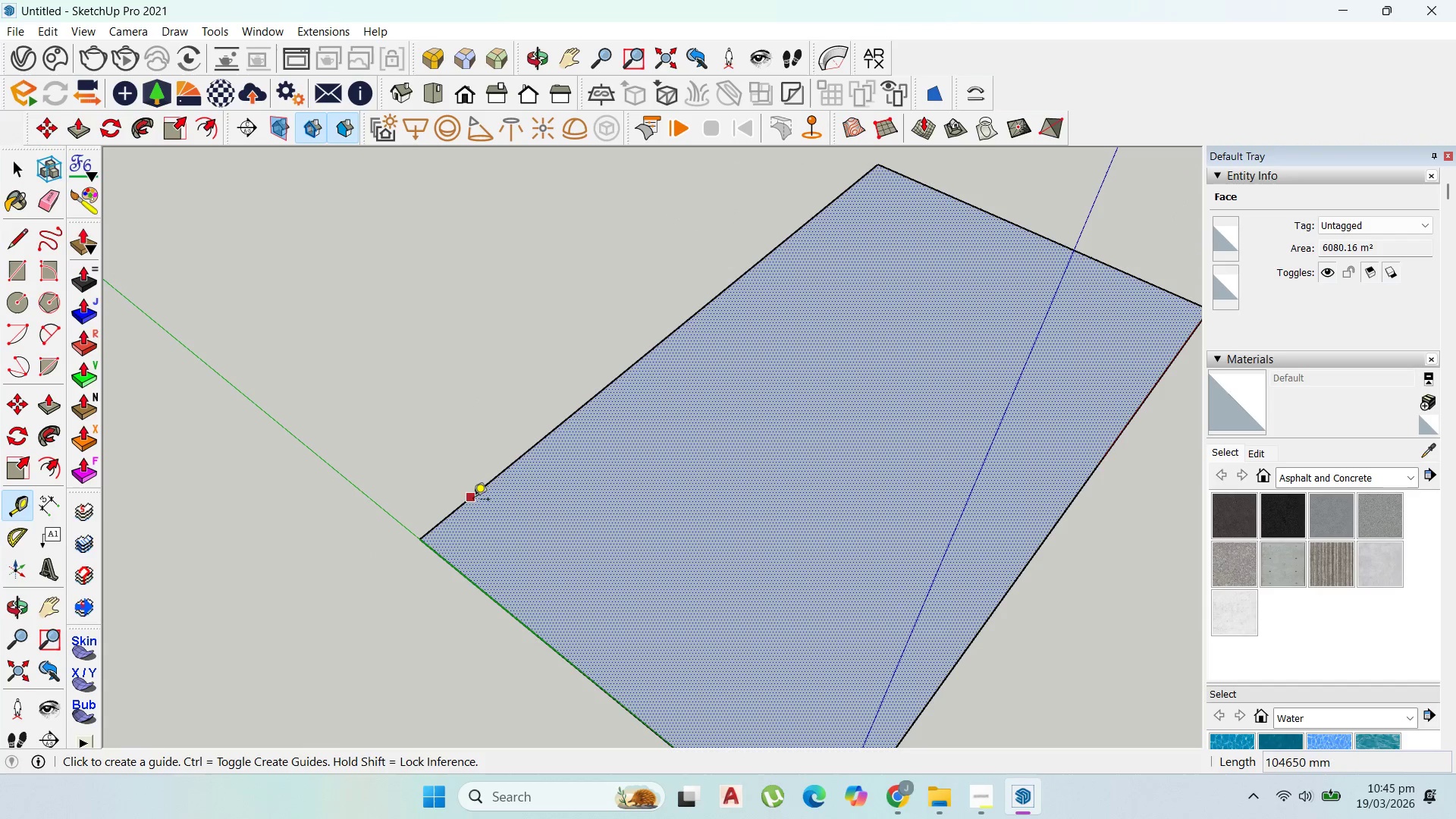 
left_click([469, 500])
 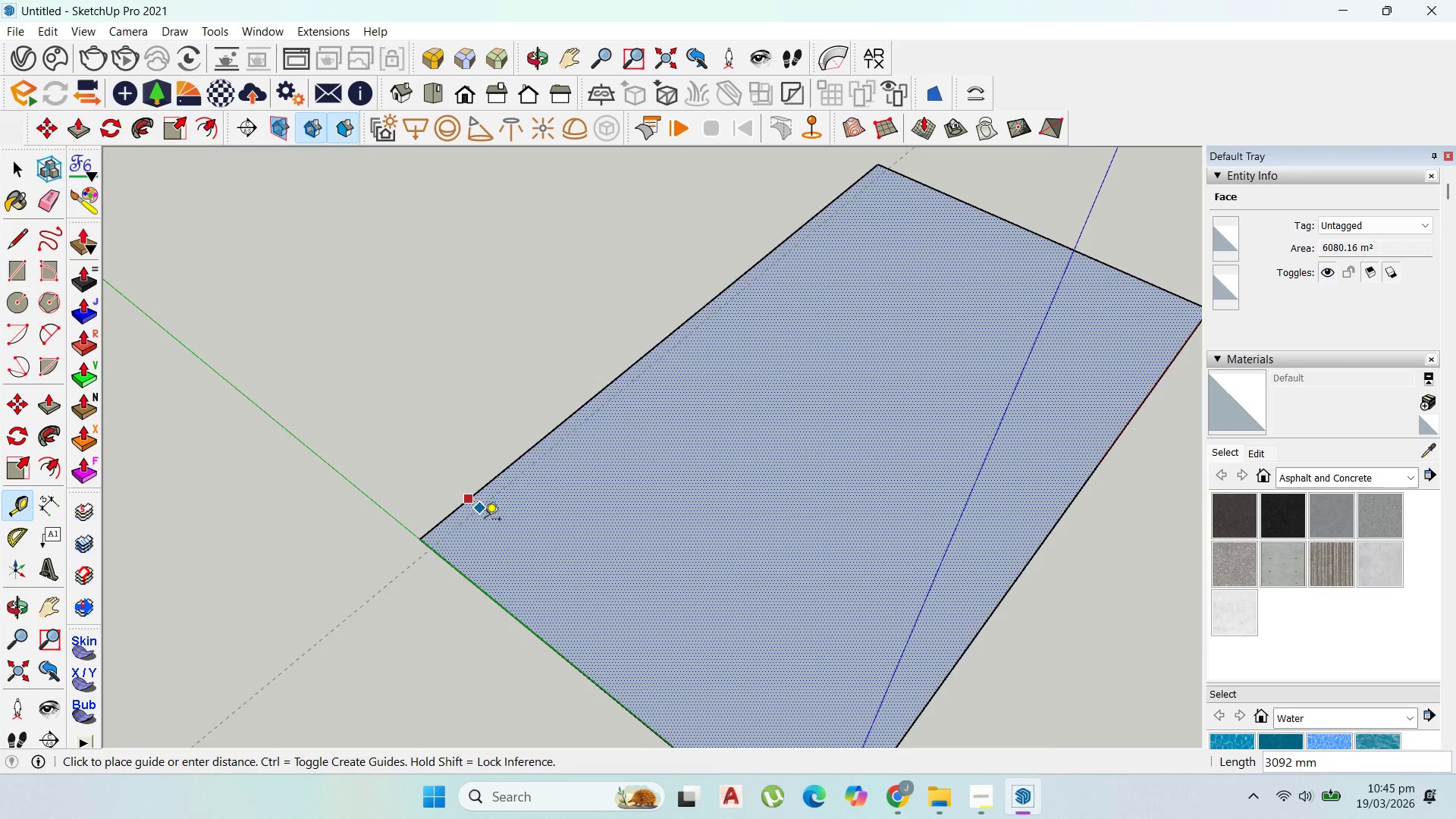 
scroll: coordinate [491, 526], scroll_direction: up, amount: 2.0
 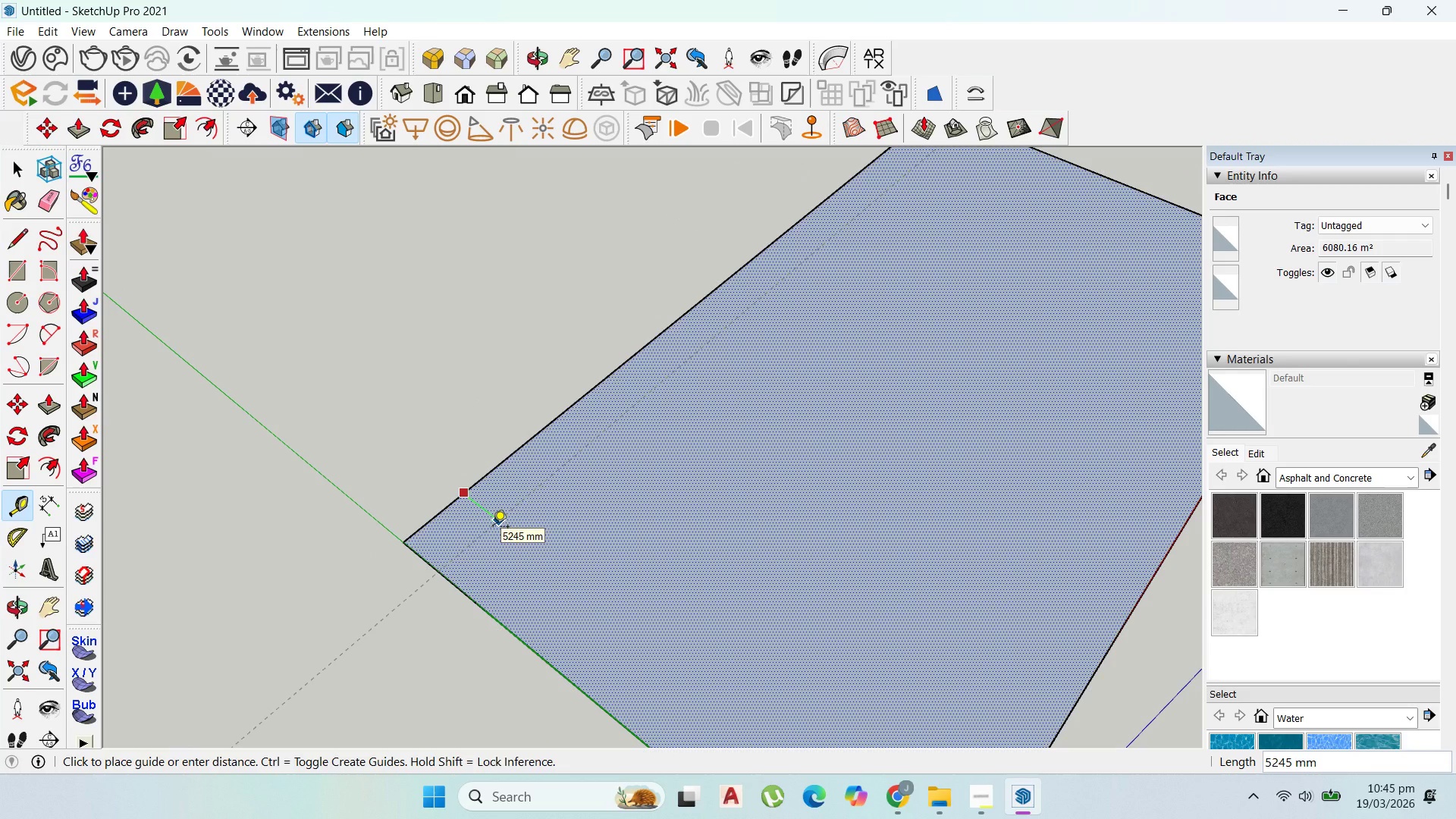 
type(50)
 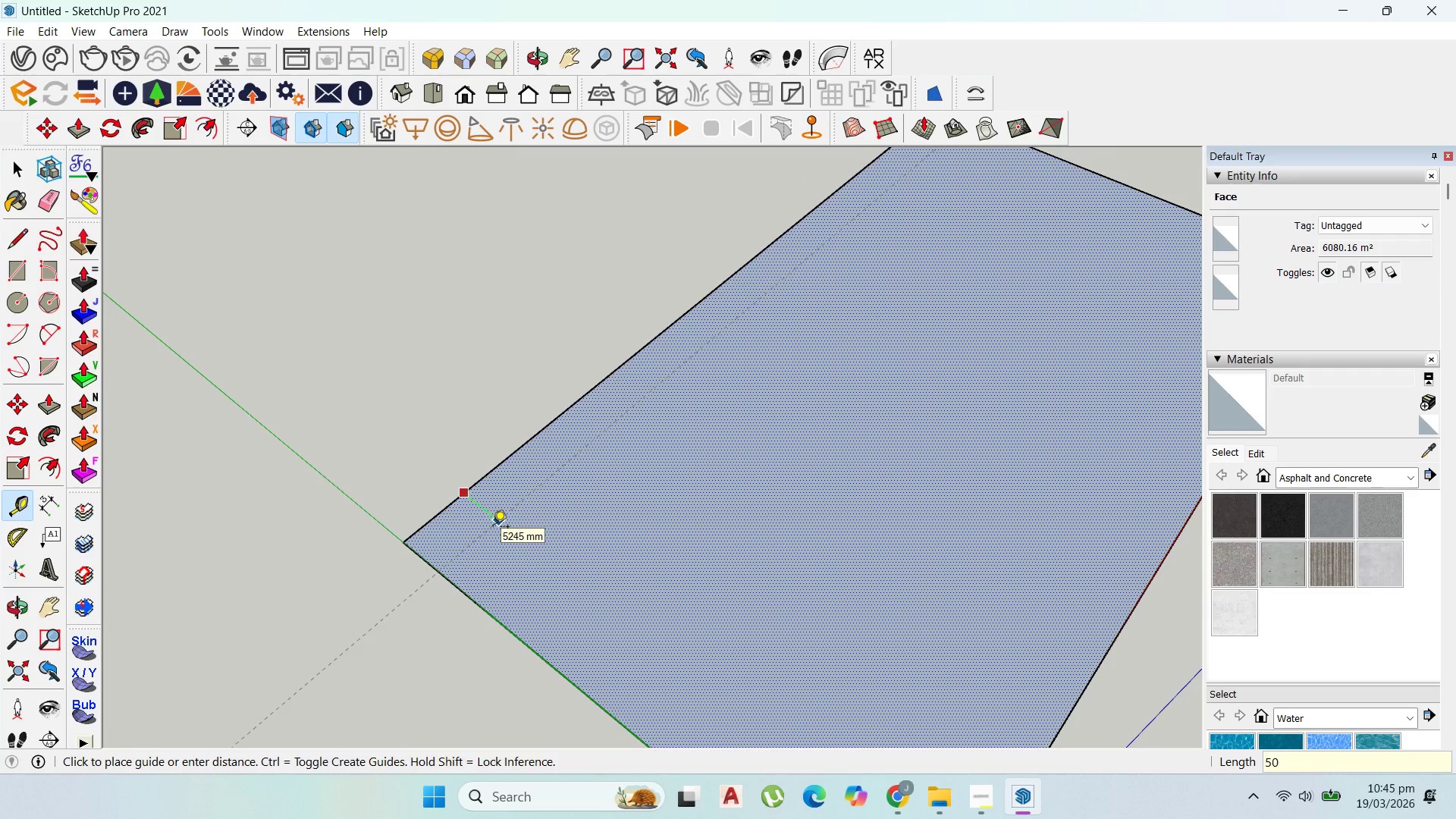 
key(Enter)
 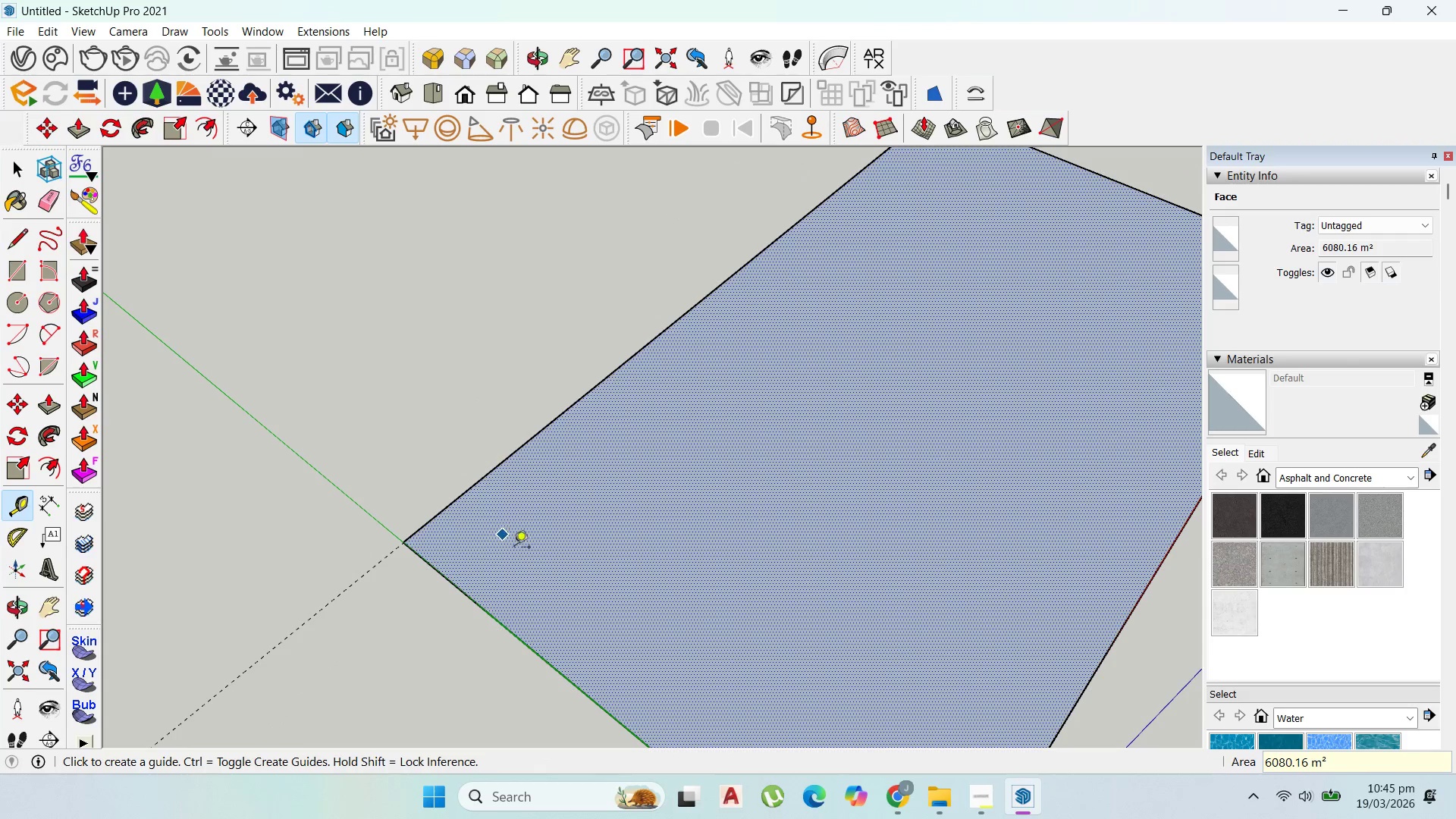 
scroll: coordinate [234, 474], scroll_direction: down, amount: 5.0
 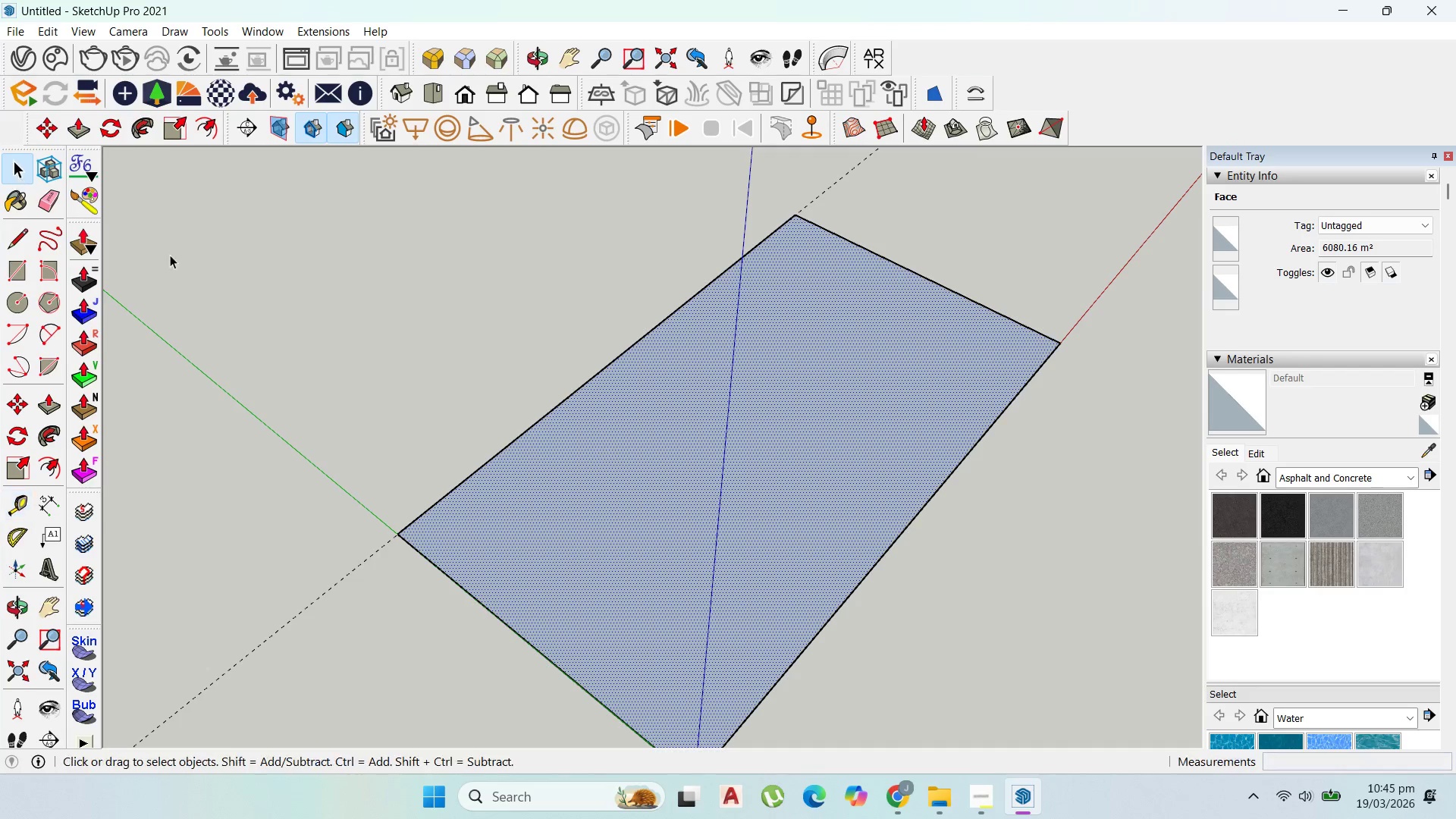 
double_click([680, 516])
 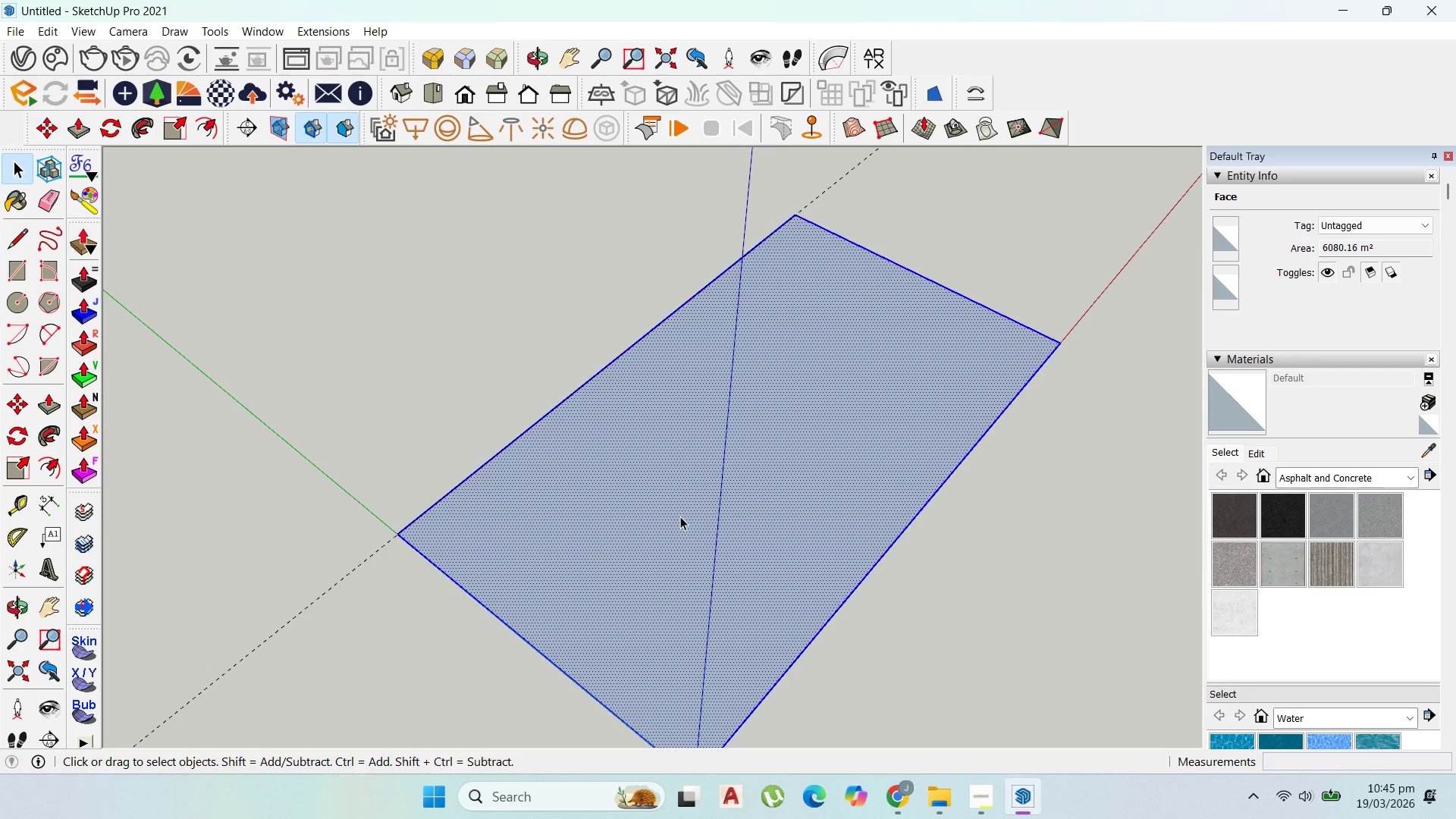 
triple_click([680, 516])
 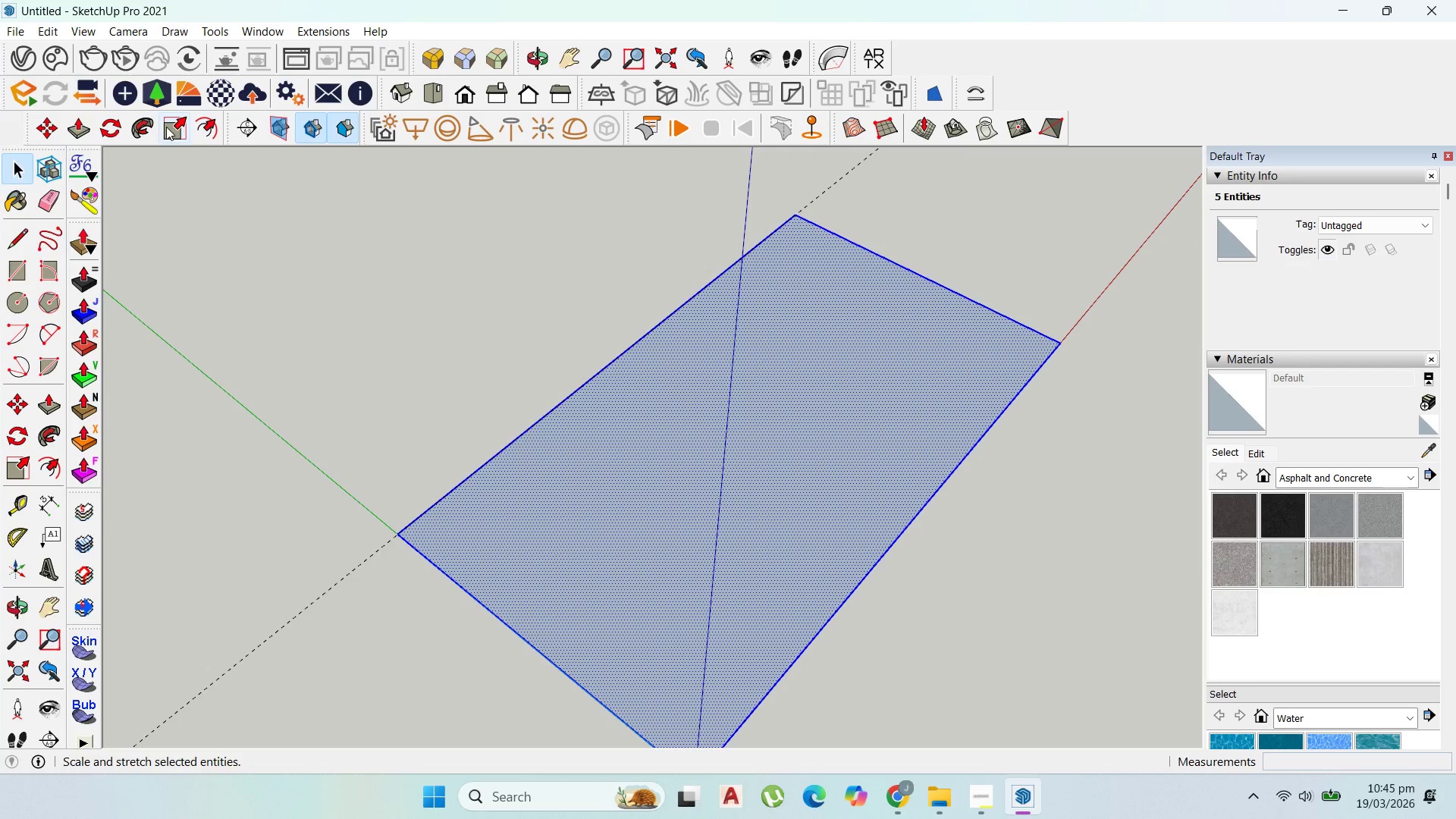 
left_click([168, 125])
 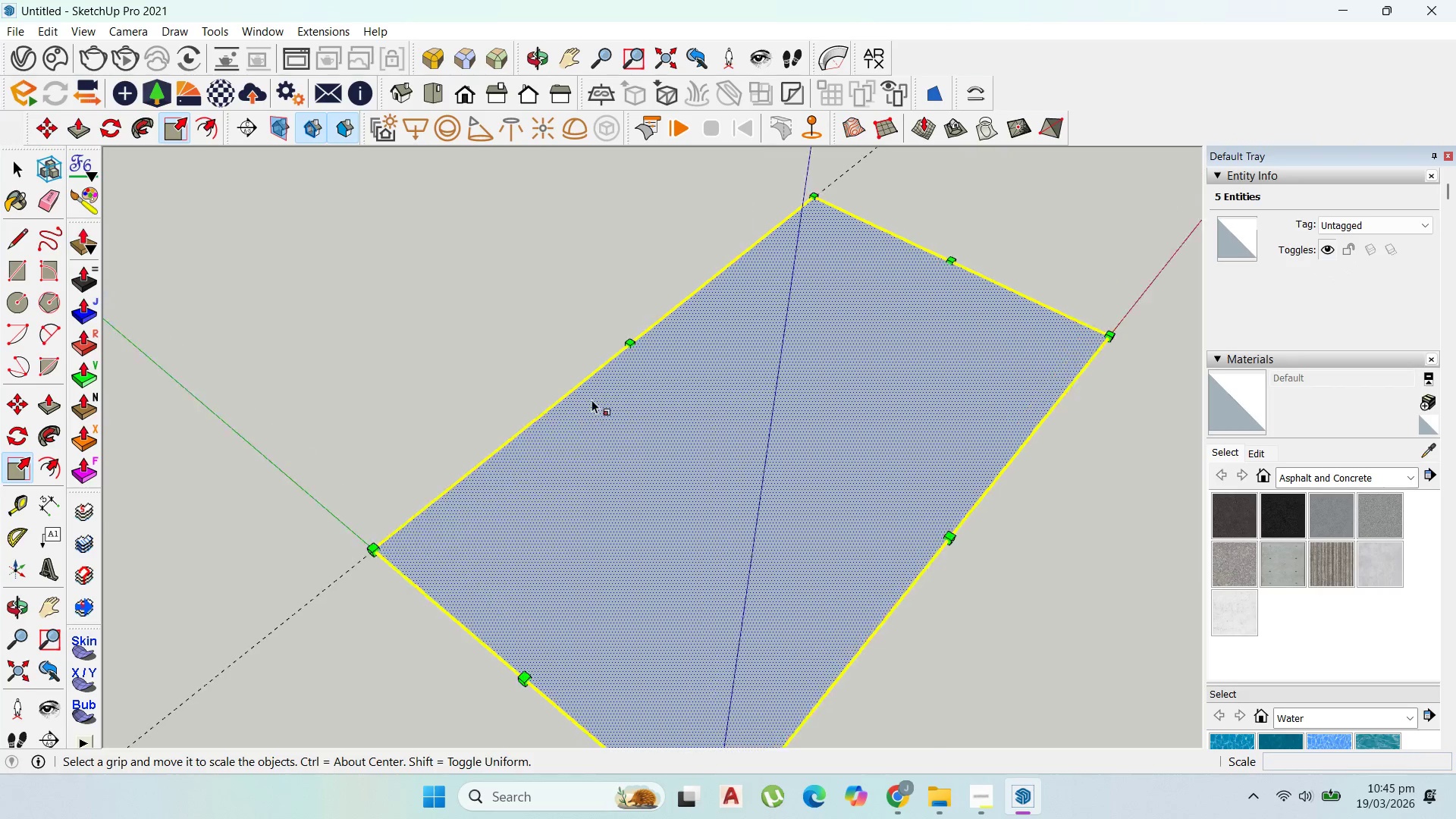 
left_click_drag(start_coordinate=[654, 328], to_coordinate=[621, 361])
 